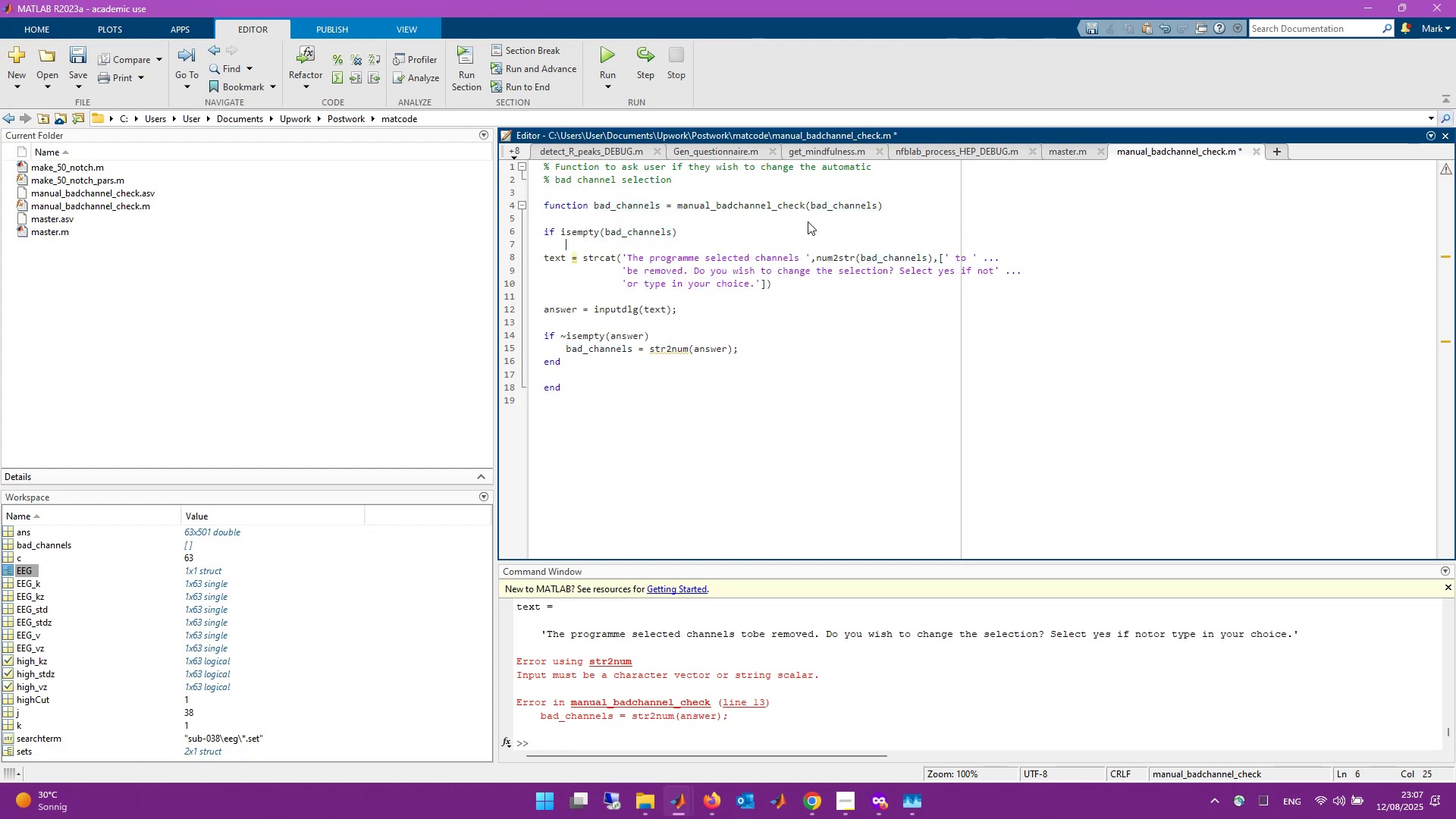 
type(bad)
key(Tab)
type(  )
 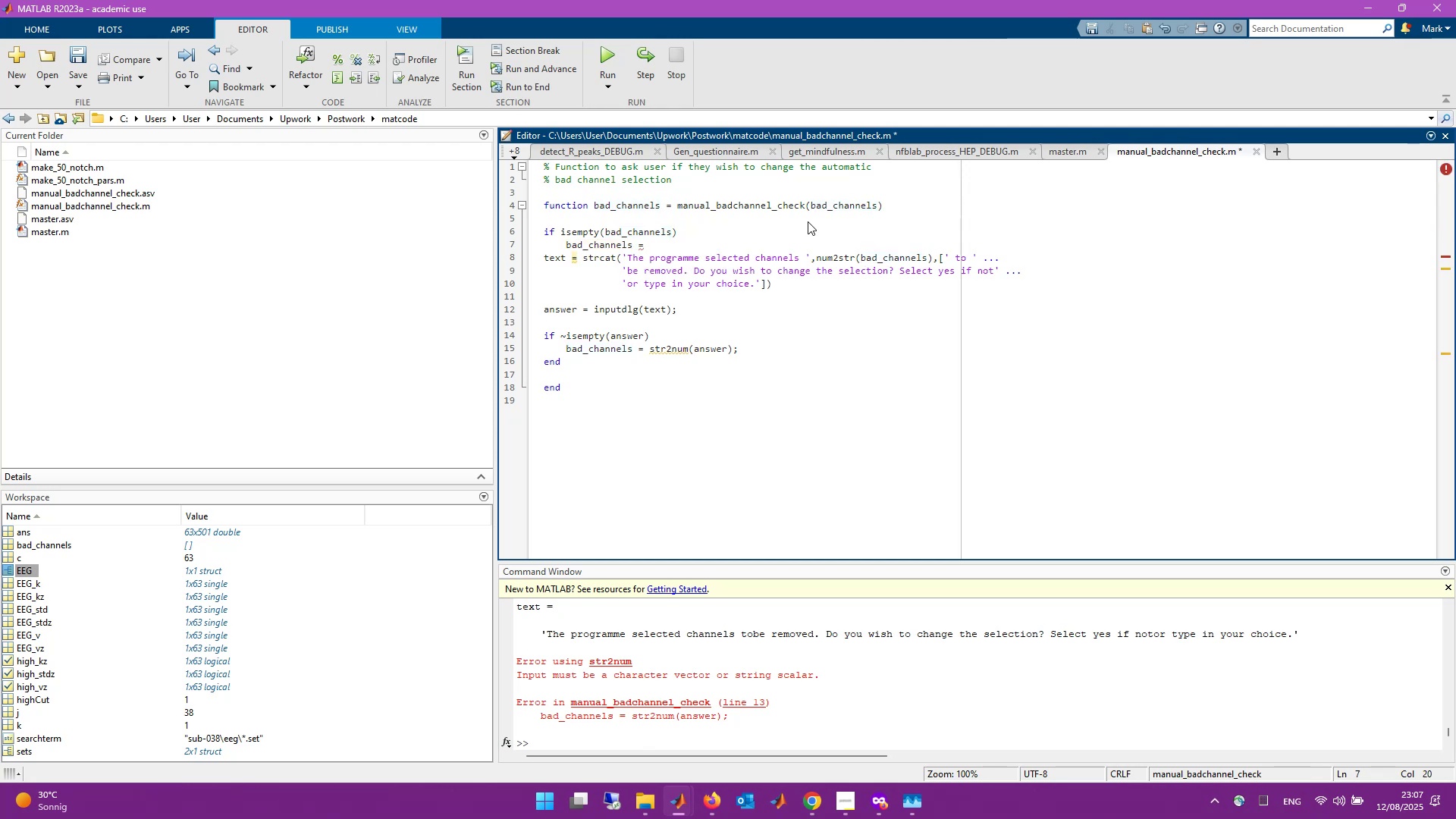 
hold_key(key=ShiftLeft, duration=0.62)
 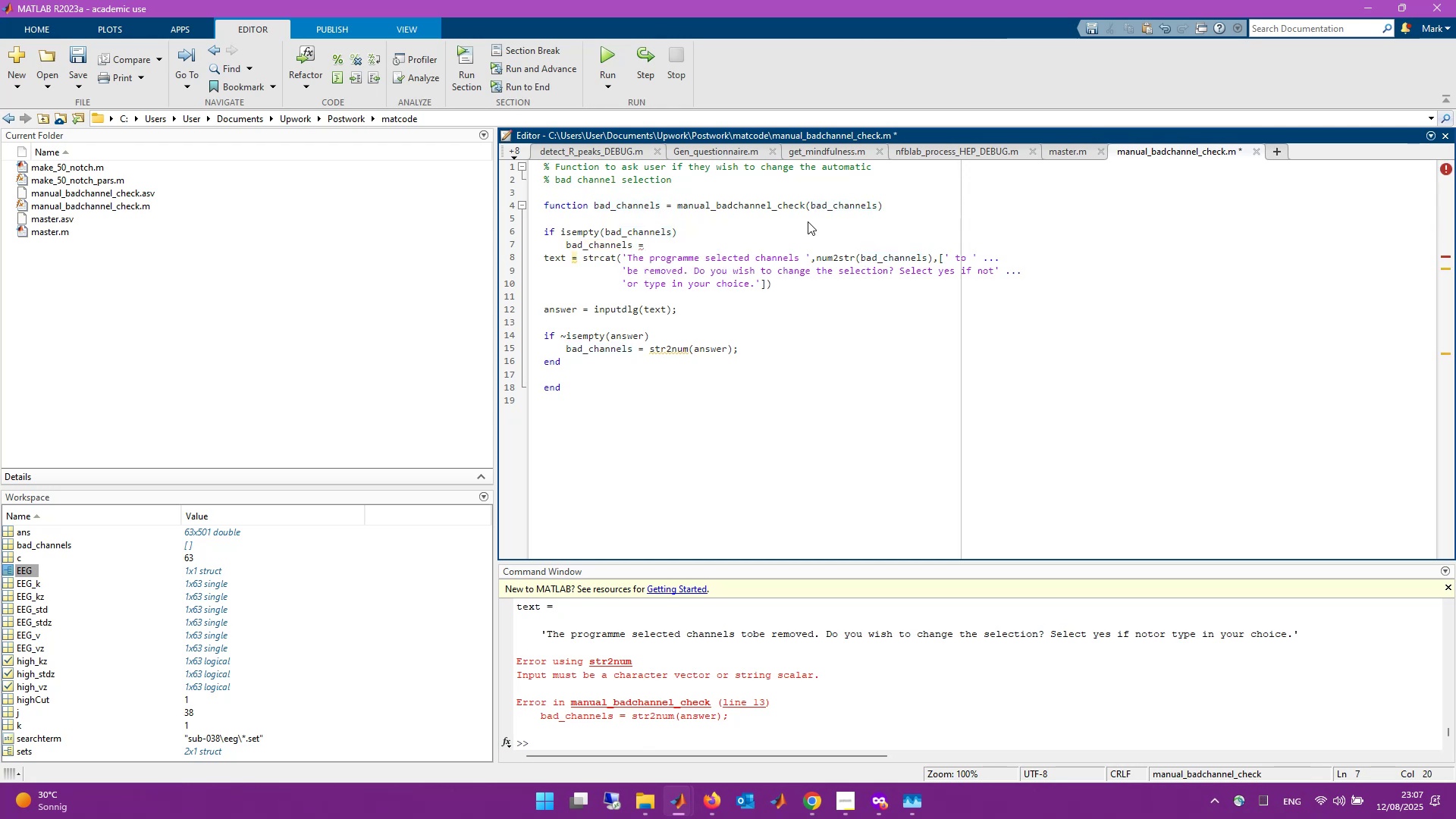 
type(`no)
 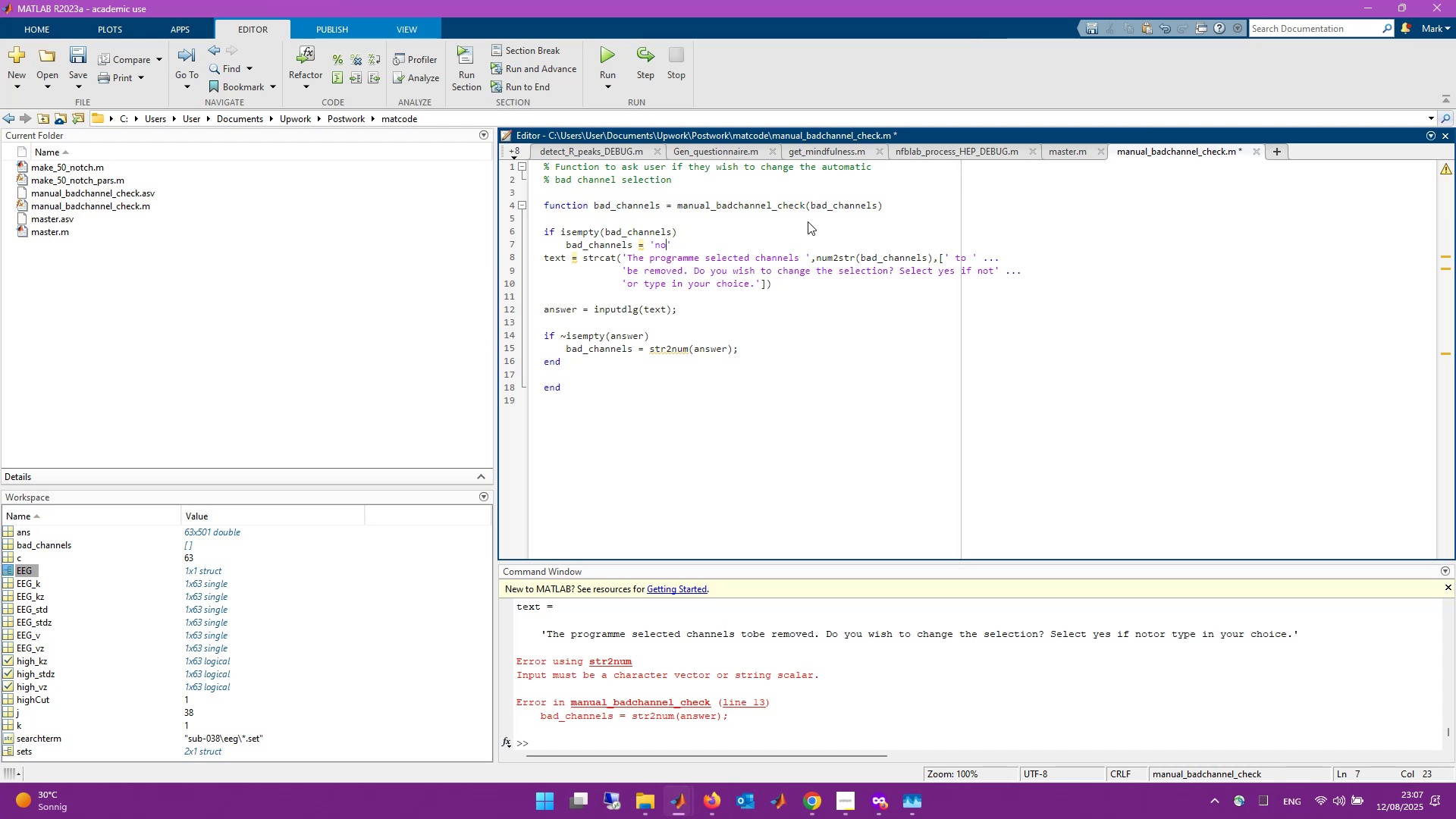 
wait(7.2)
 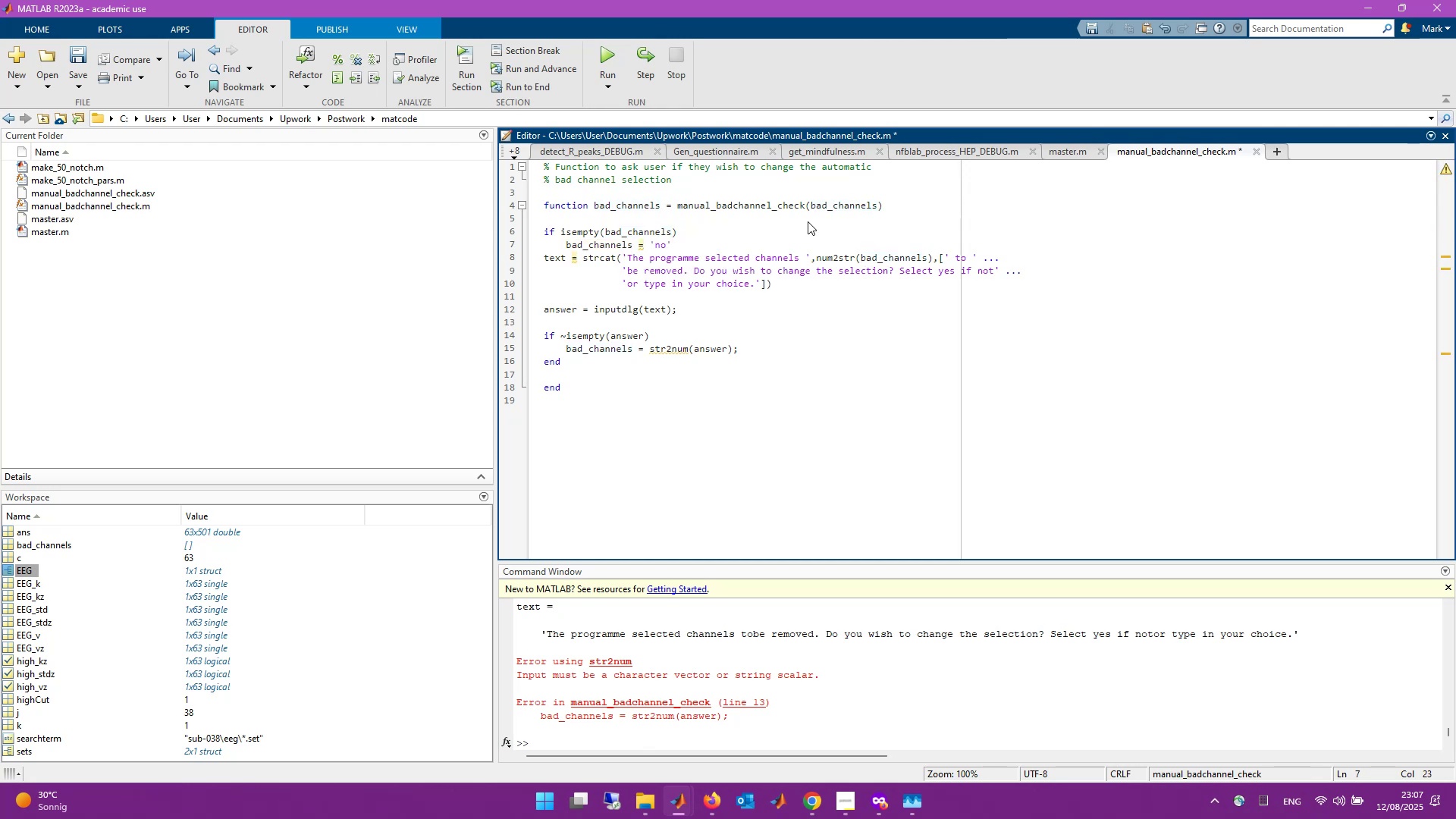 
key(Backspace)
key(Backspace)
type(- noe - )
 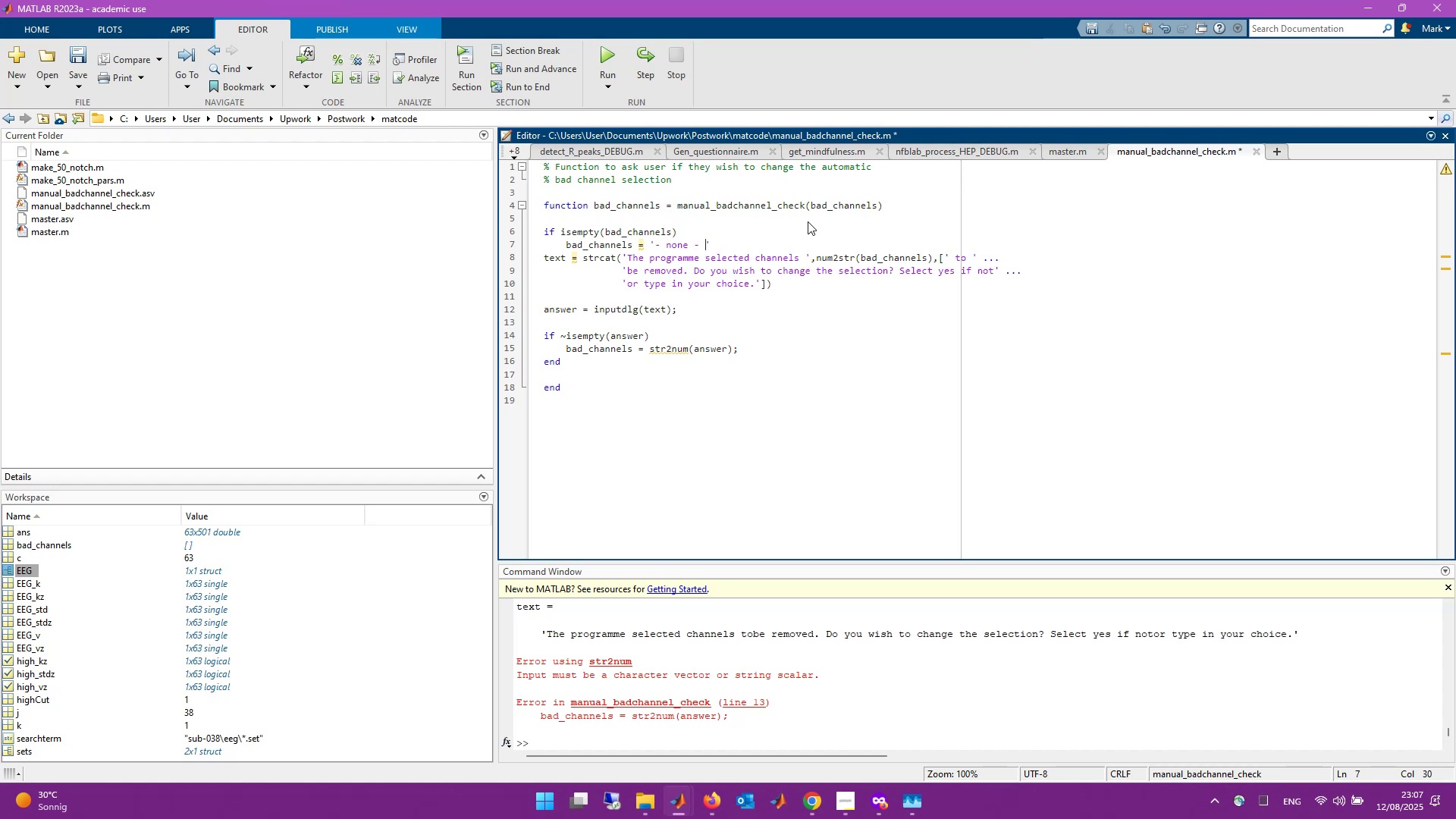 
key(Backspace)
 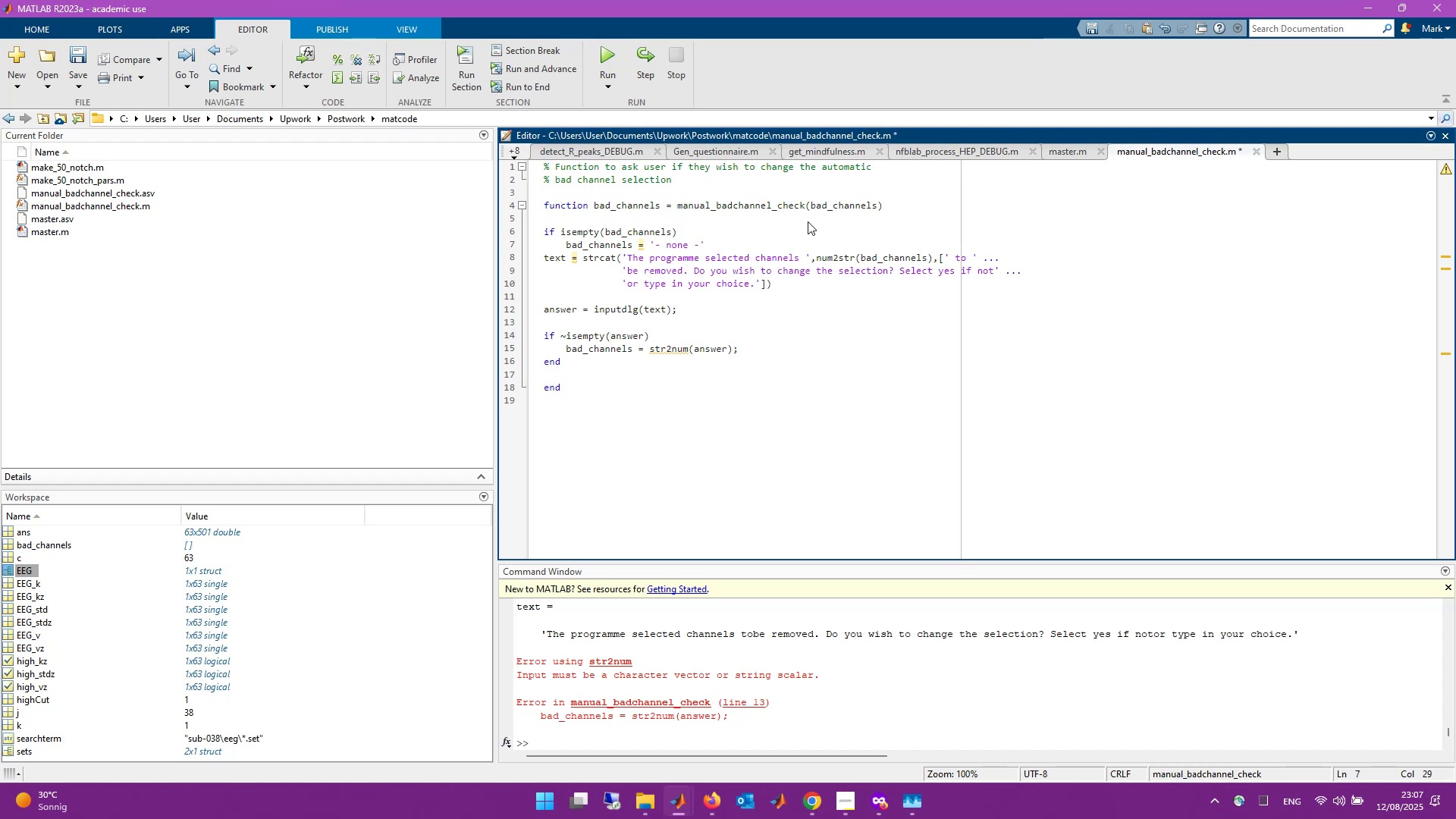 
key(ArrowLeft)
 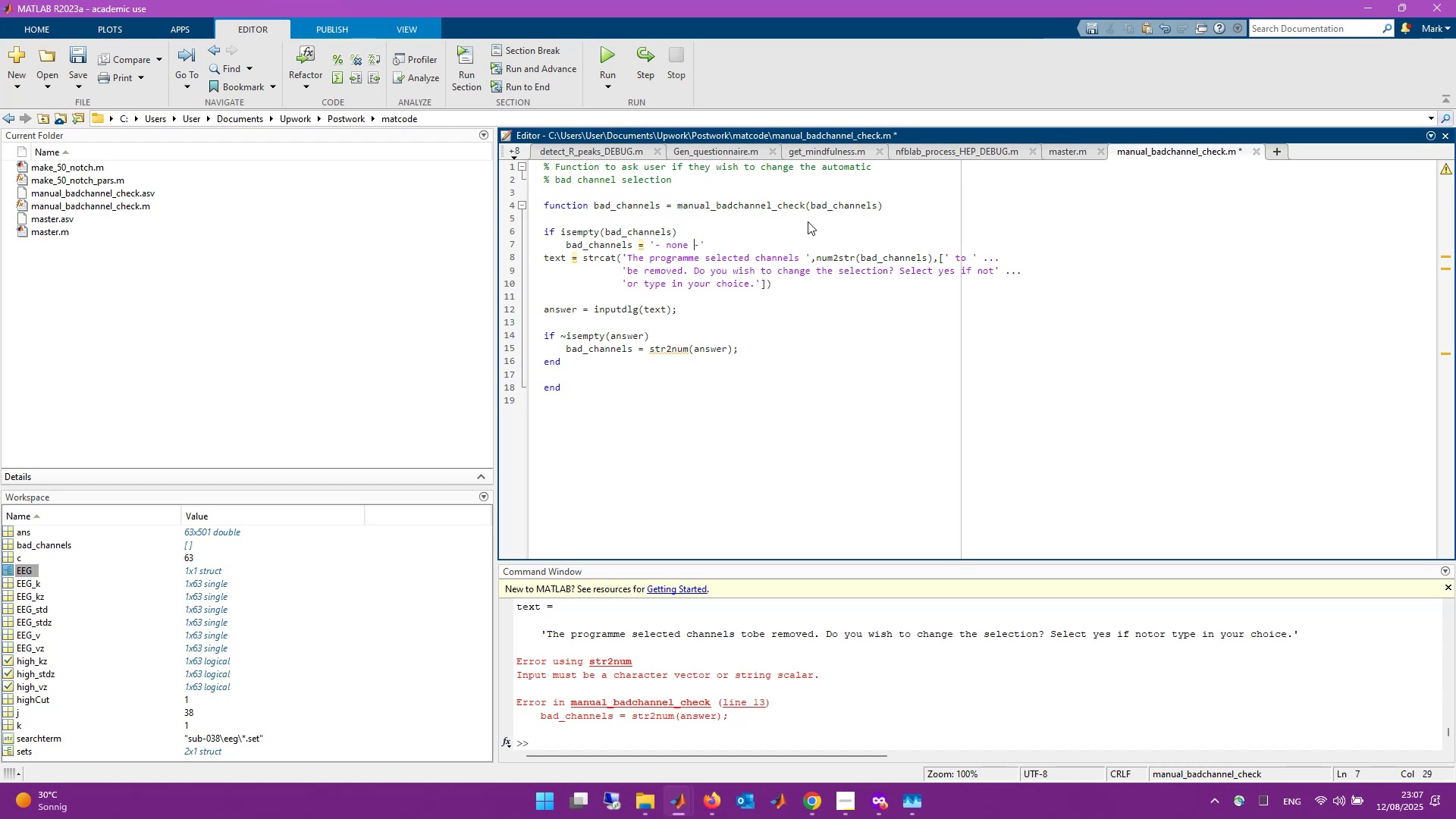 
key(ArrowLeft)
 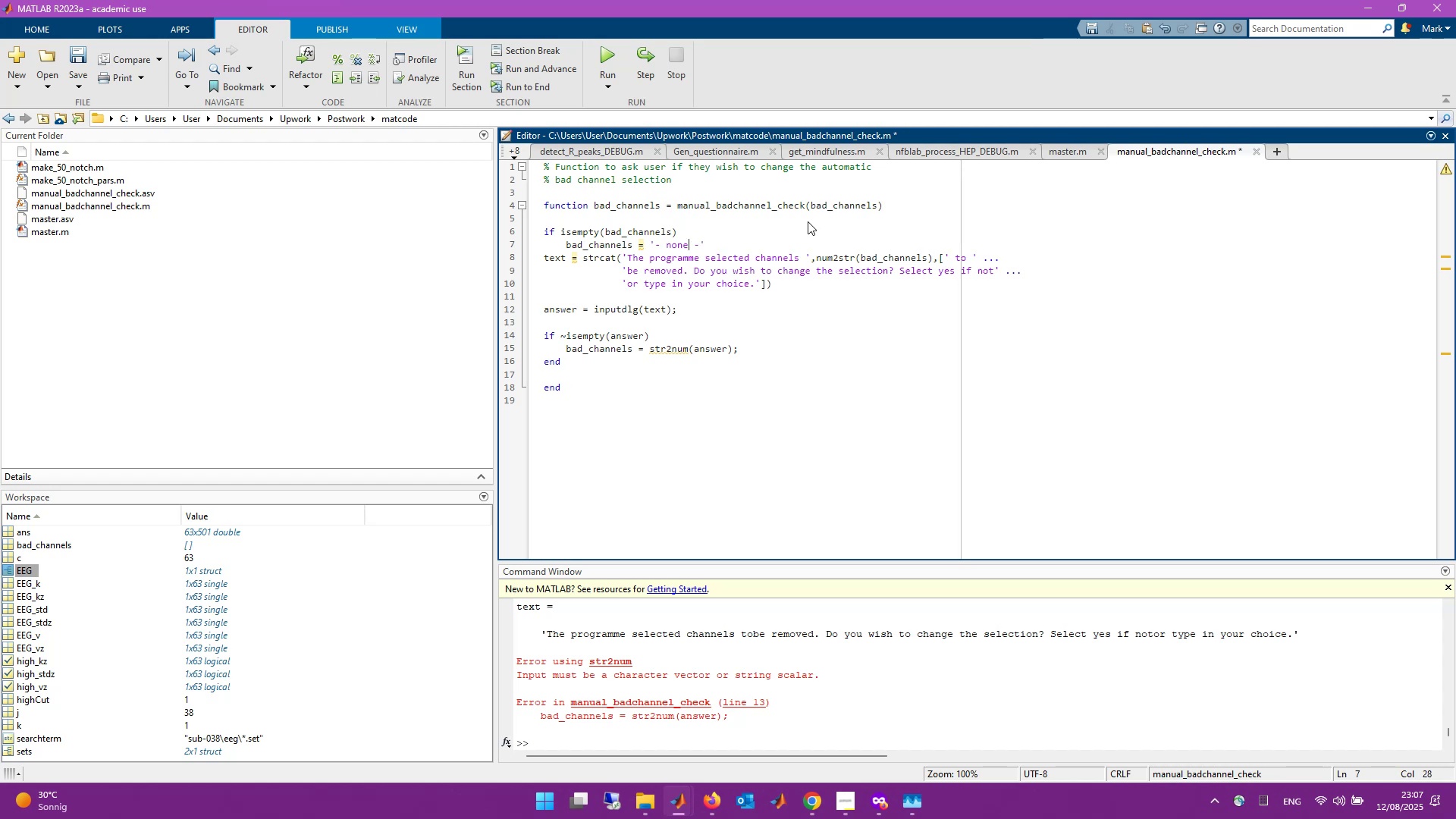 
key(ArrowLeft)
 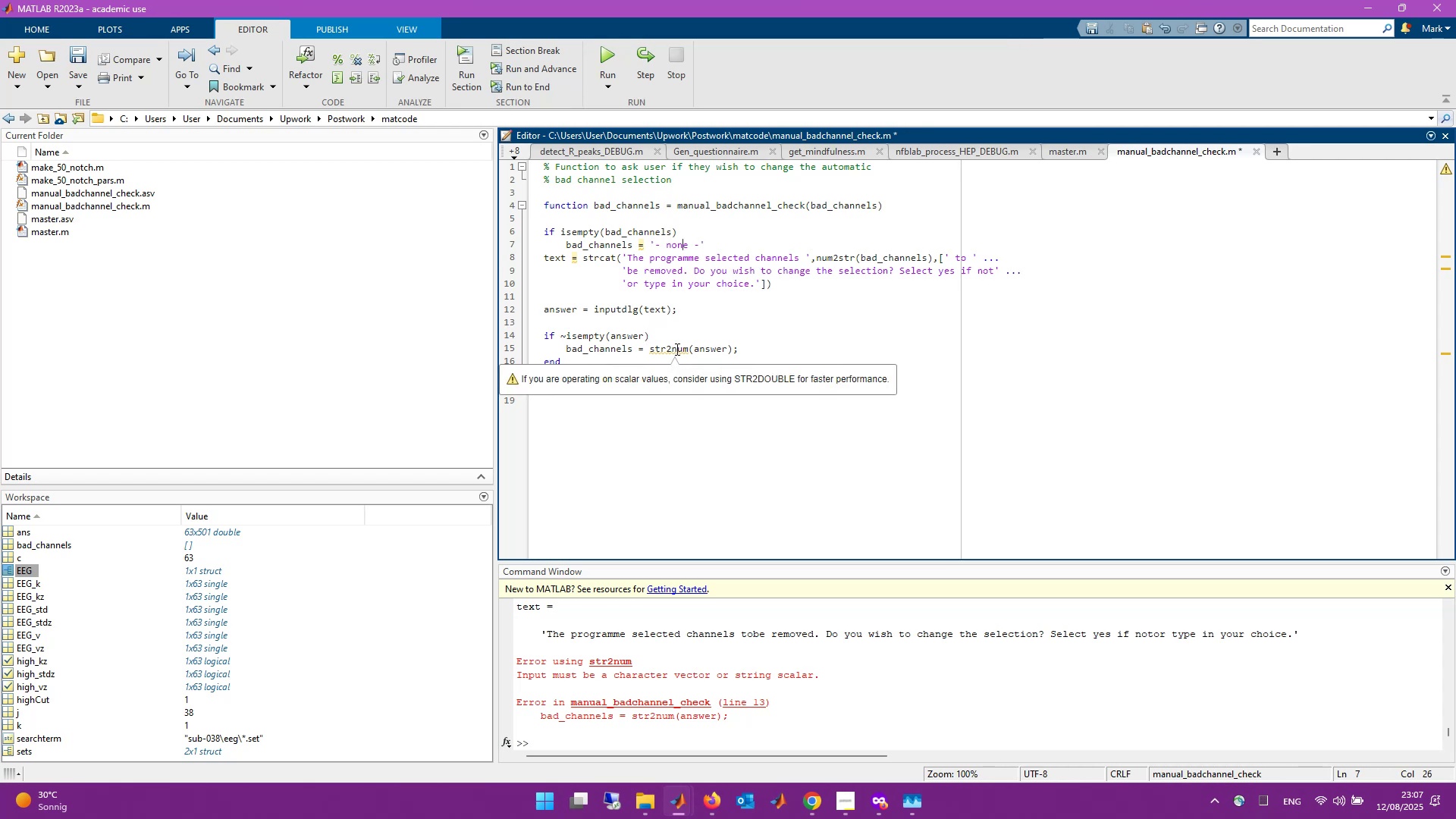 
wait(12.45)
 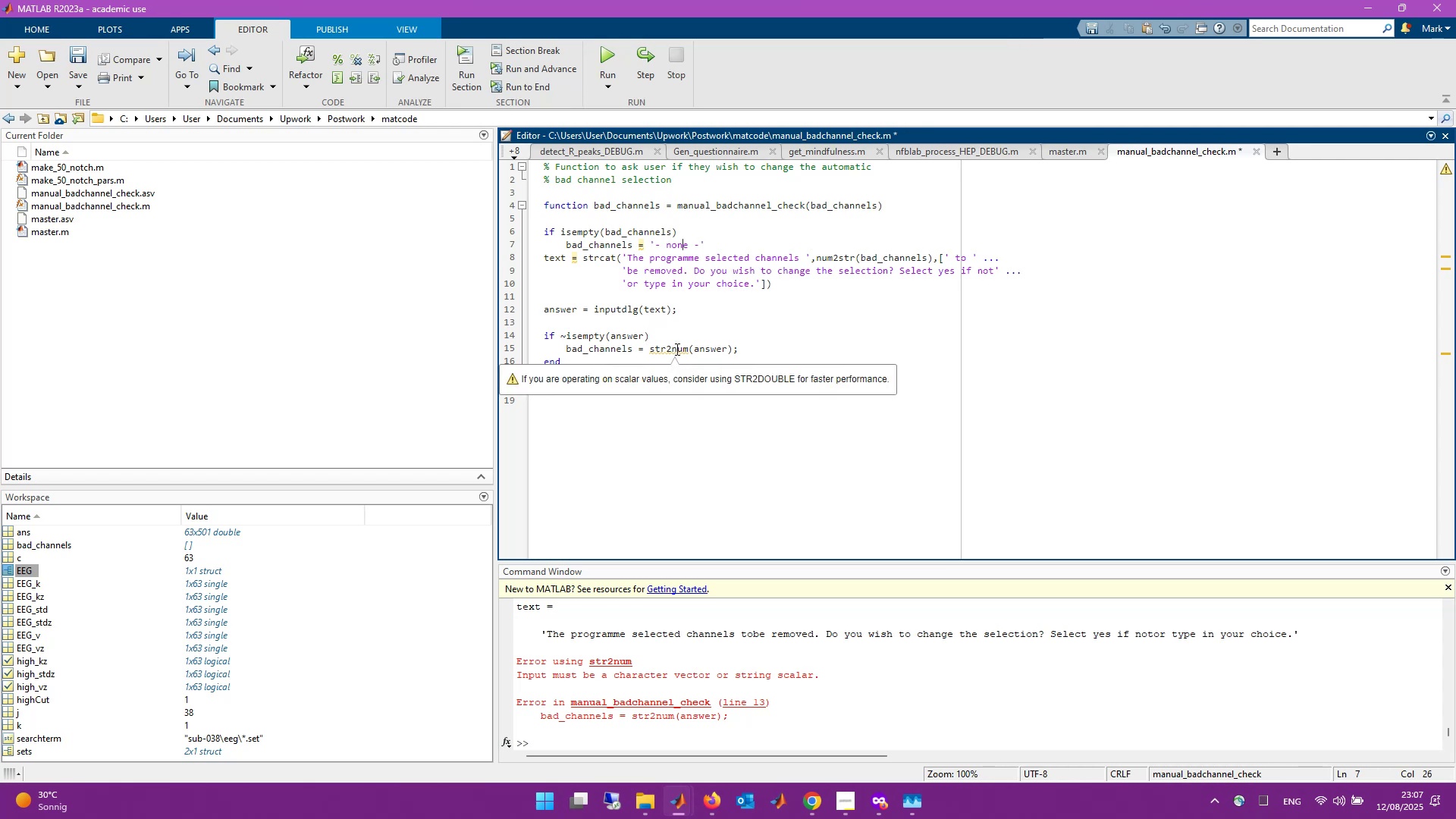 
double_click([731, 240])
 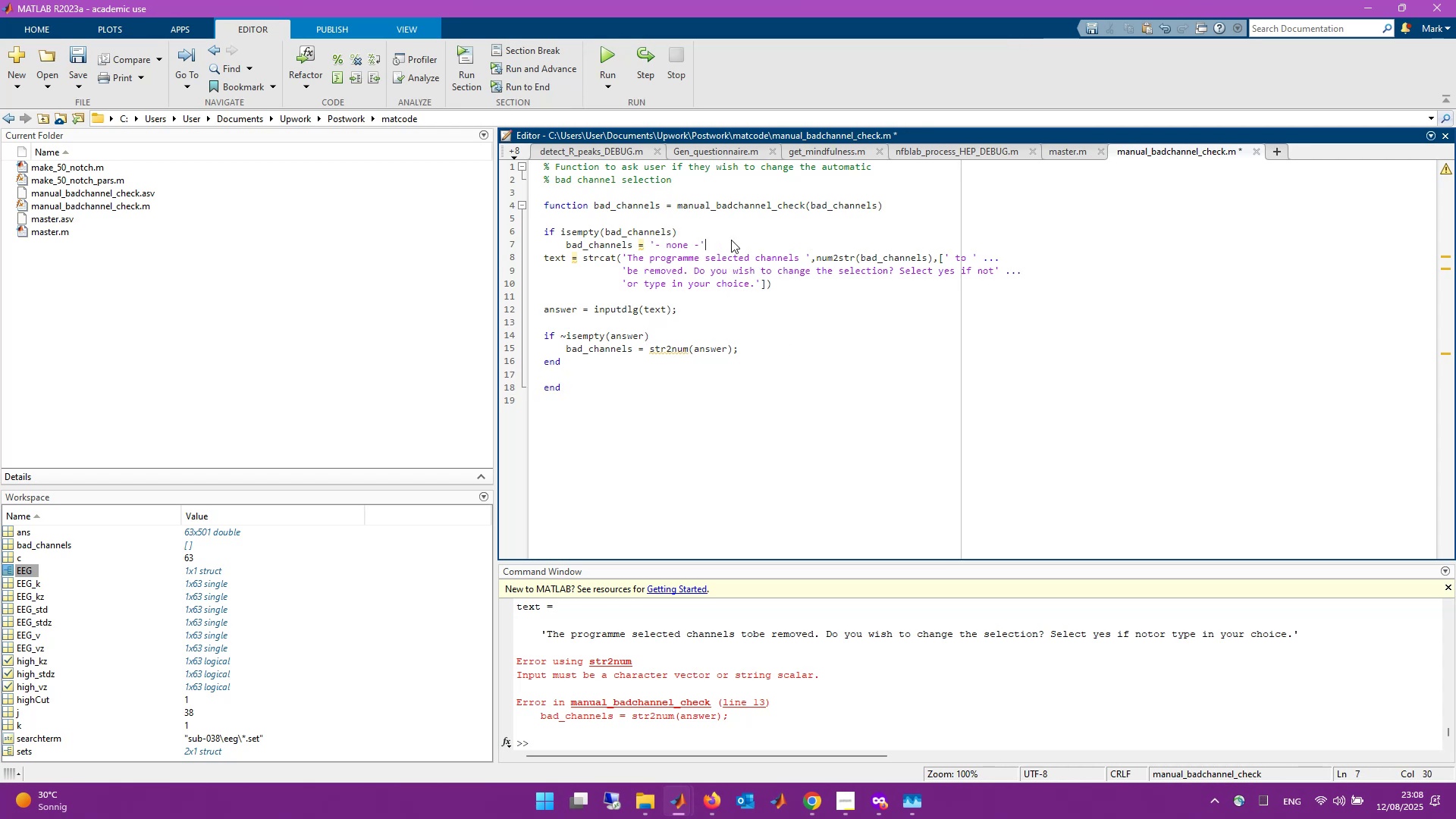 
key(Backquote)
 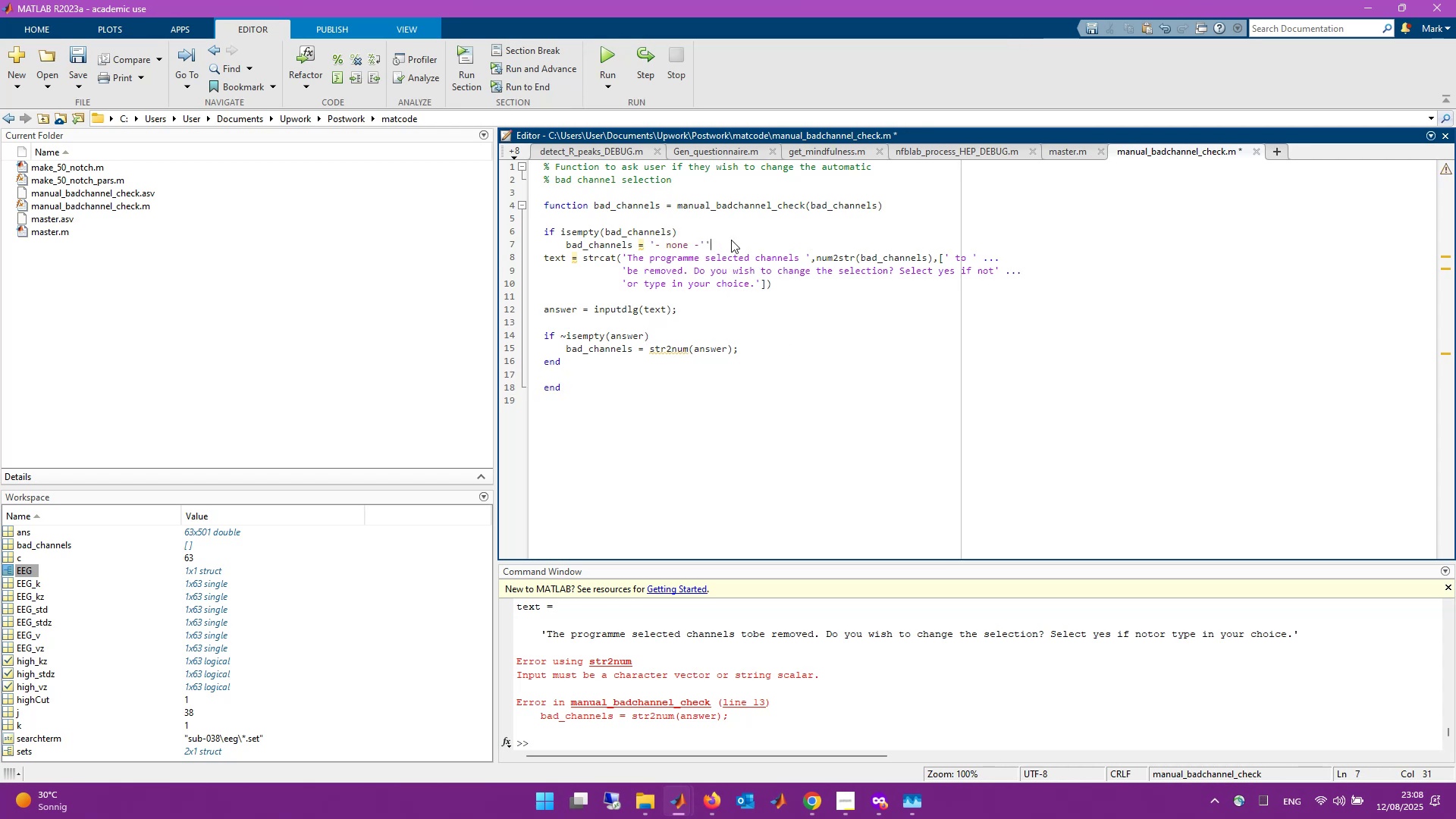 
key(Backspace)
 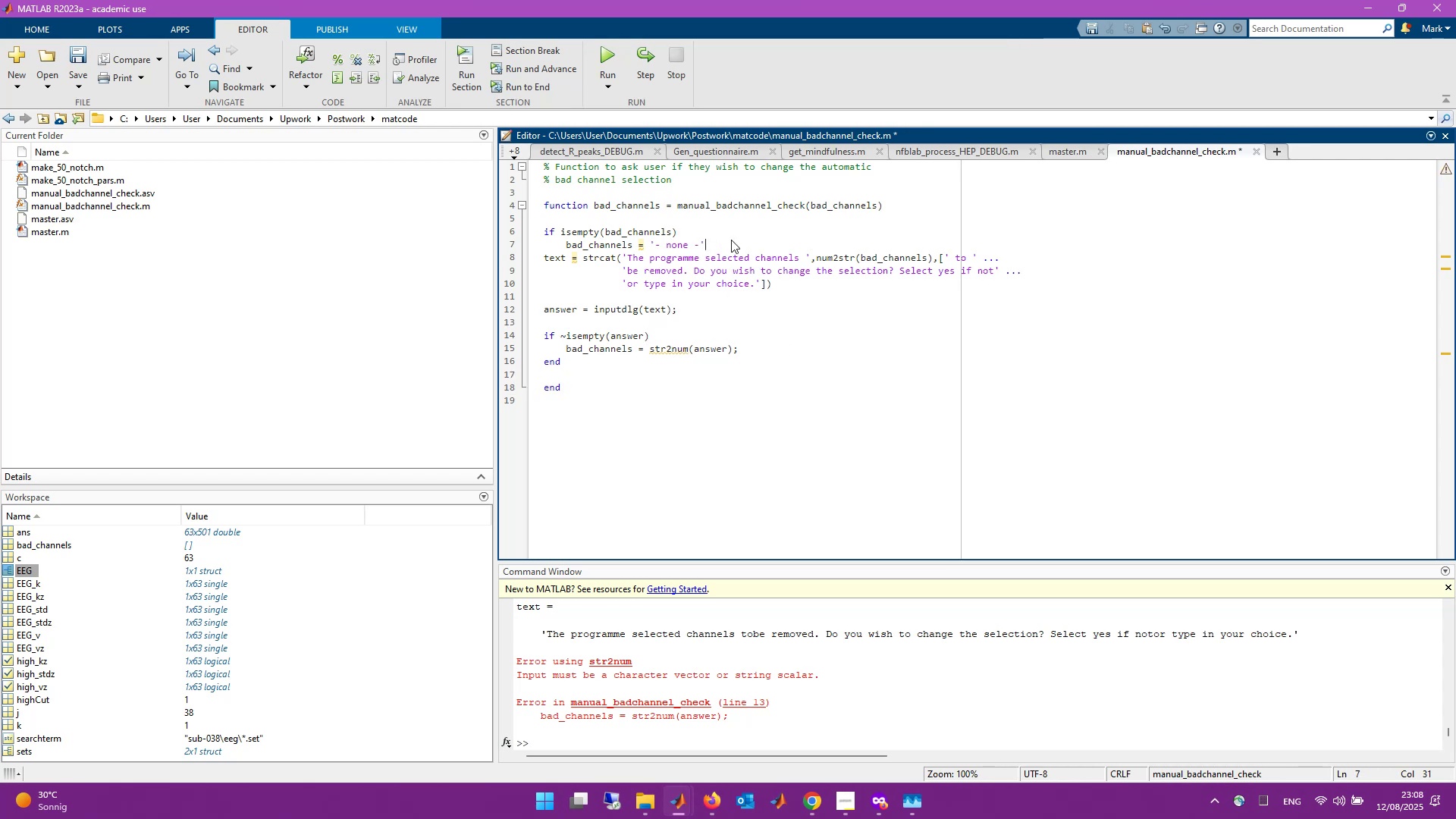 
key(Semicolon)
 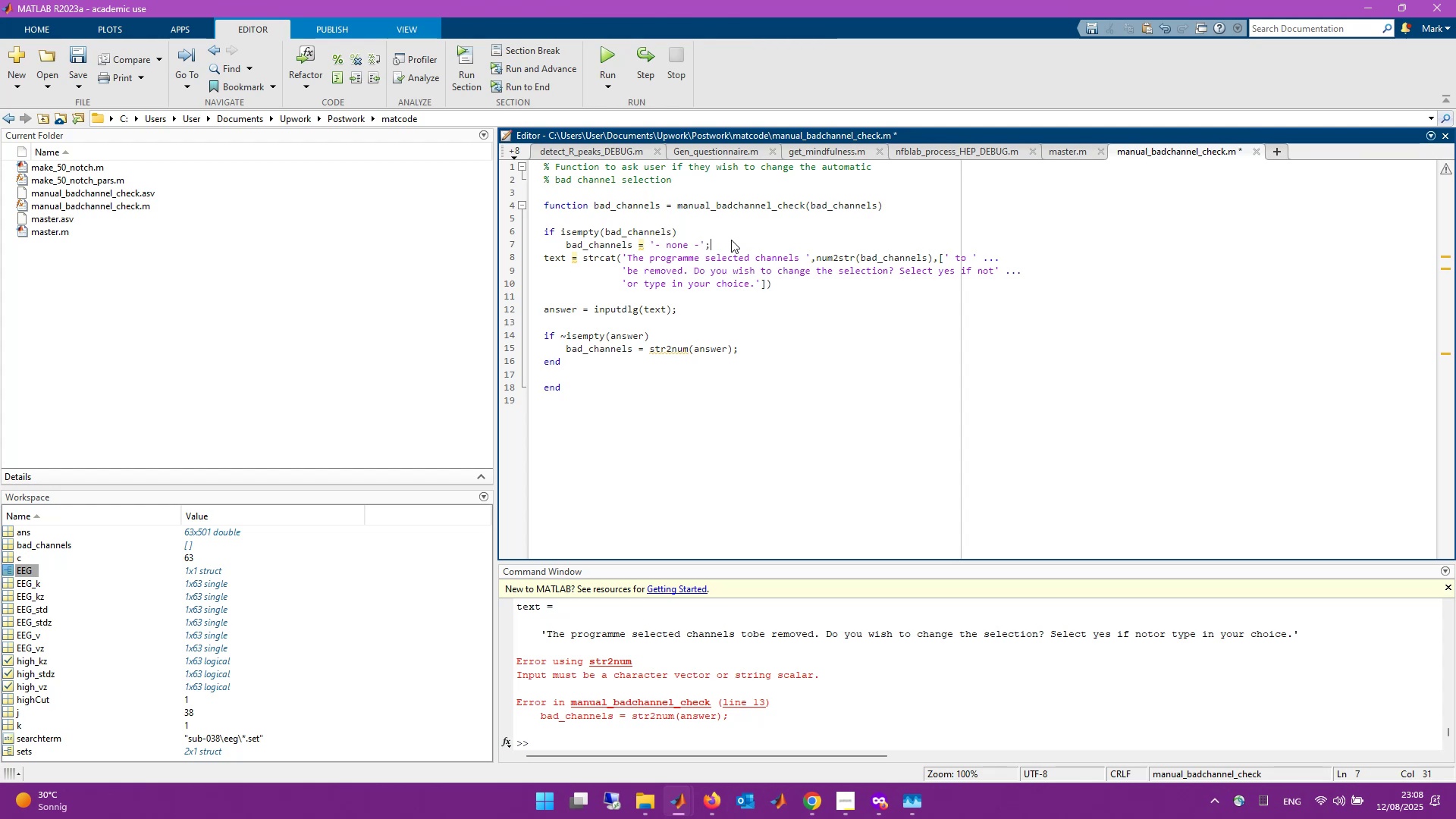 
key(Quote)
 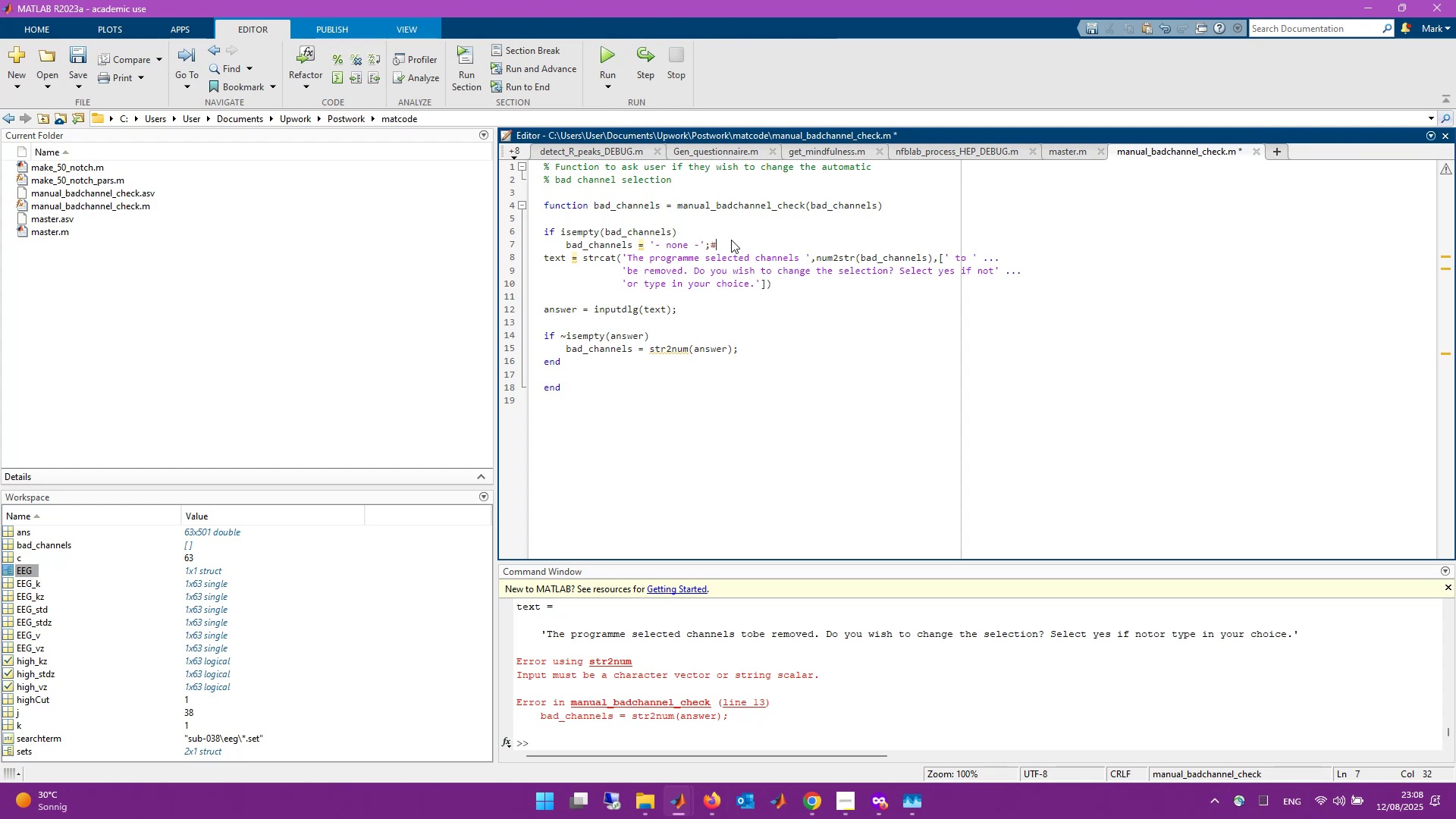 
key(Backspace)
 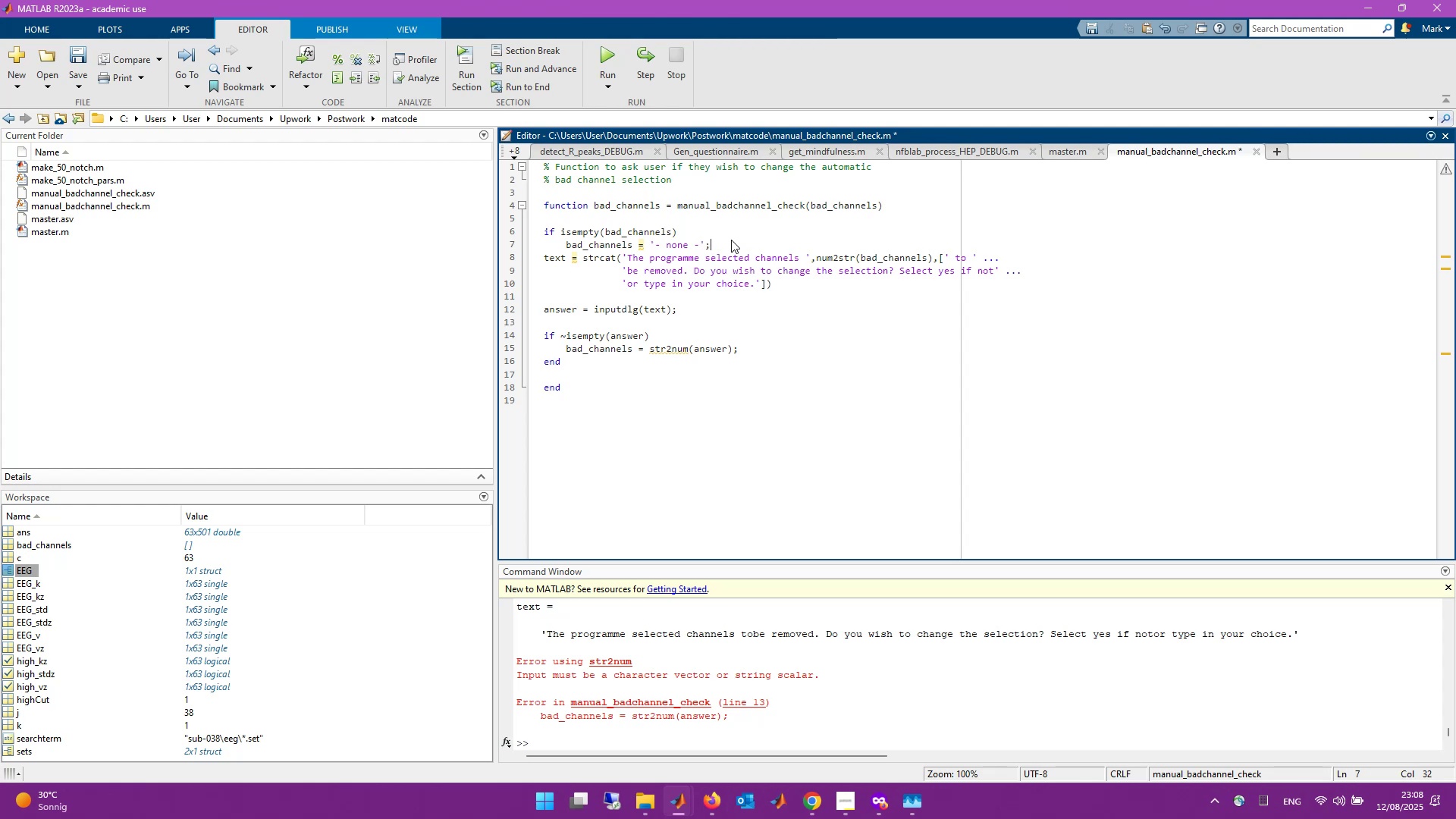 
key(Enter)
 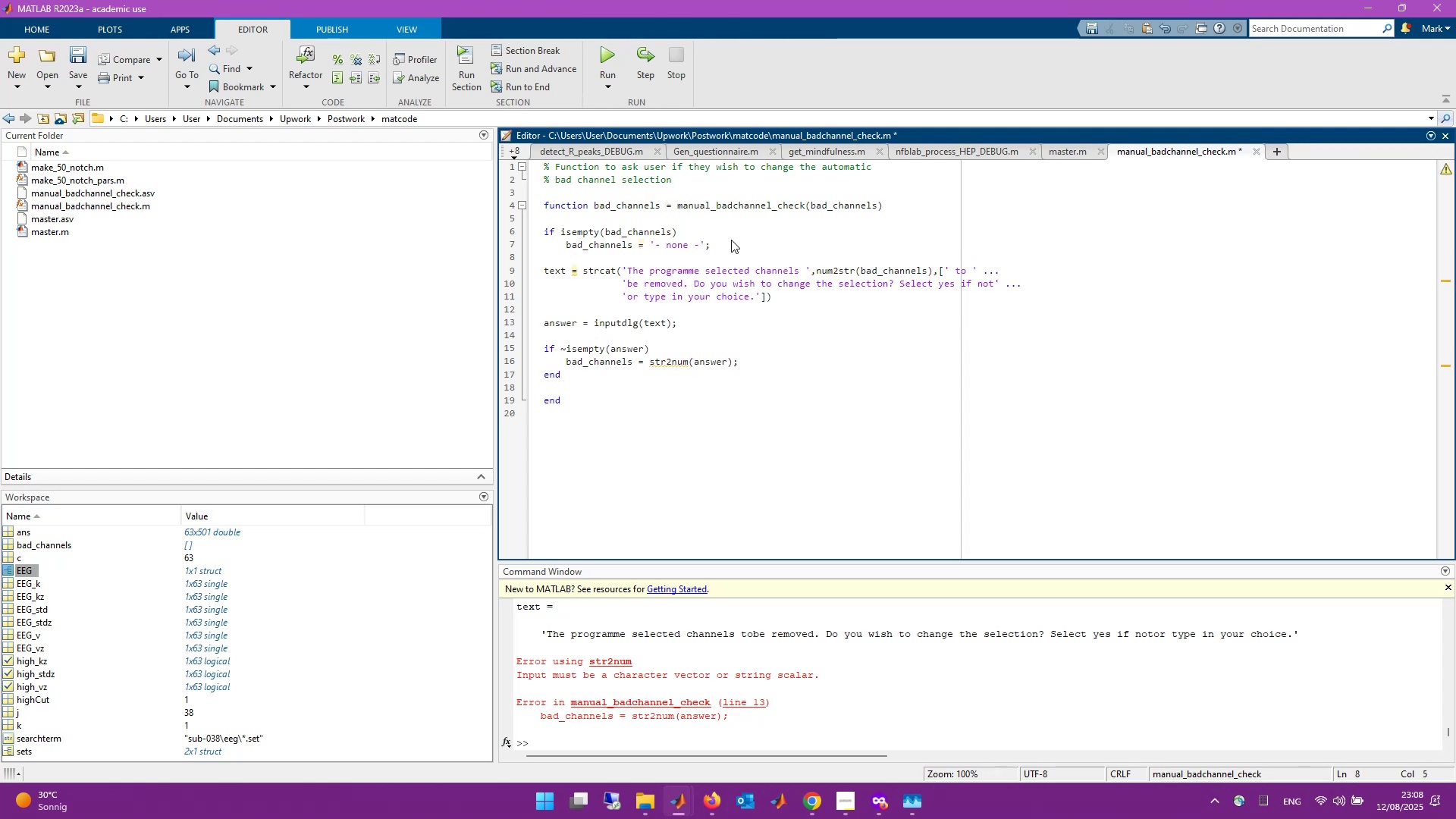 
type(end)
 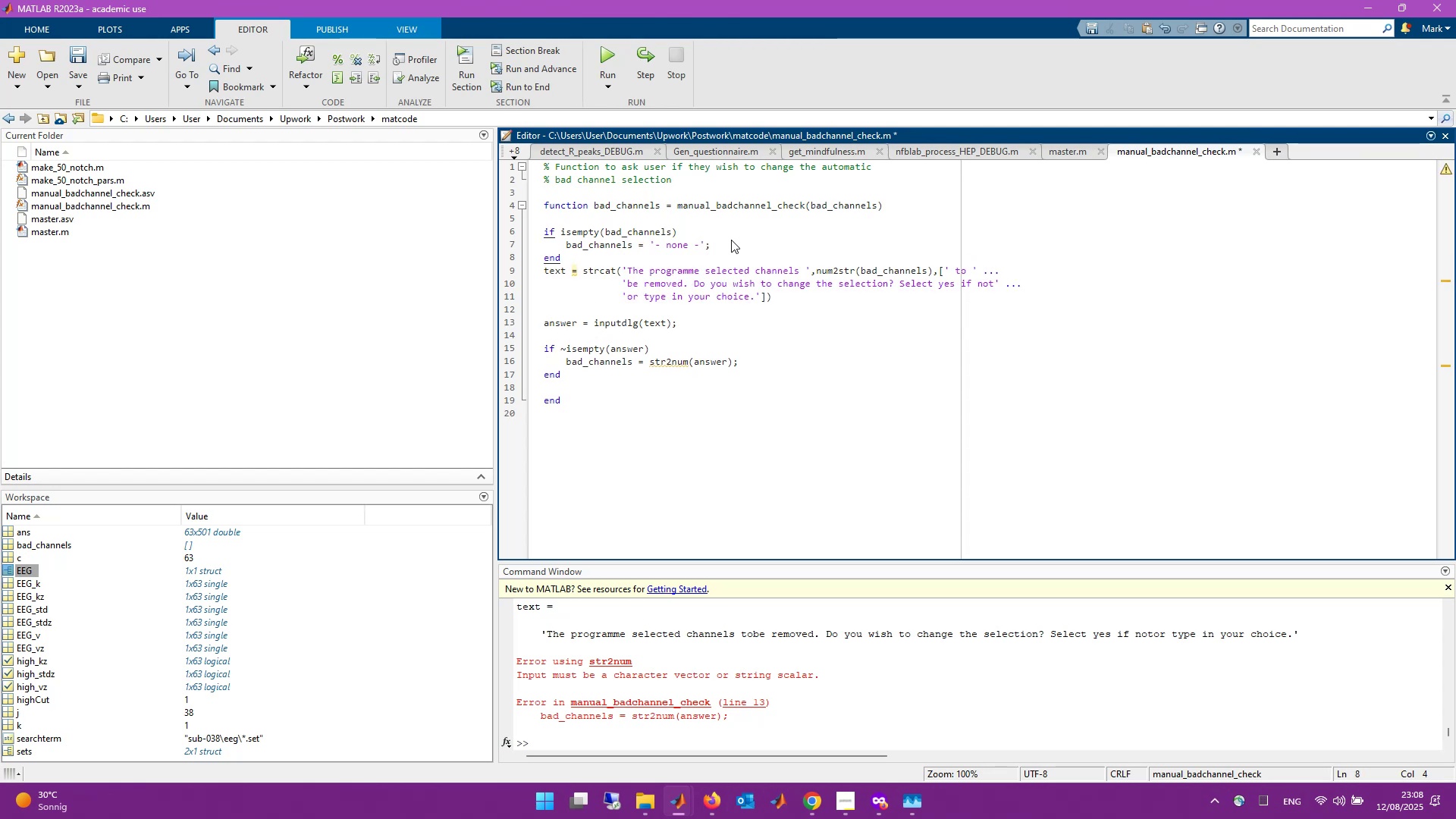 
key(Enter)
 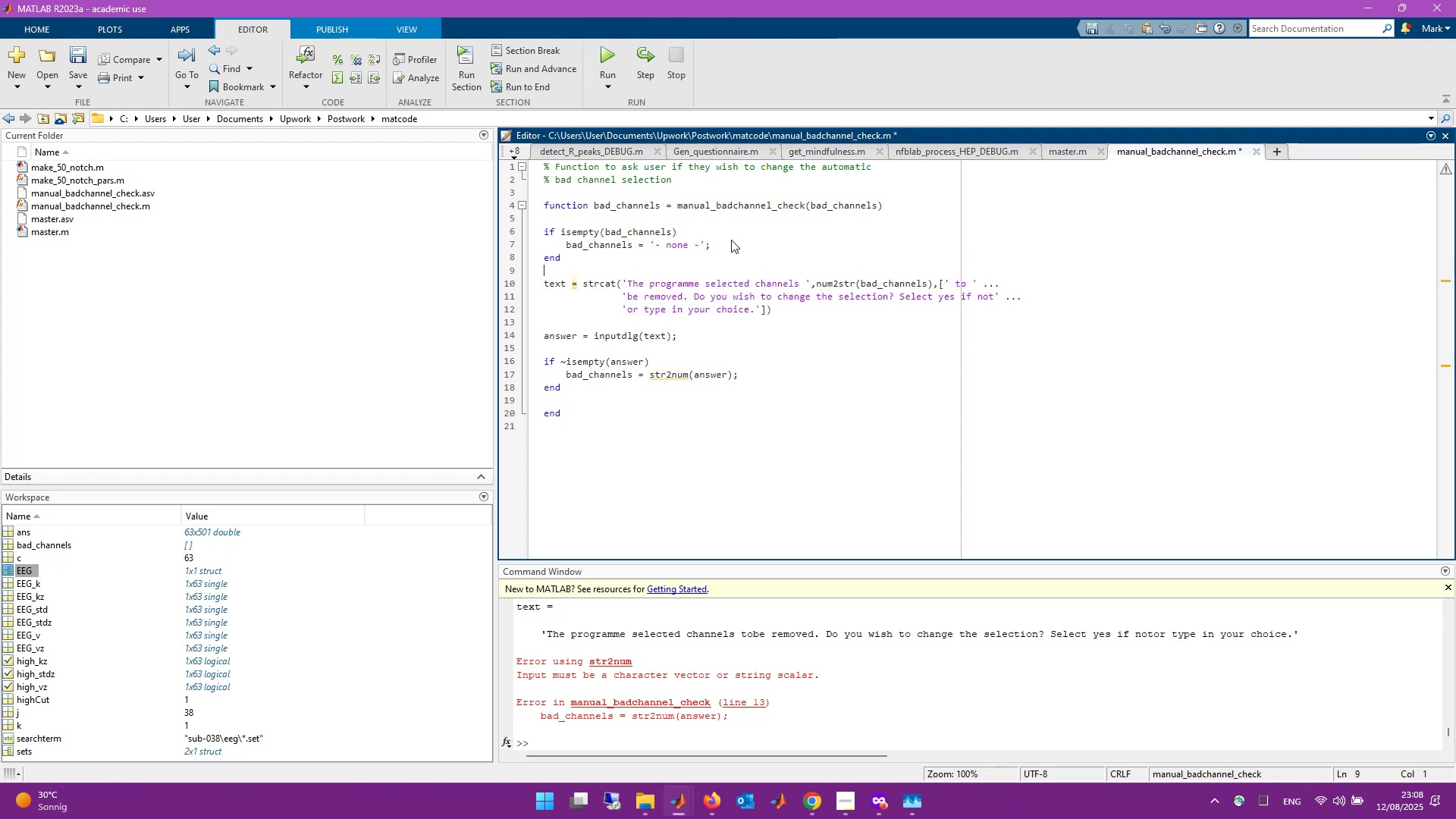 
key(Control+S)
 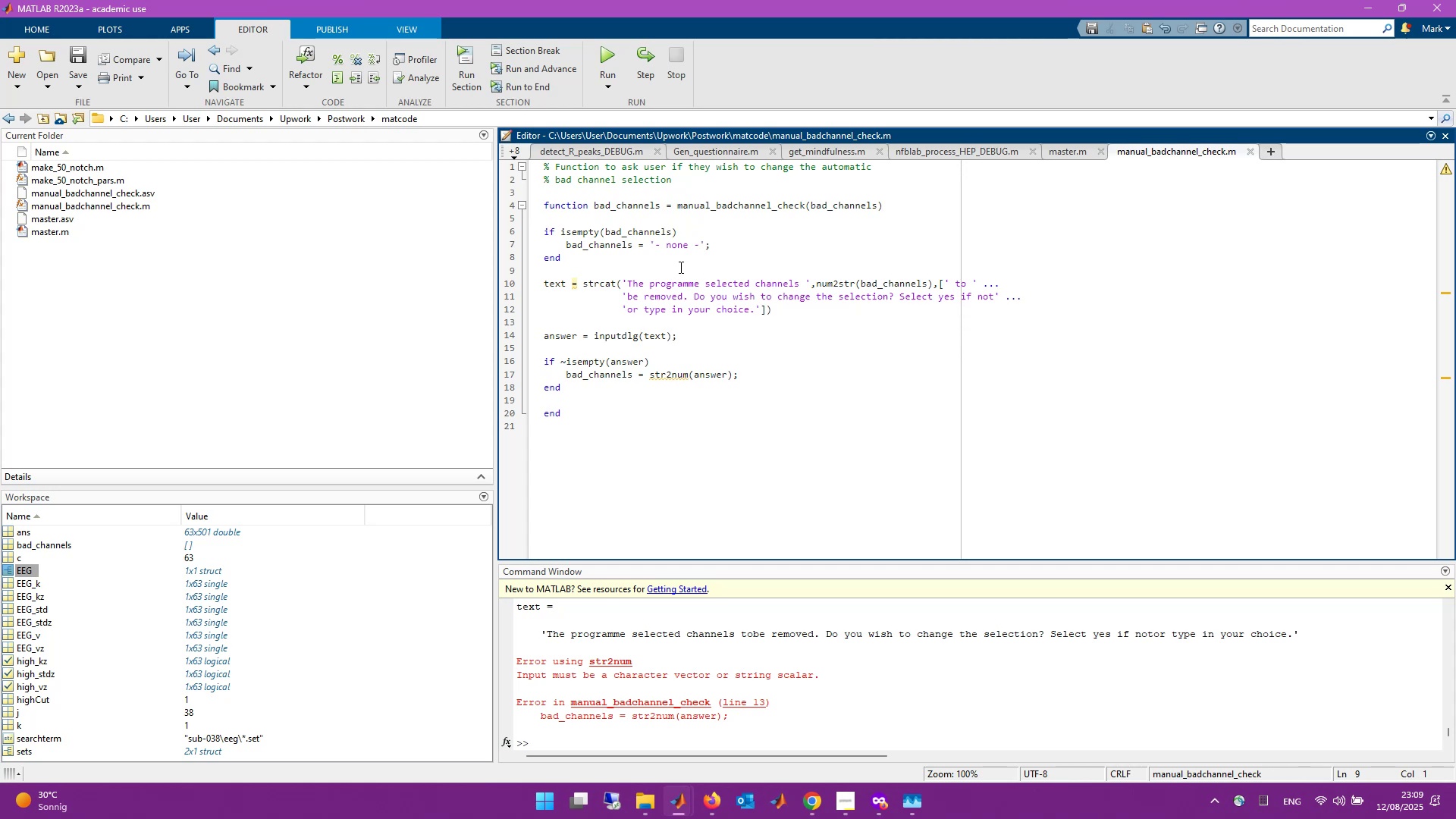 
wait(66.6)
 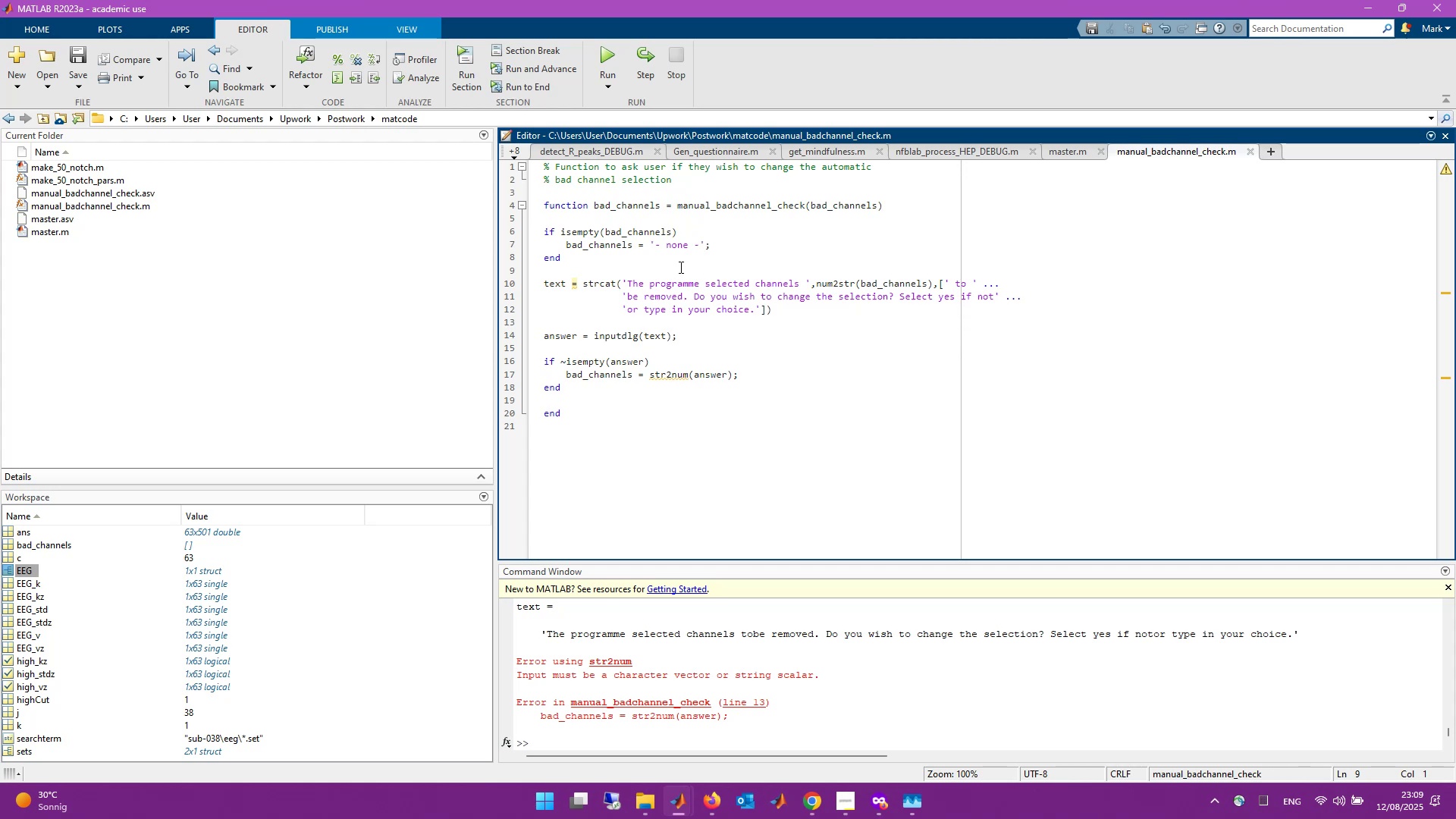 
left_click([687, 252])
 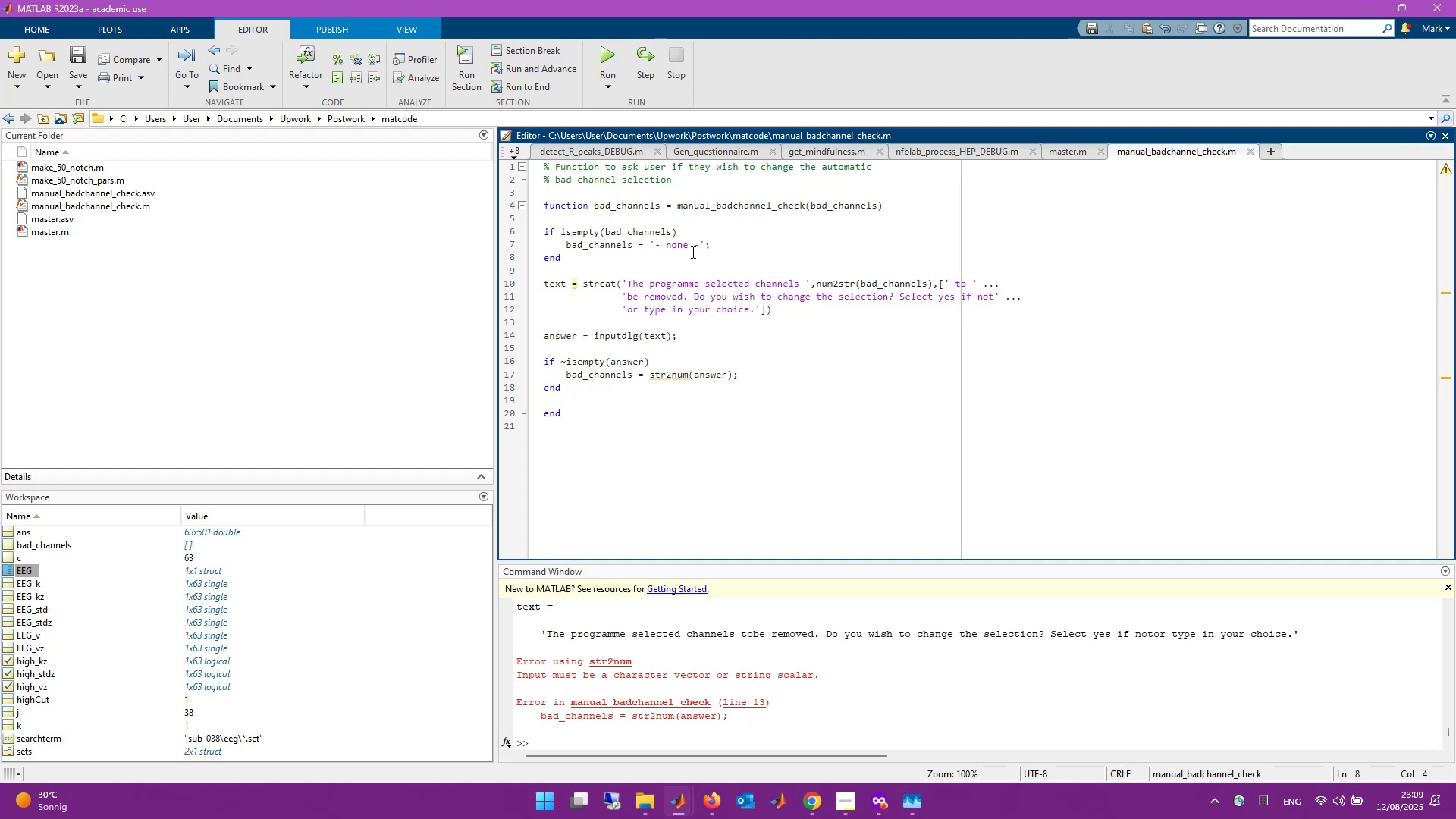 
left_click([712, 245])
 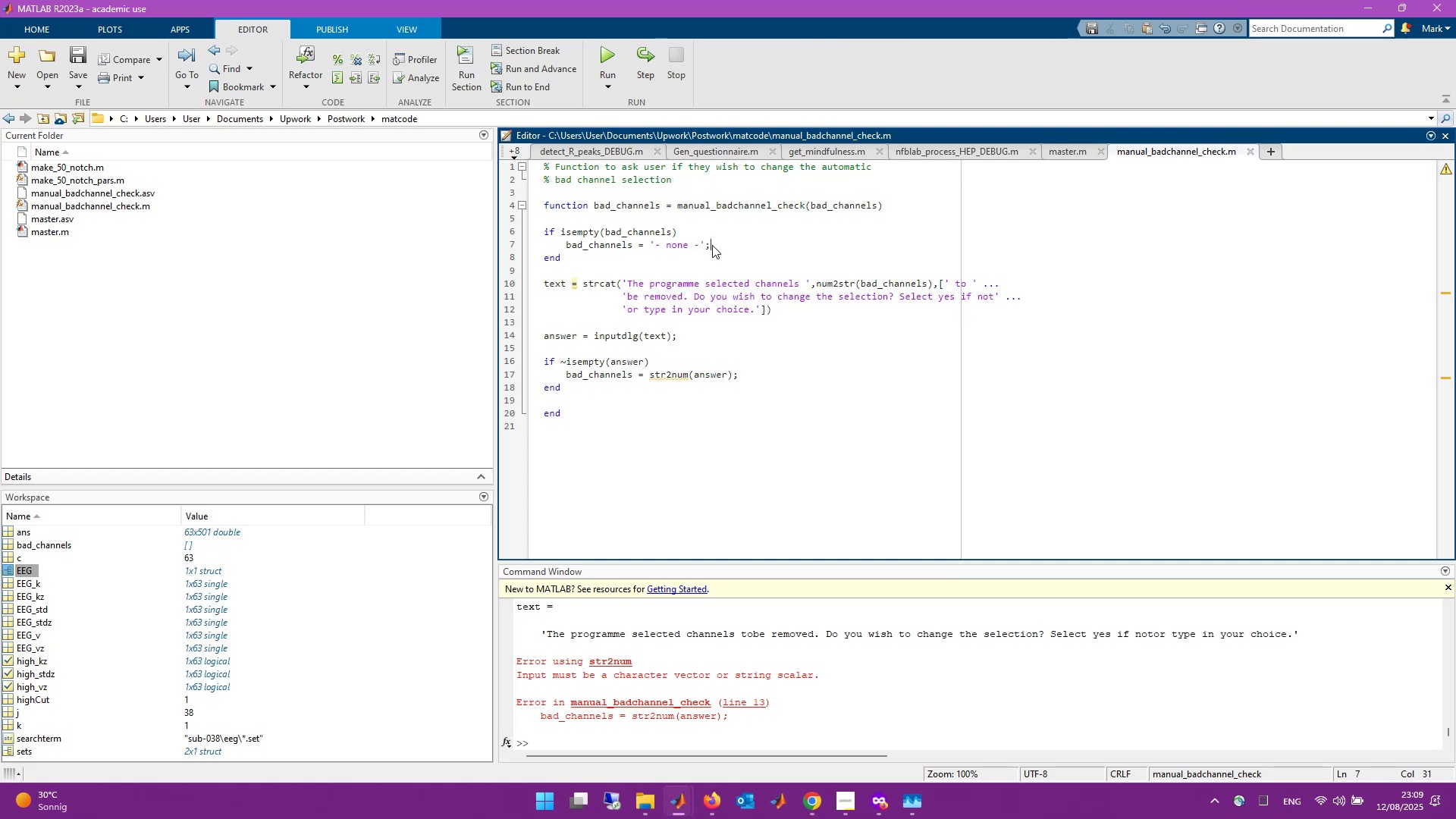 
key(Enter)
 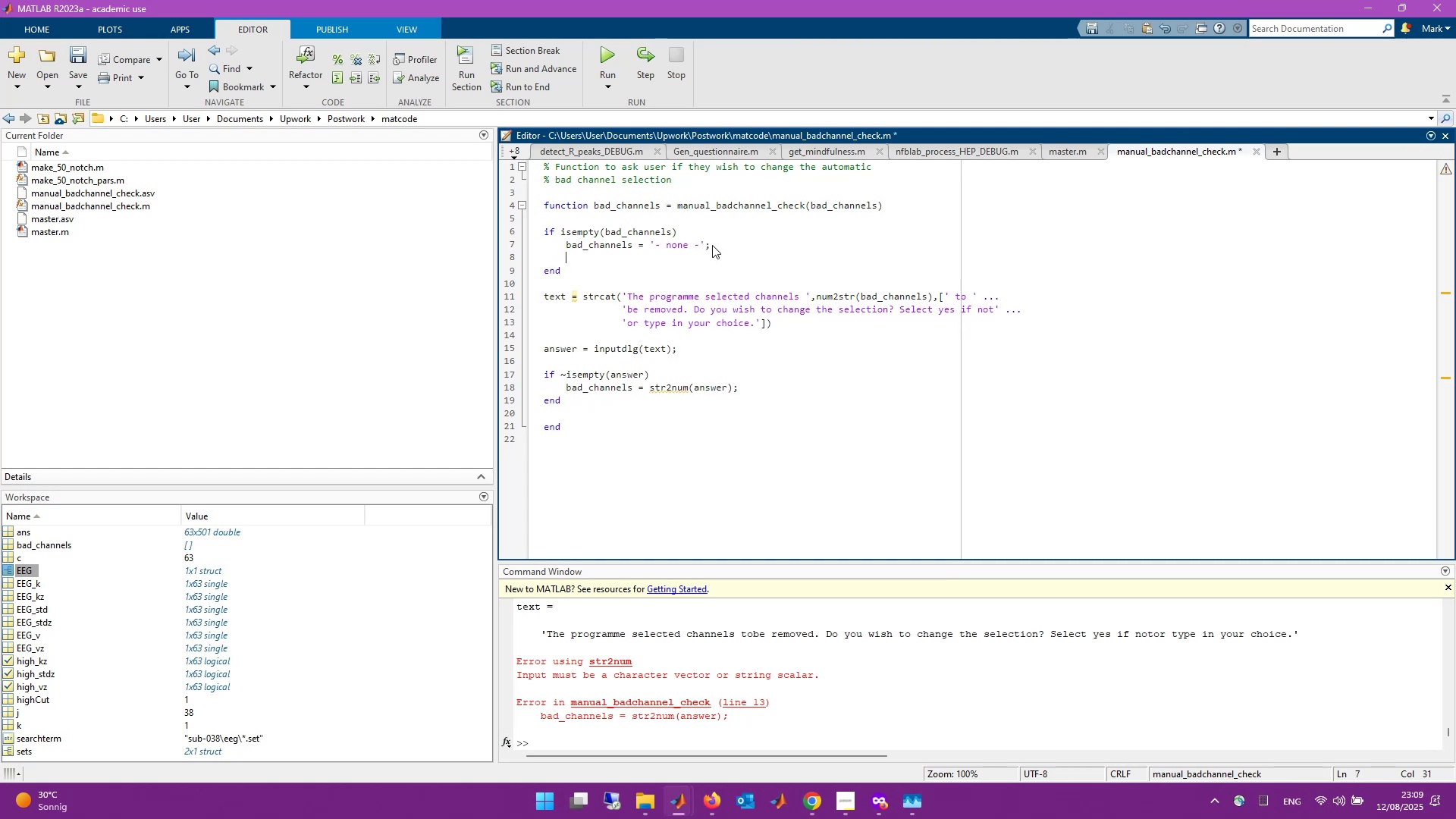 
type(else)
 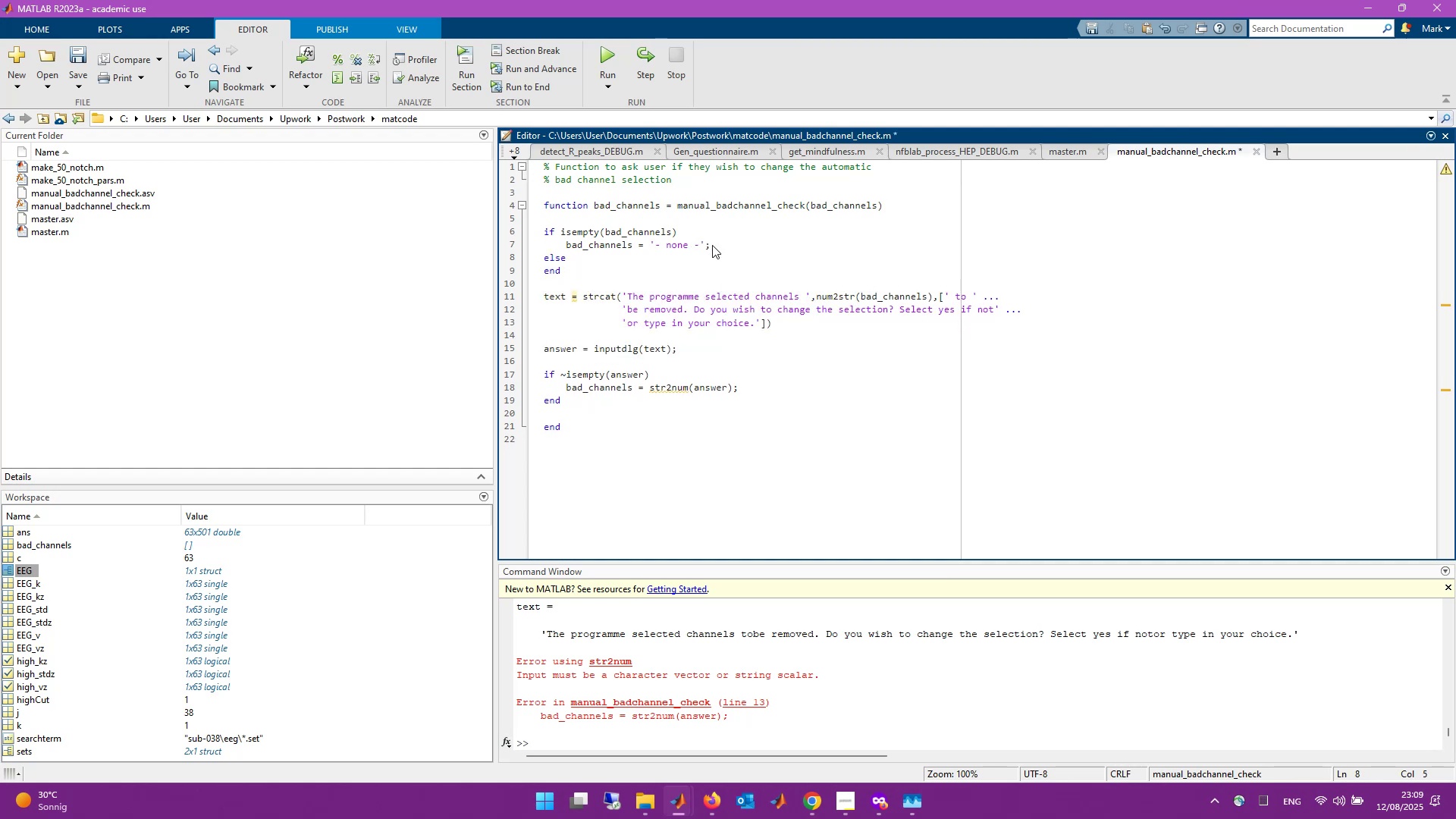 
type( bad[Delete][Delete][Delete])
key(Backspace)
key(Backspace)
key(Backspace)
key(Backspace)
type([Delete])
 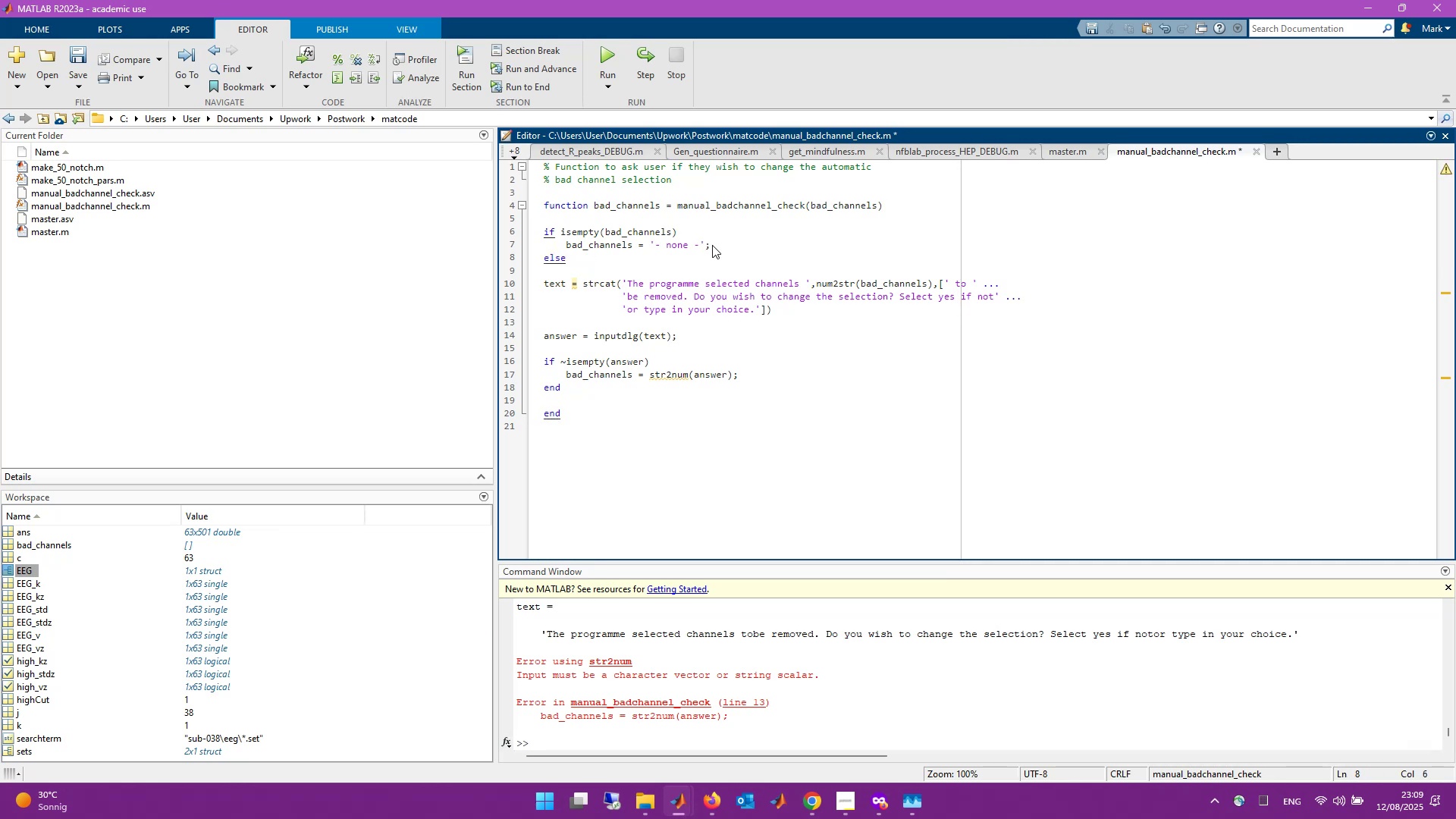 
key(Enter)
 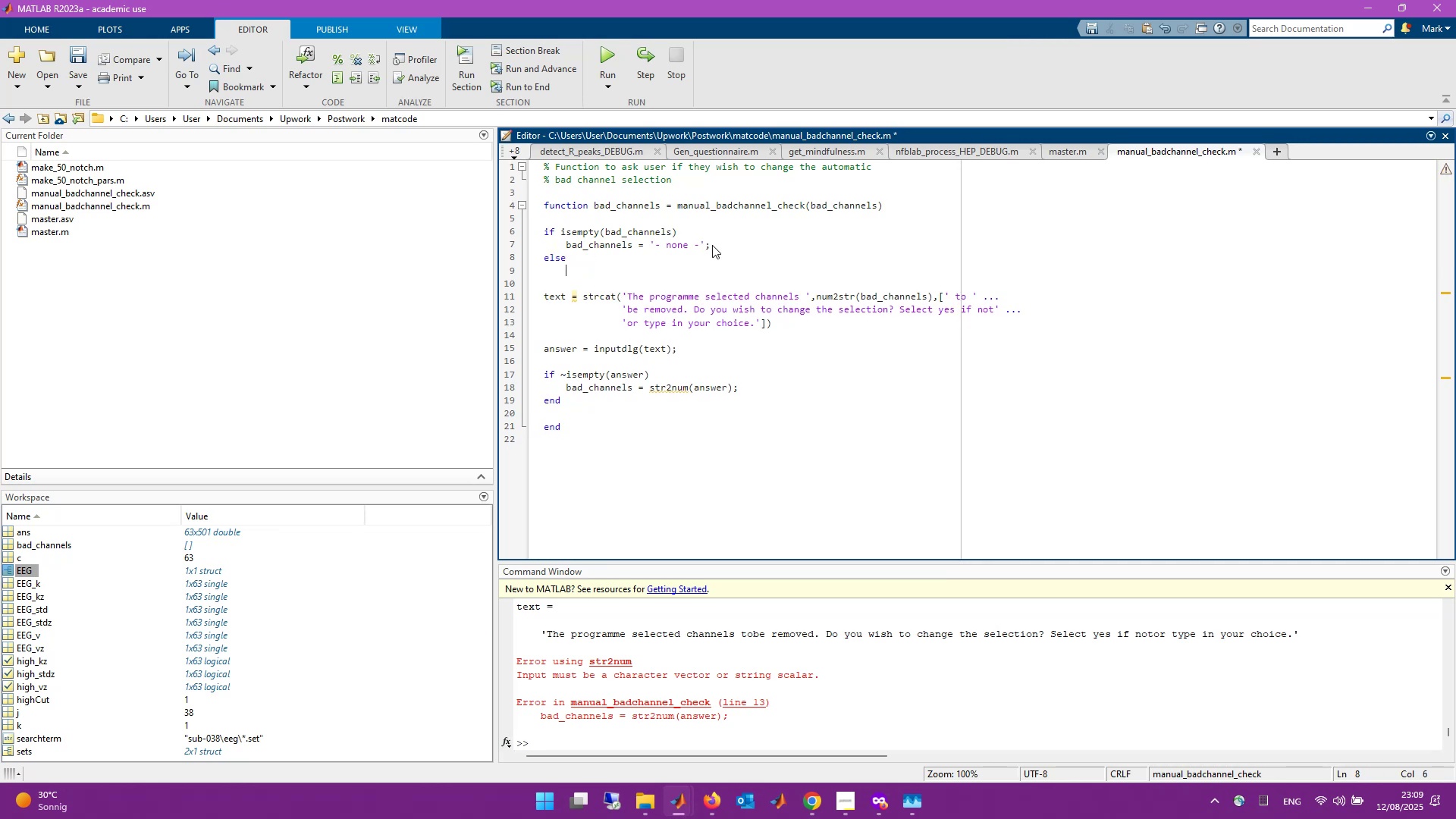 
type(bad_)
key(Tab)
type( = num2s)
key(Tab)
type((ba)
key(Tab)
 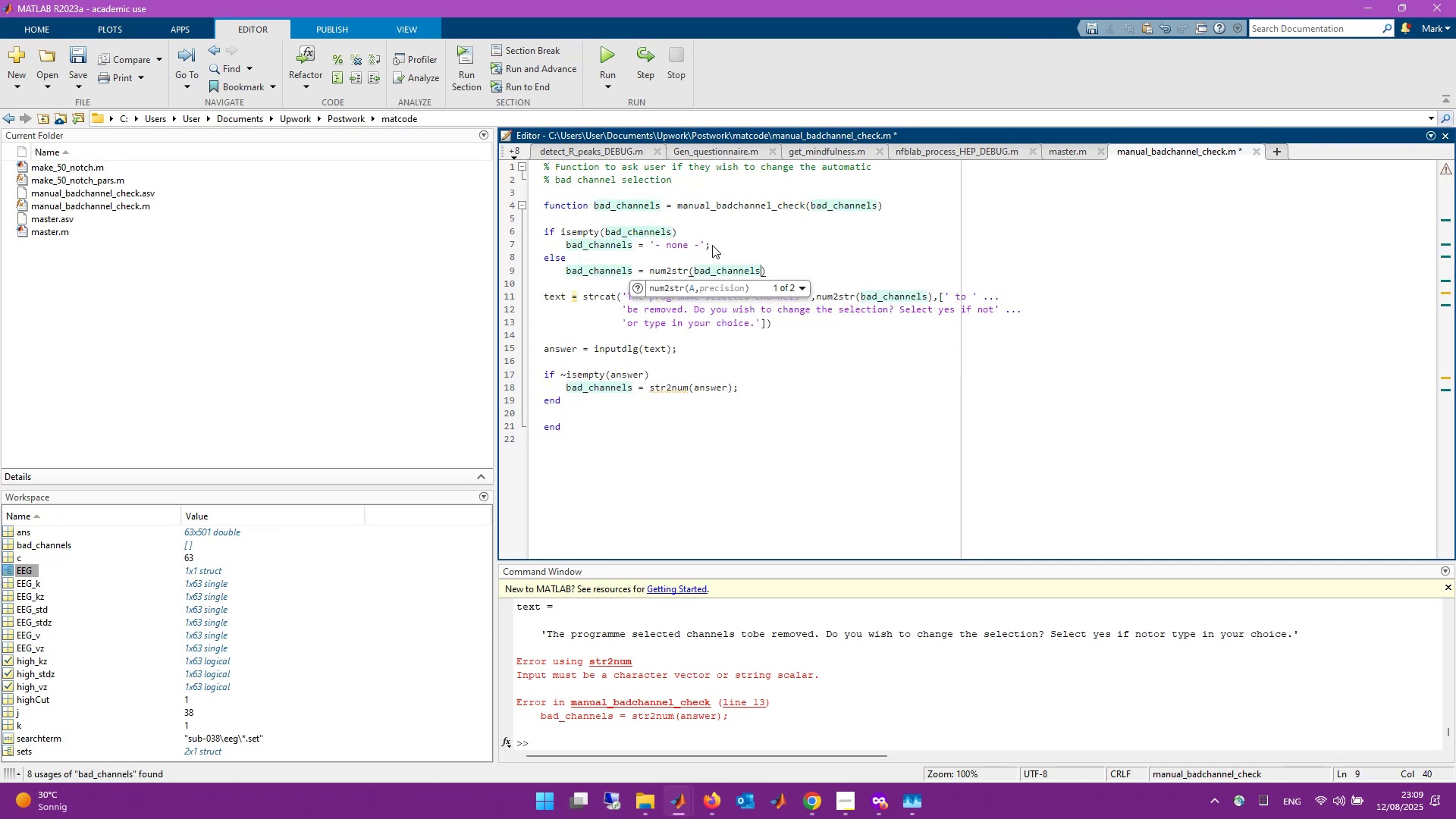 
key(ArrowRight)
 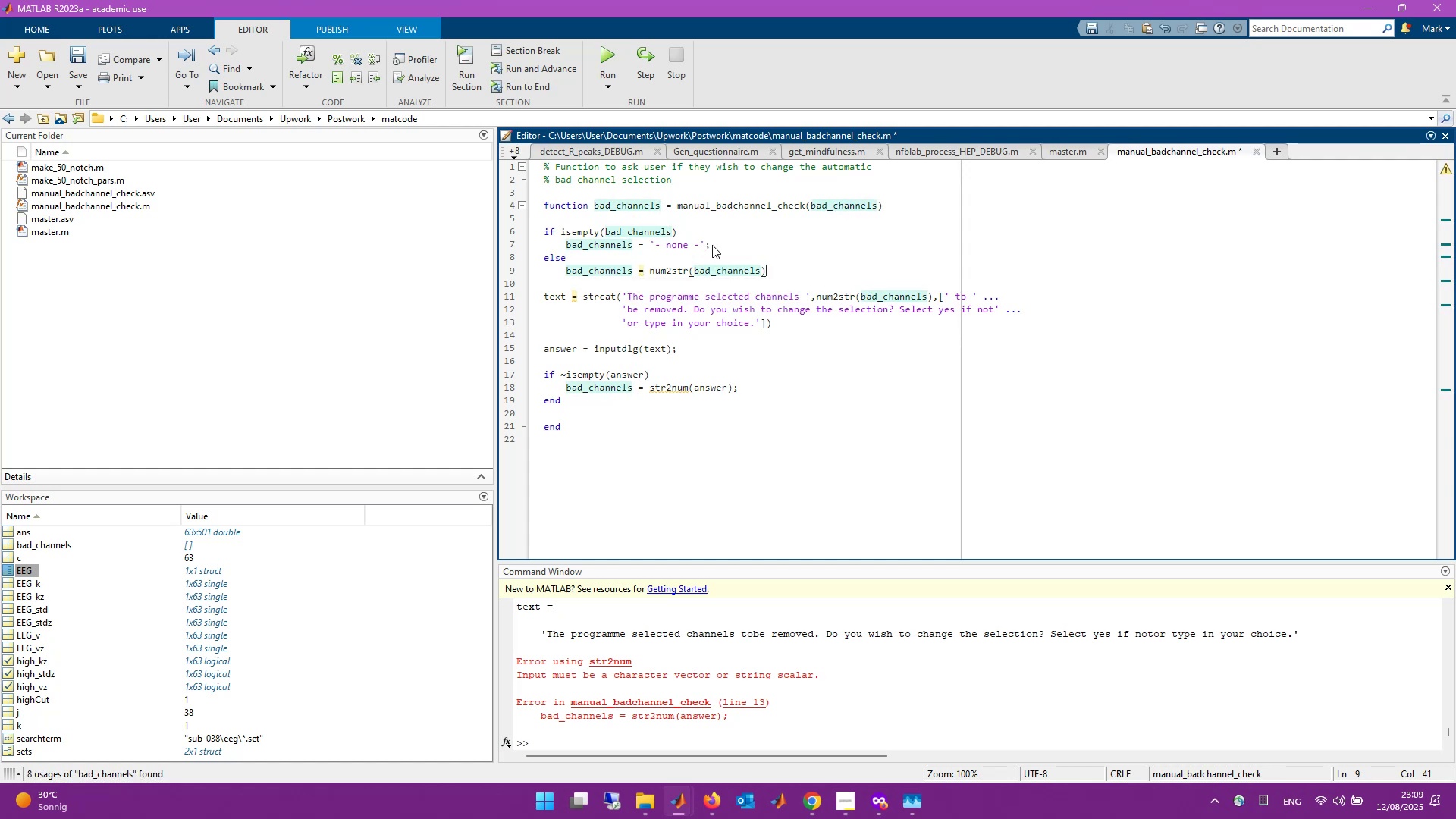 
key(Semicolon)
 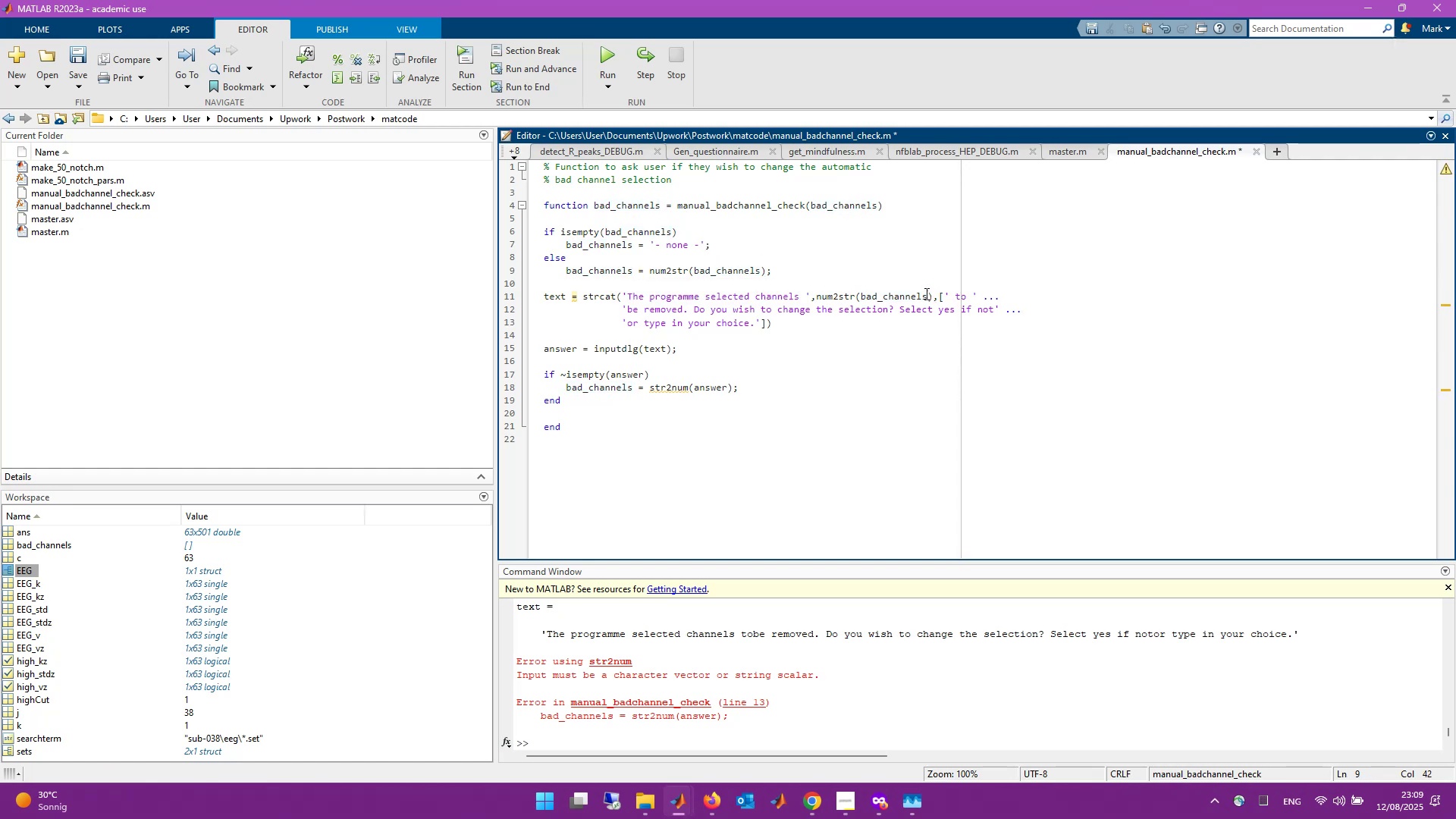 
left_click([931, 295])
 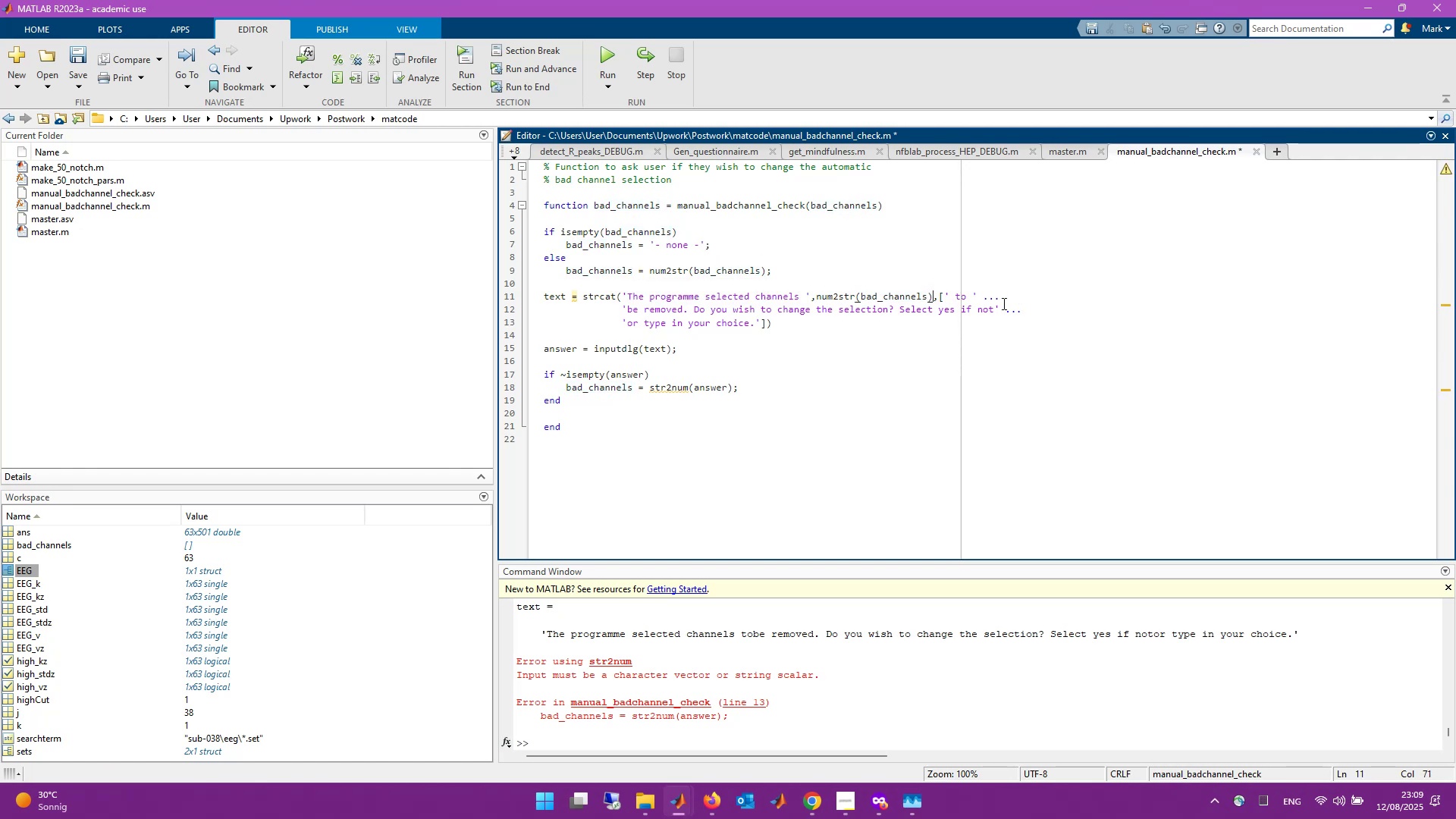 
key(Backspace)
 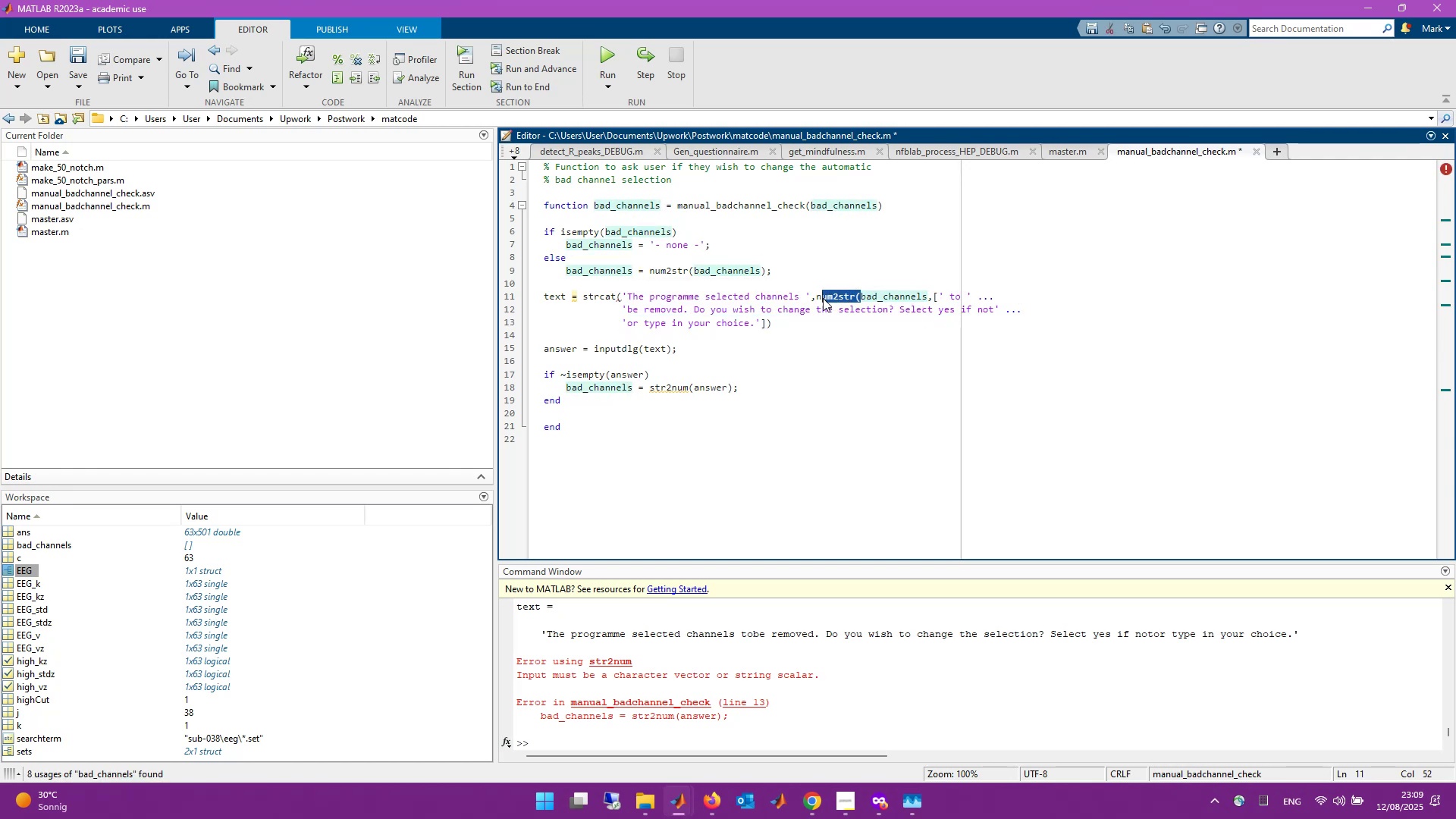 
key(Backspace)
 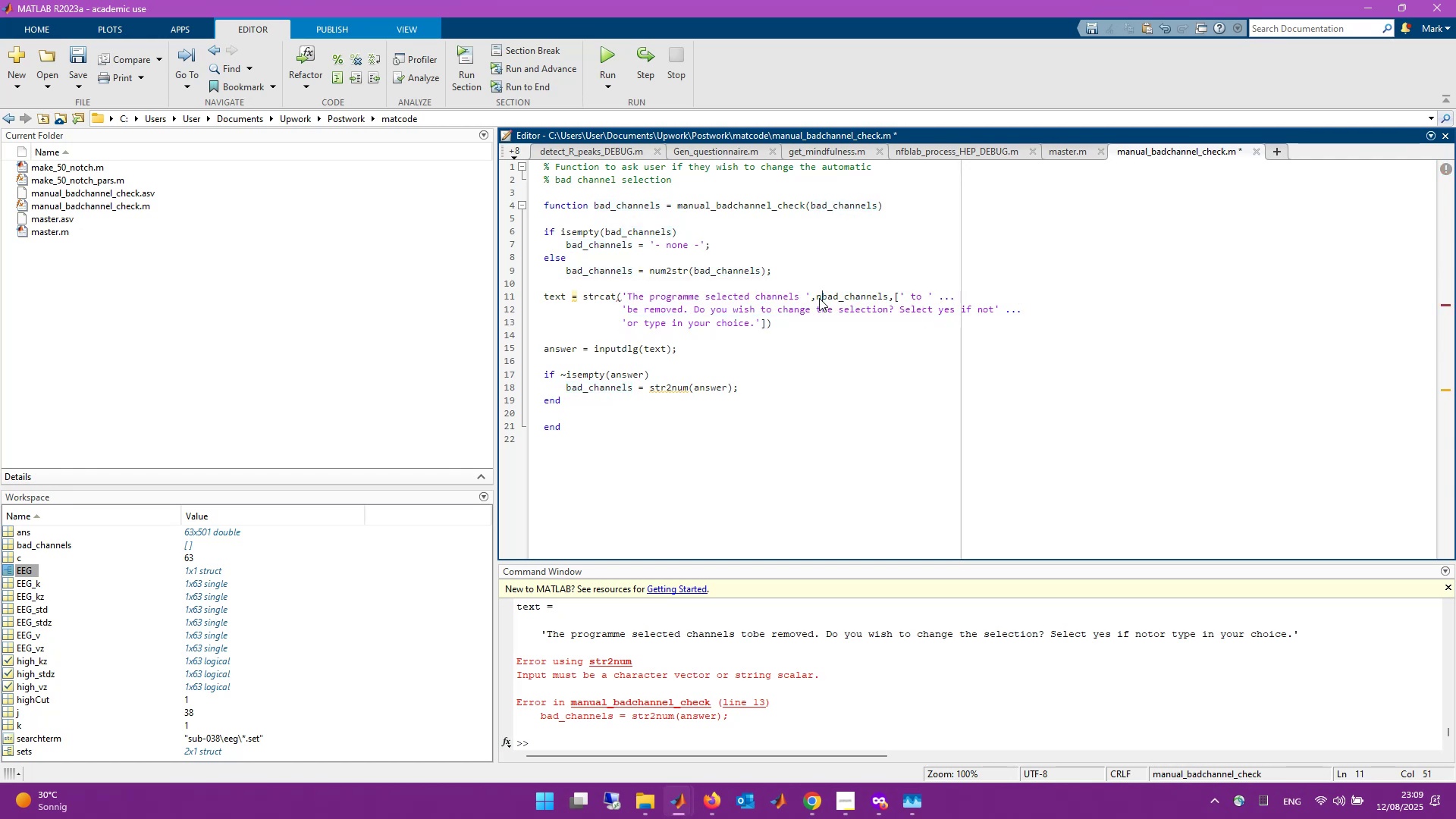 
key(Backspace)
 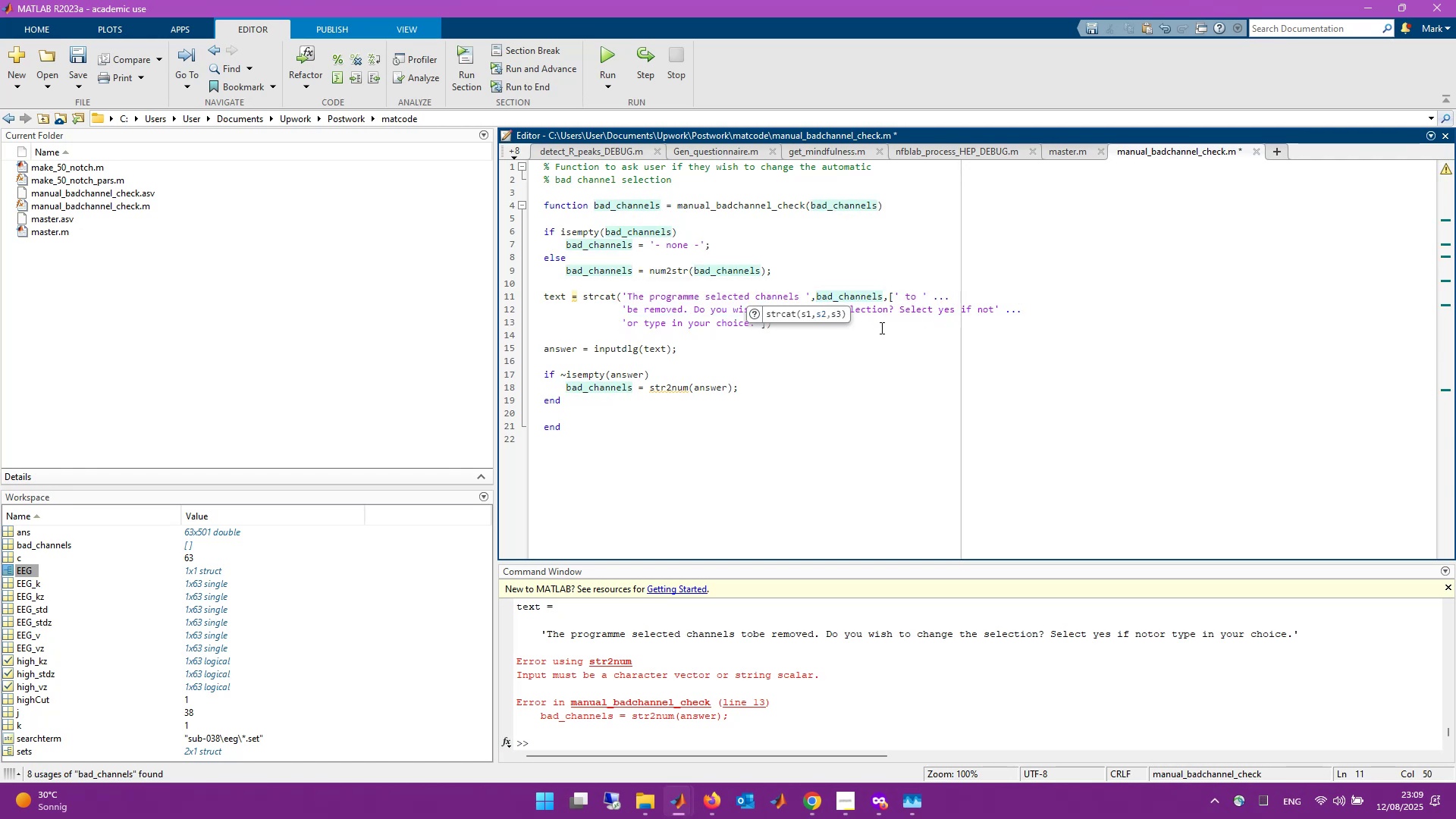 
left_click([885, 333])
 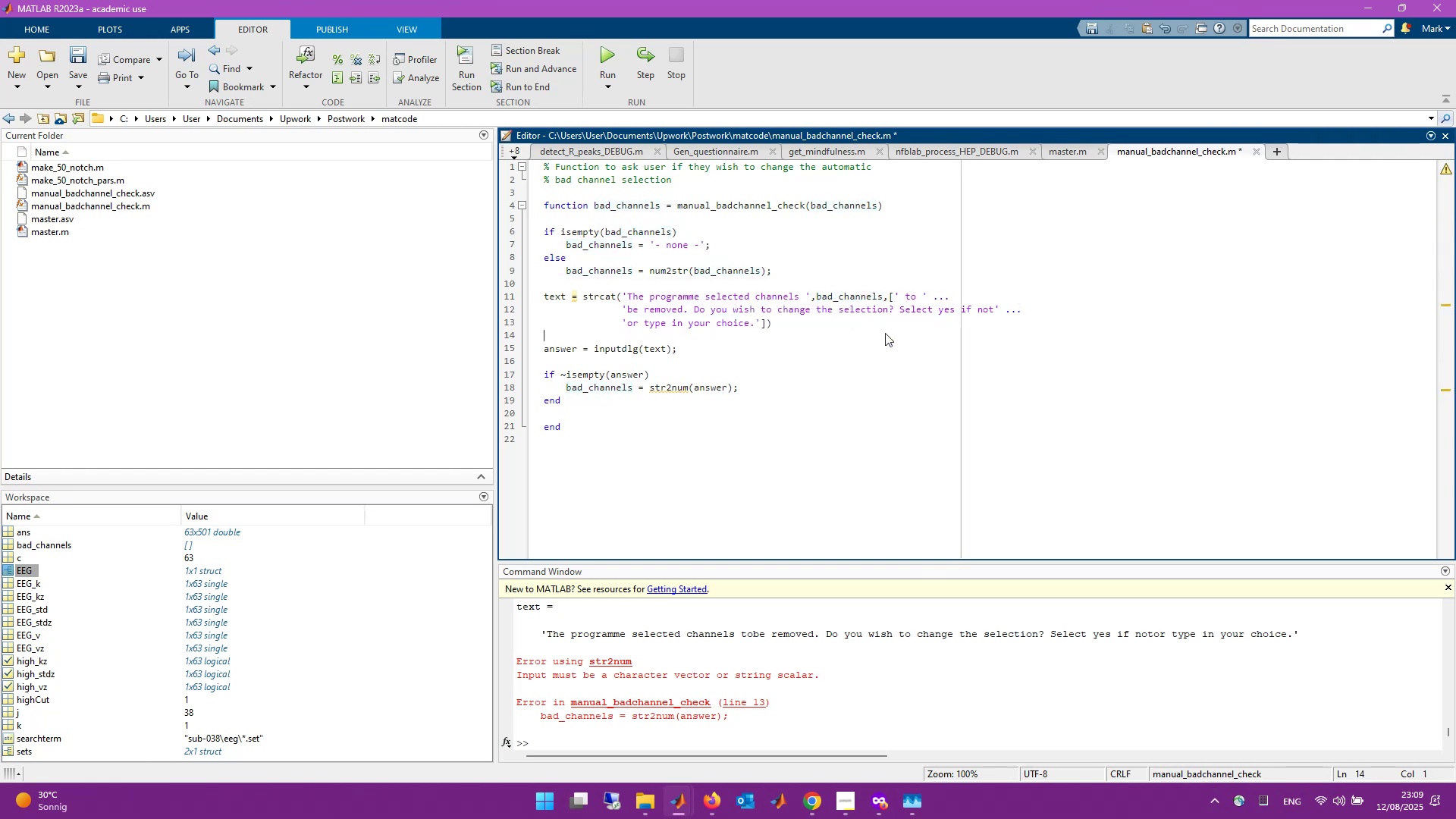 
key(Control+S)
 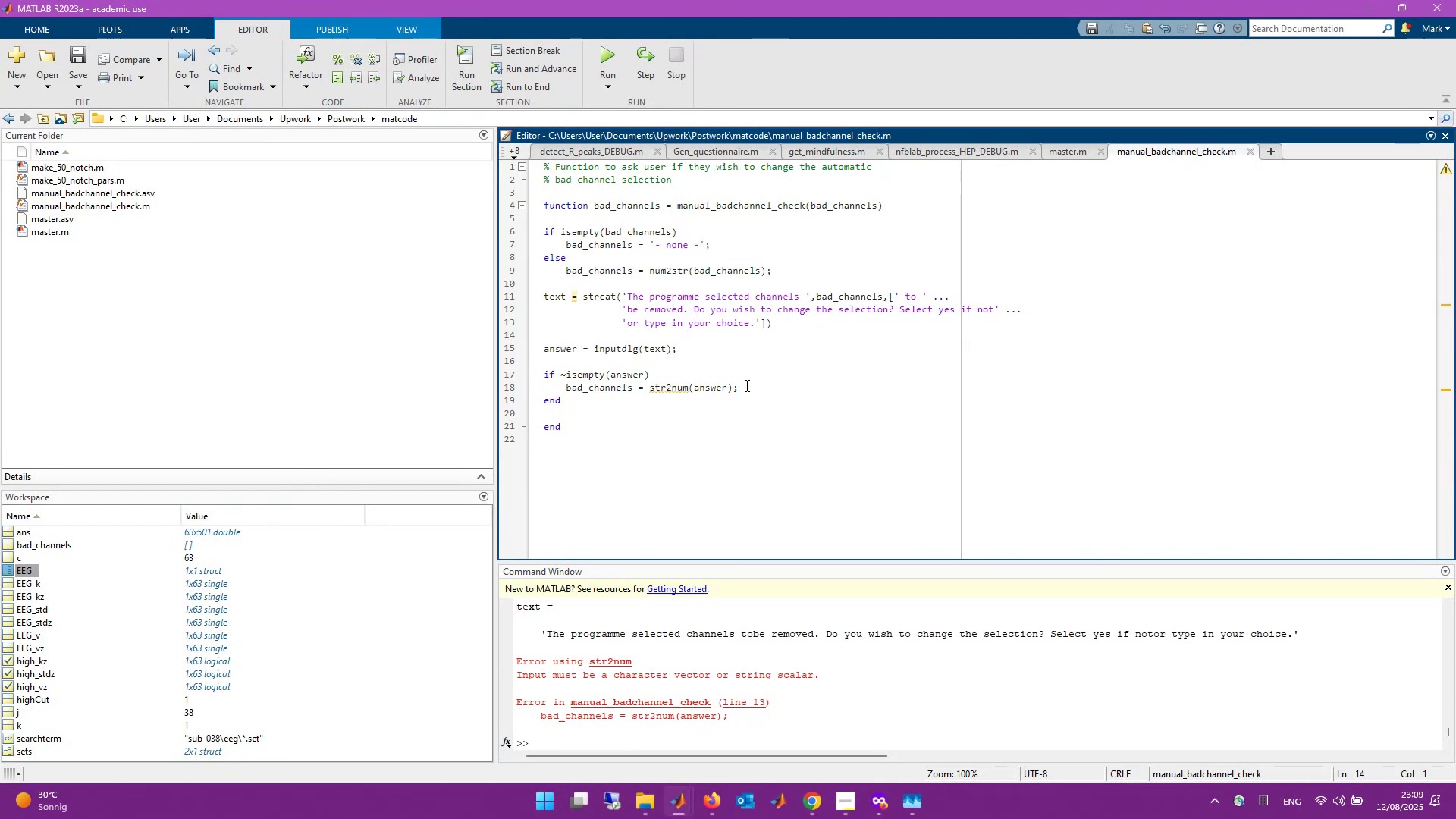 
left_click([739, 394])
 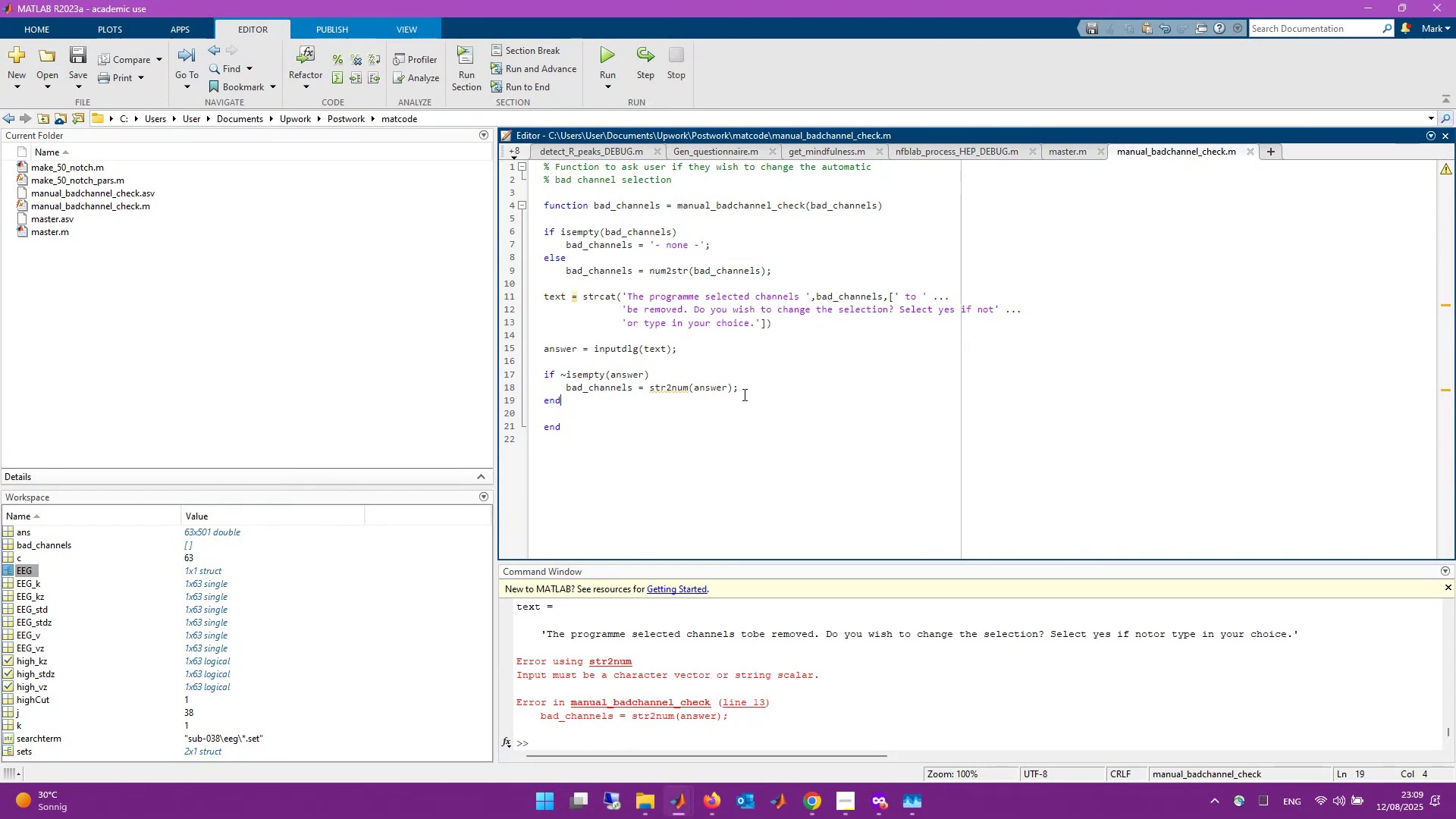 
key(Enter)
 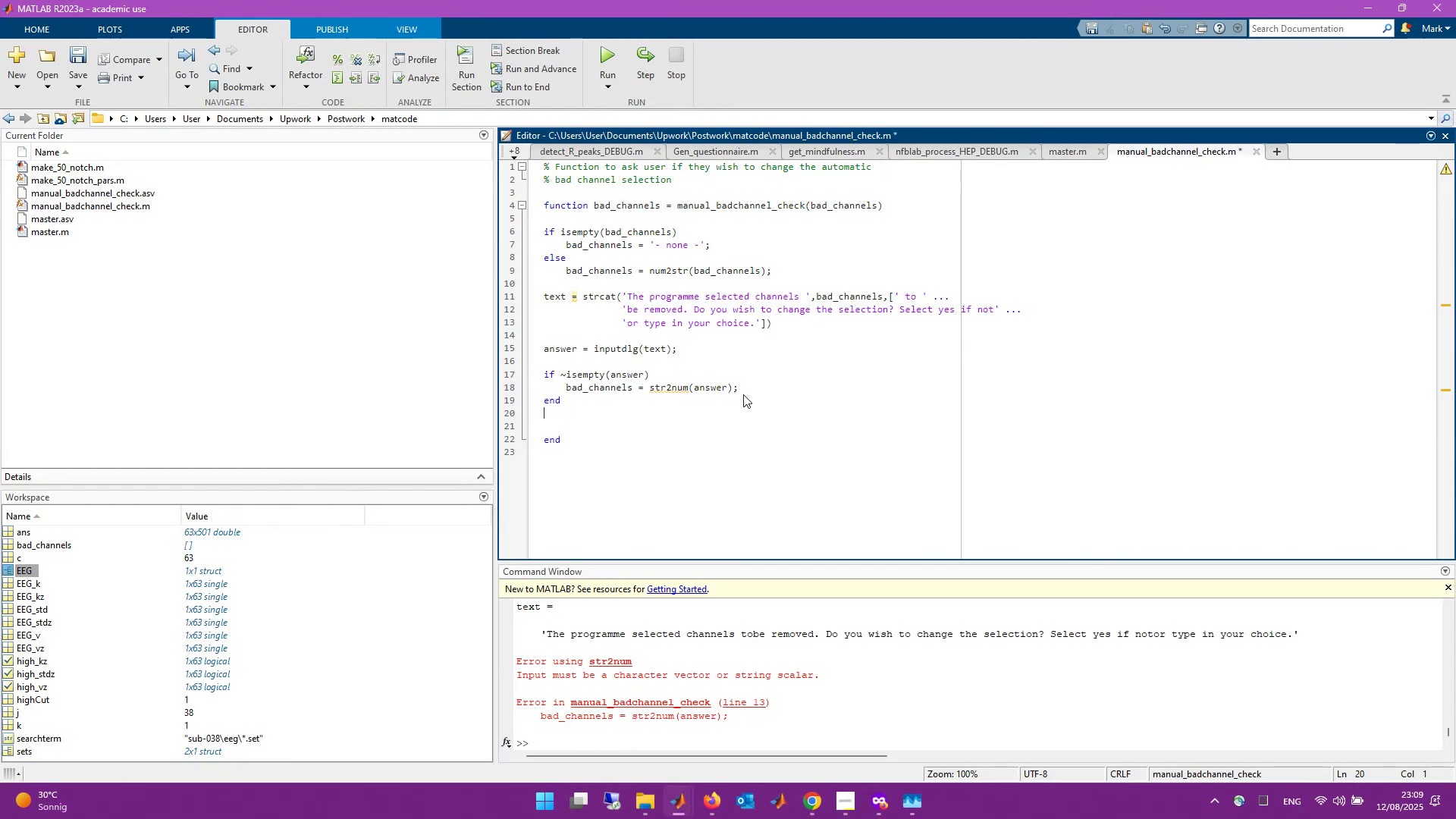 
left_click([751, 392])
 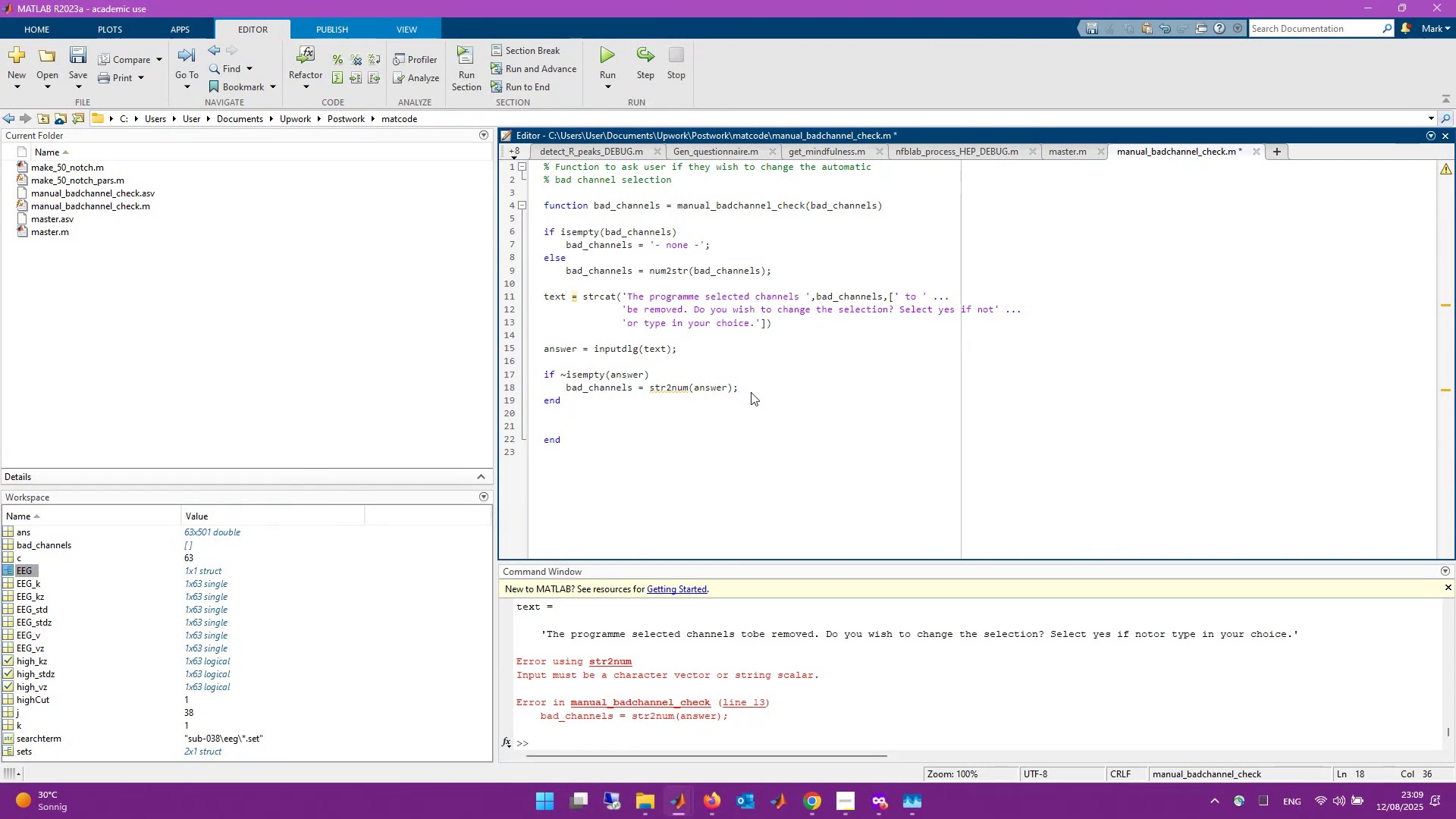 
key(Enter)
 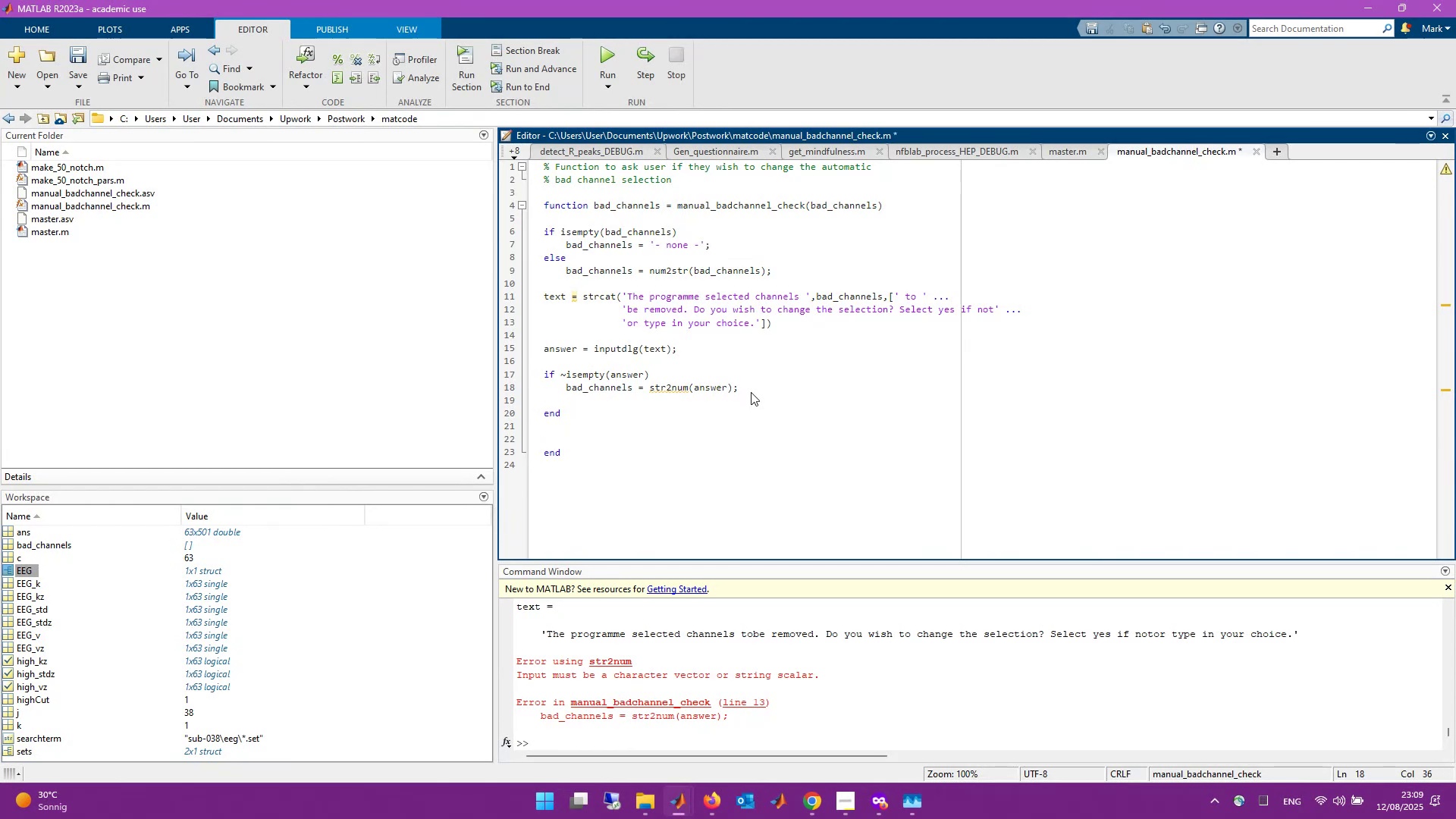 
type(else)
 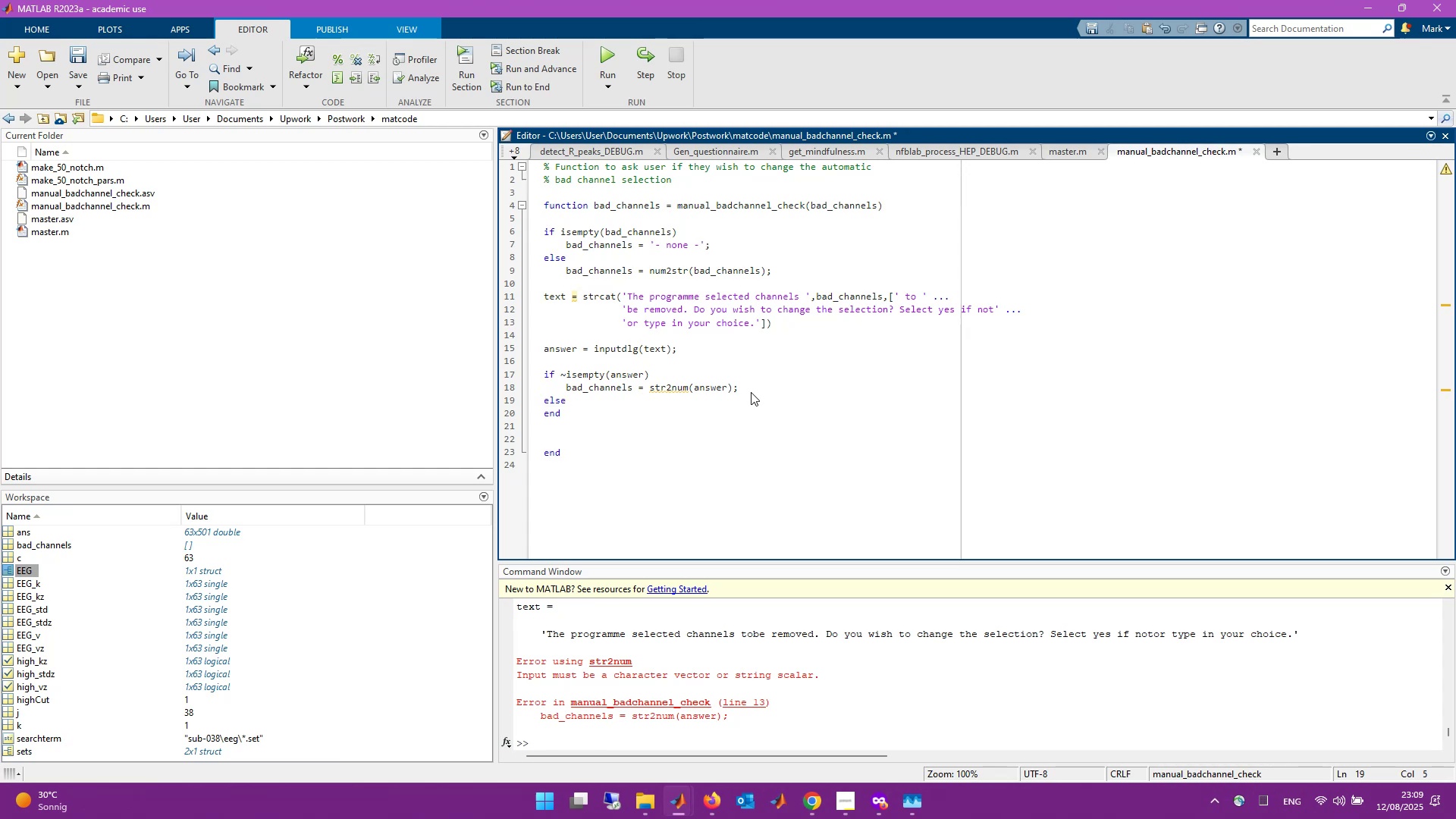 
key(Enter)
 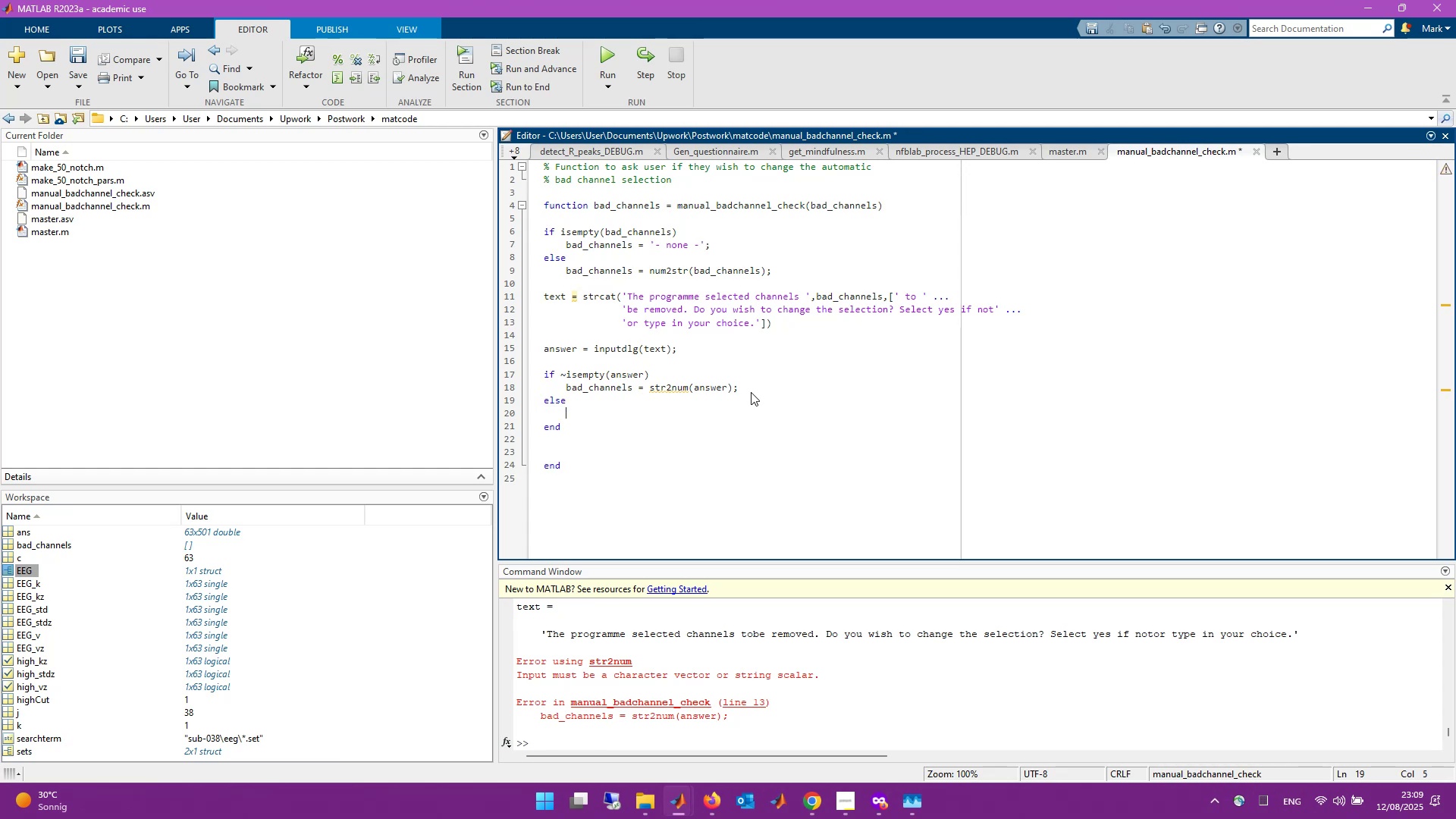 
type(bad)
key(Tab)
type( = []`)
key(Backspace)
type(;)
 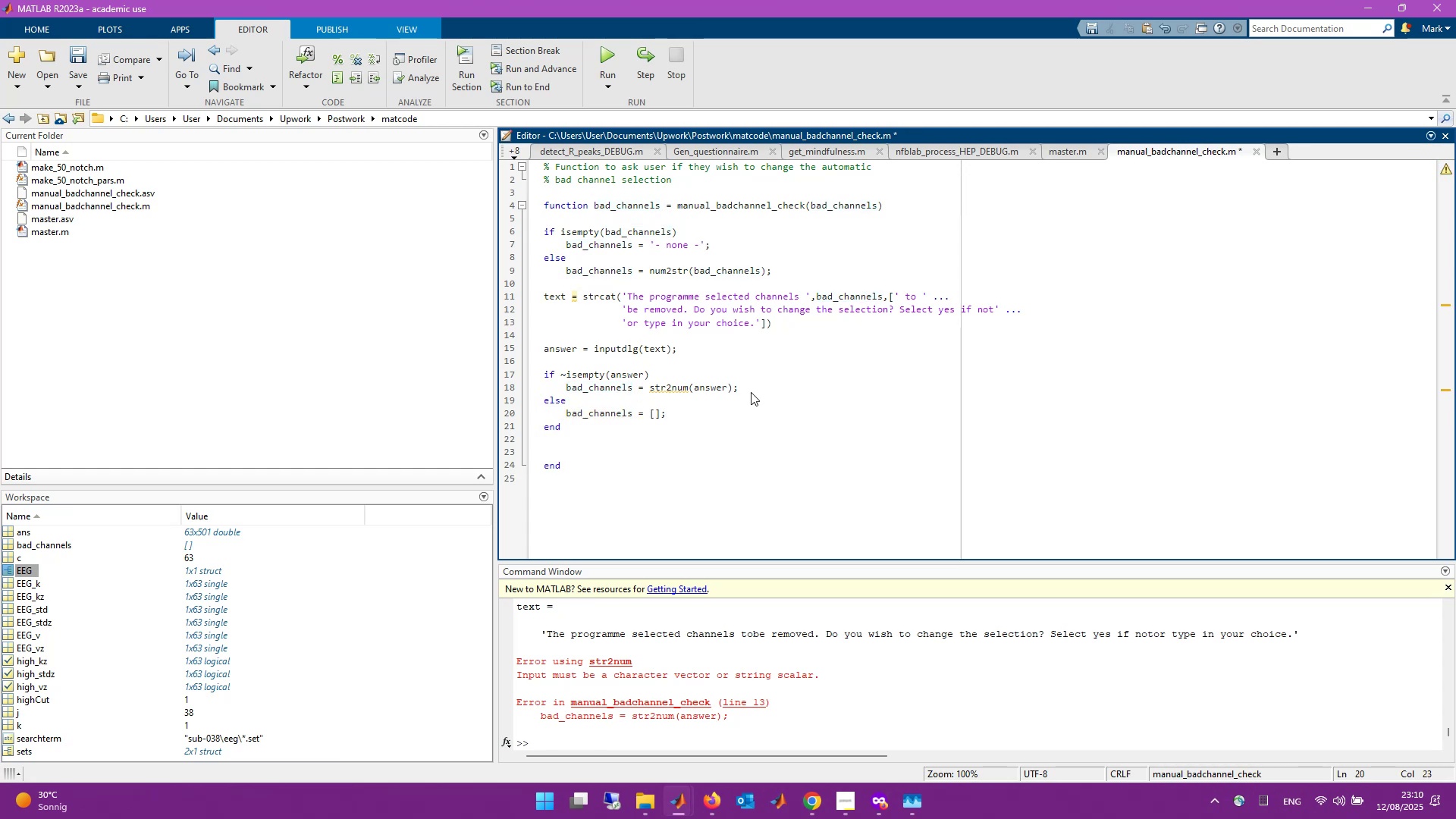 
left_click([665, 472])
 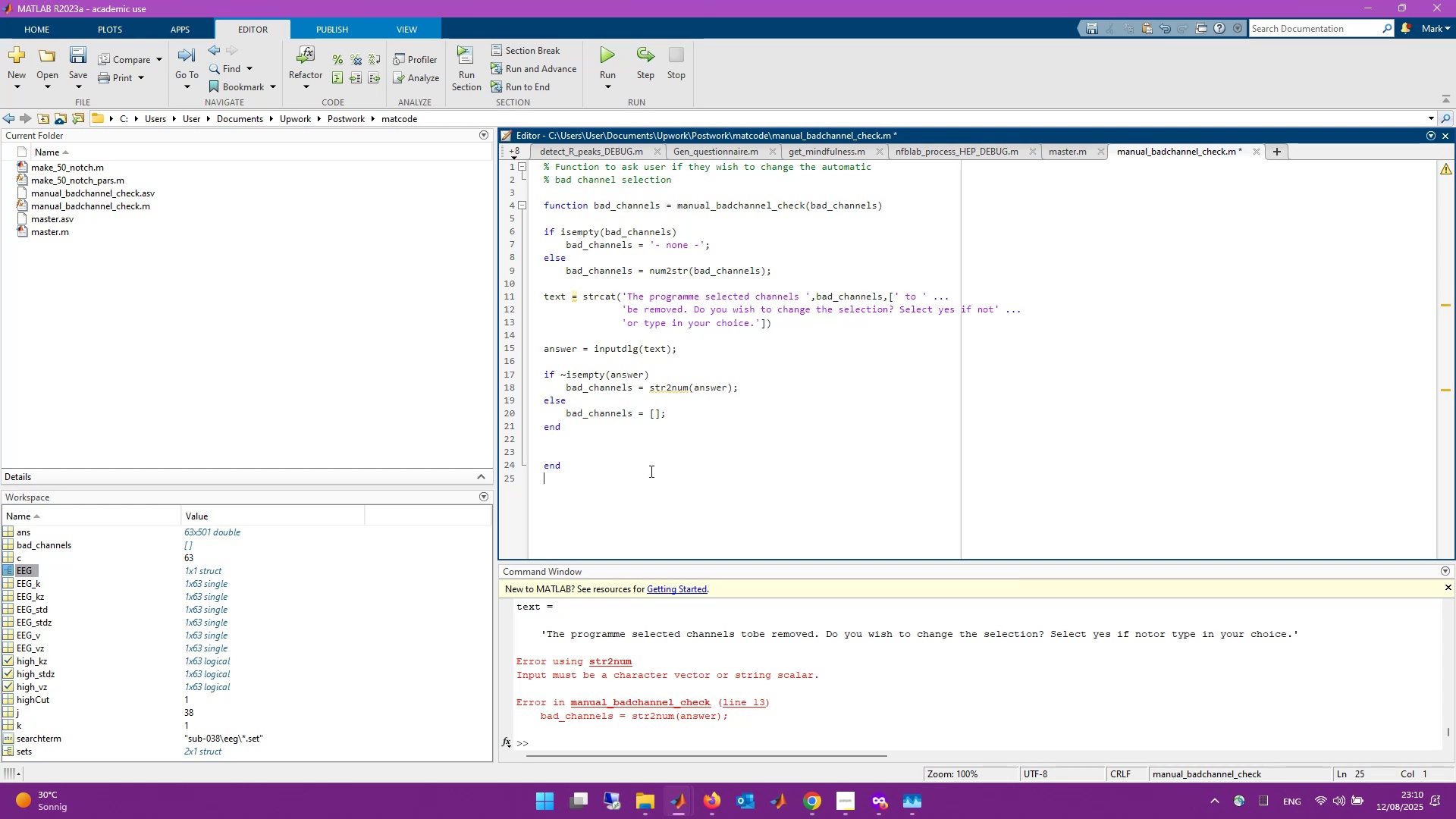 
key(Control+S)
 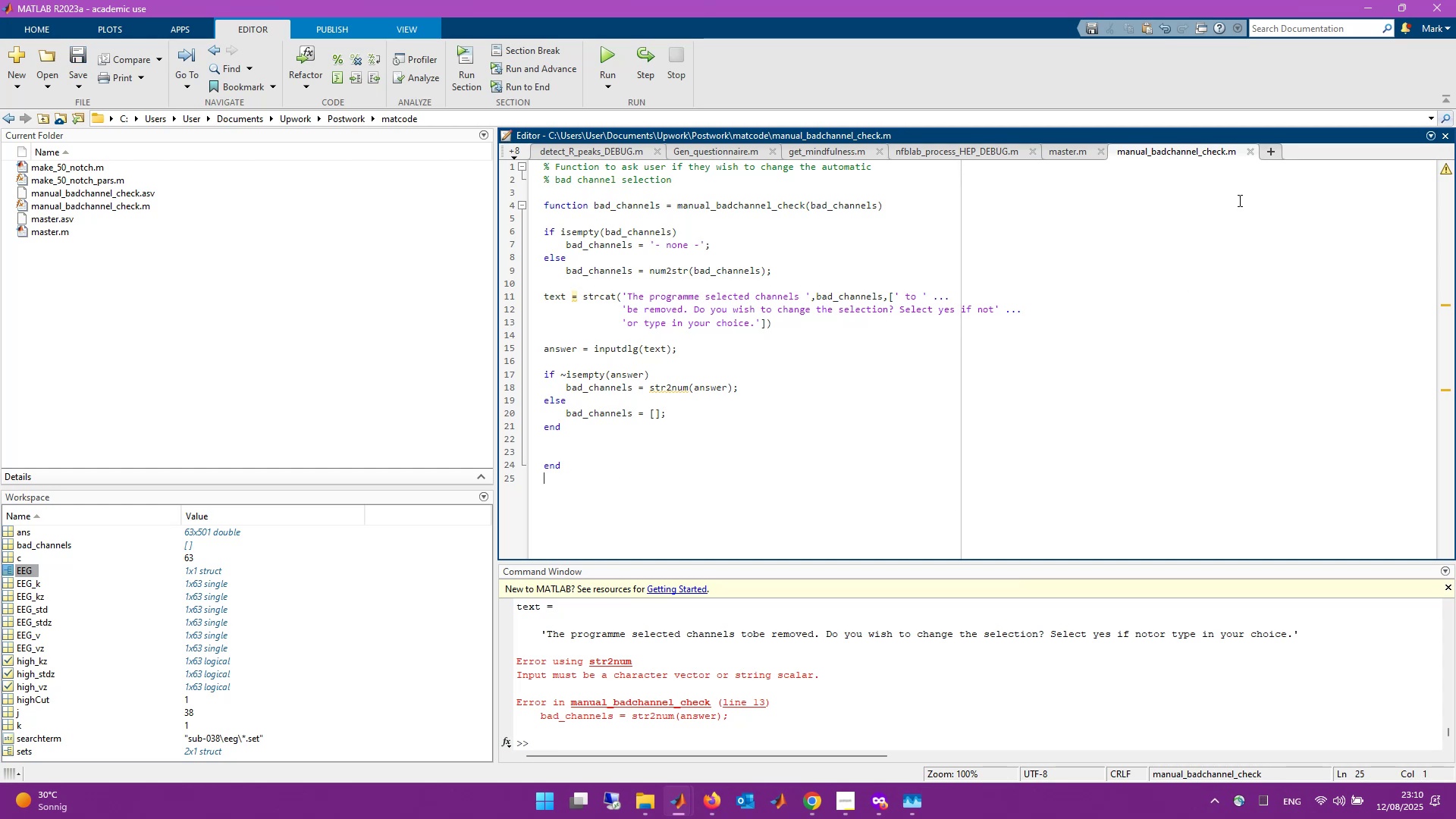 
left_click([1247, 152])
 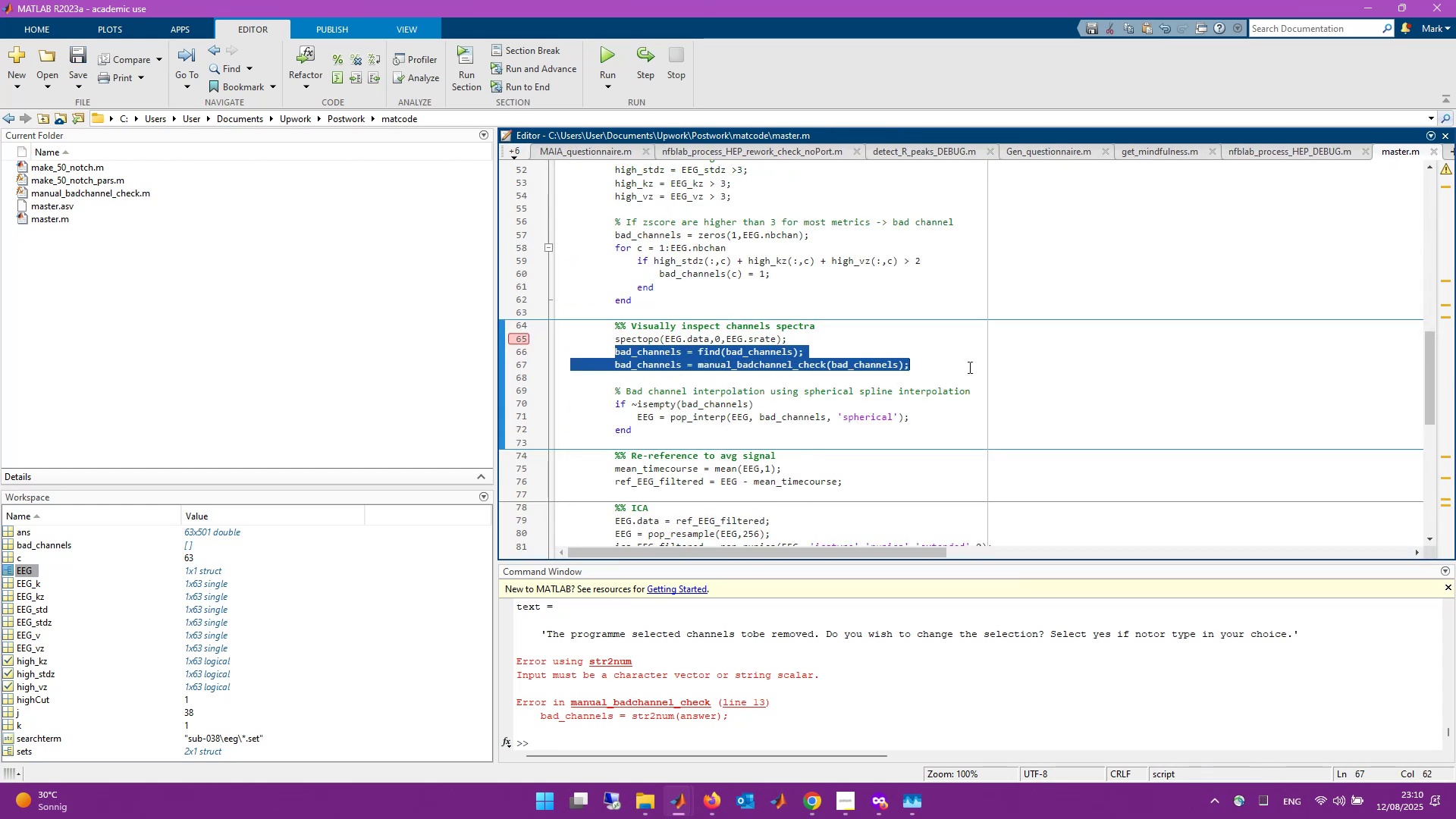 
key(F9)
 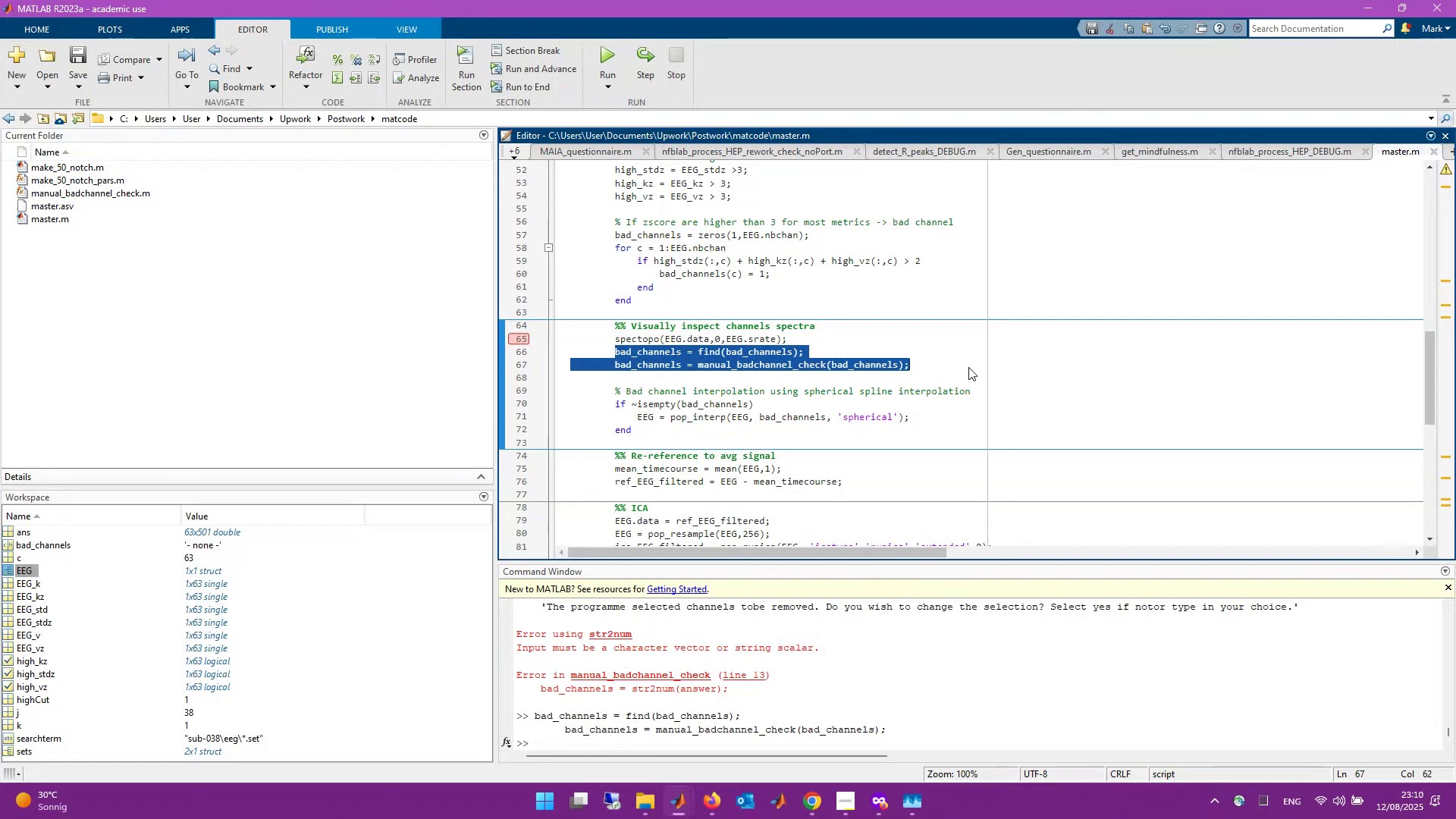 
wait(8.74)
 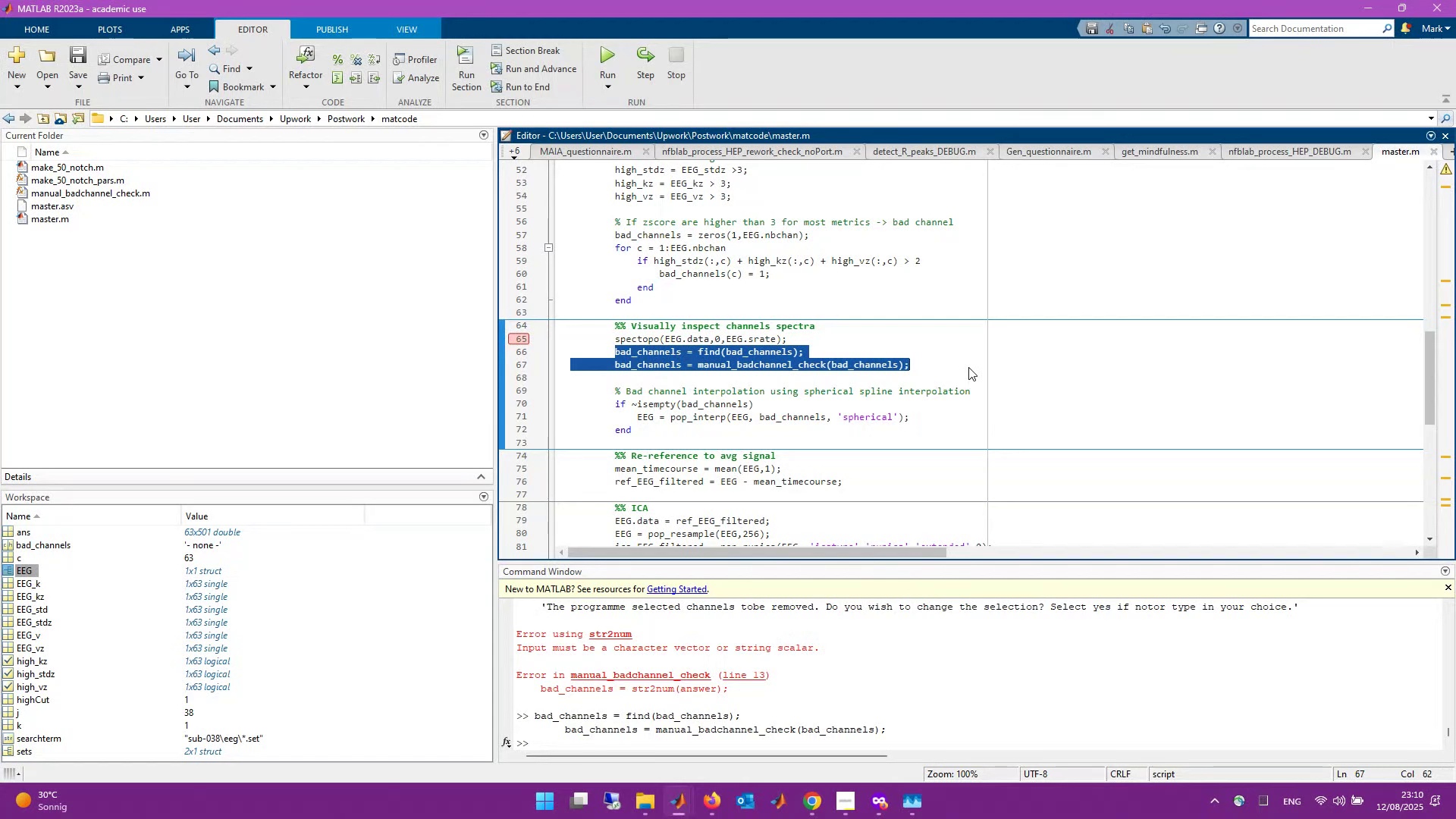 
left_click([679, 805])
 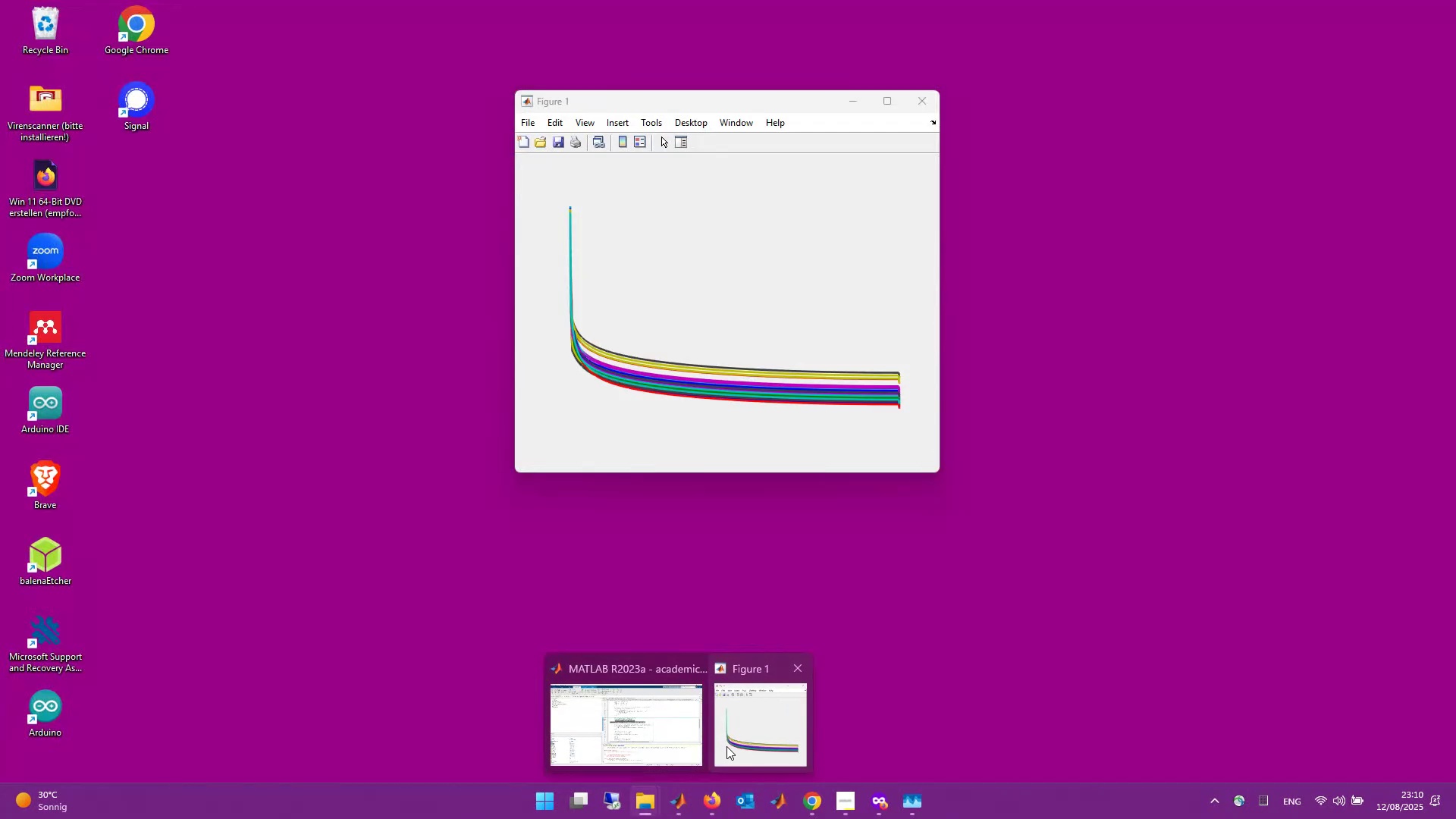 
left_click([669, 744])
 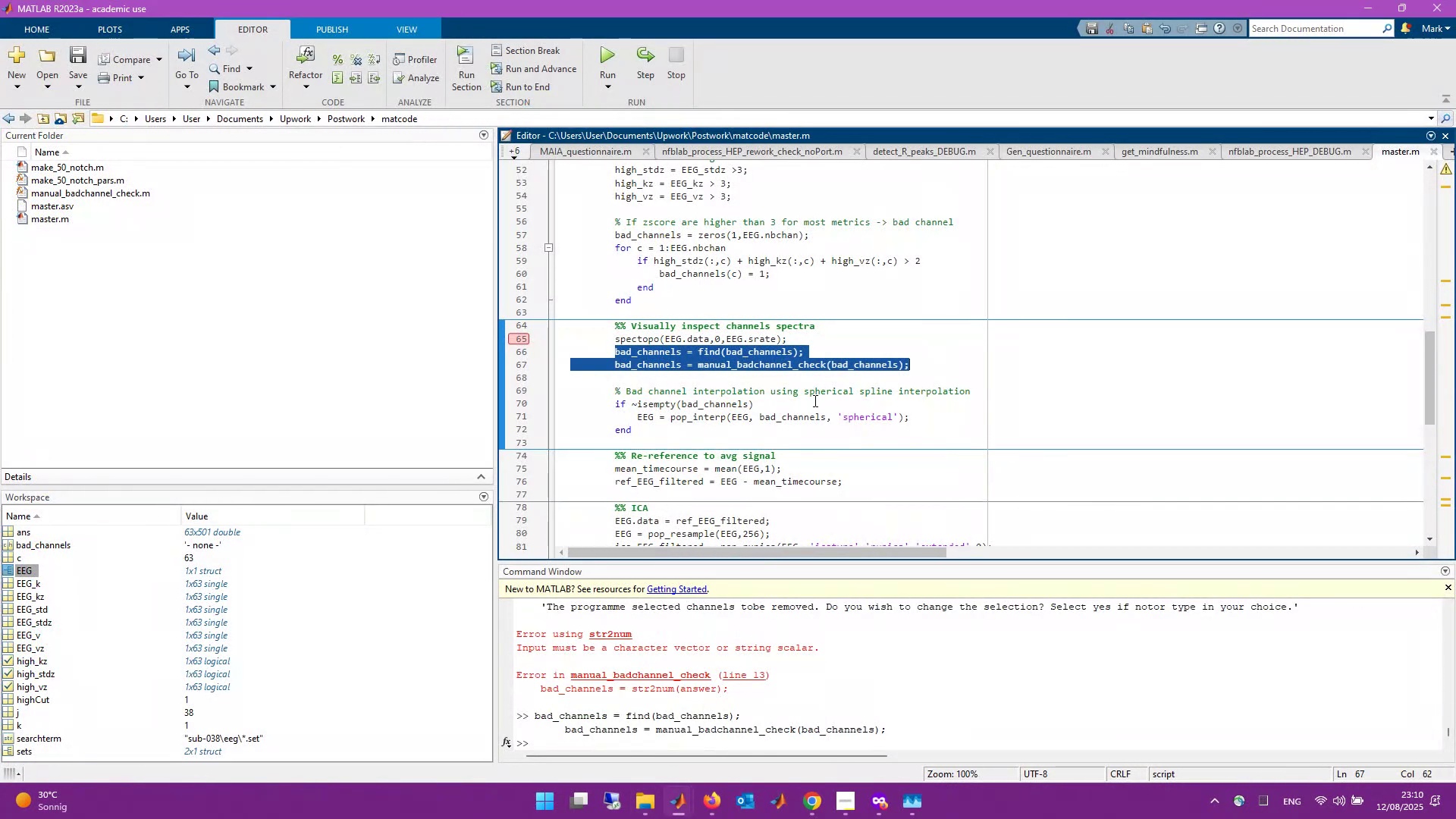 
left_click([831, 382])
 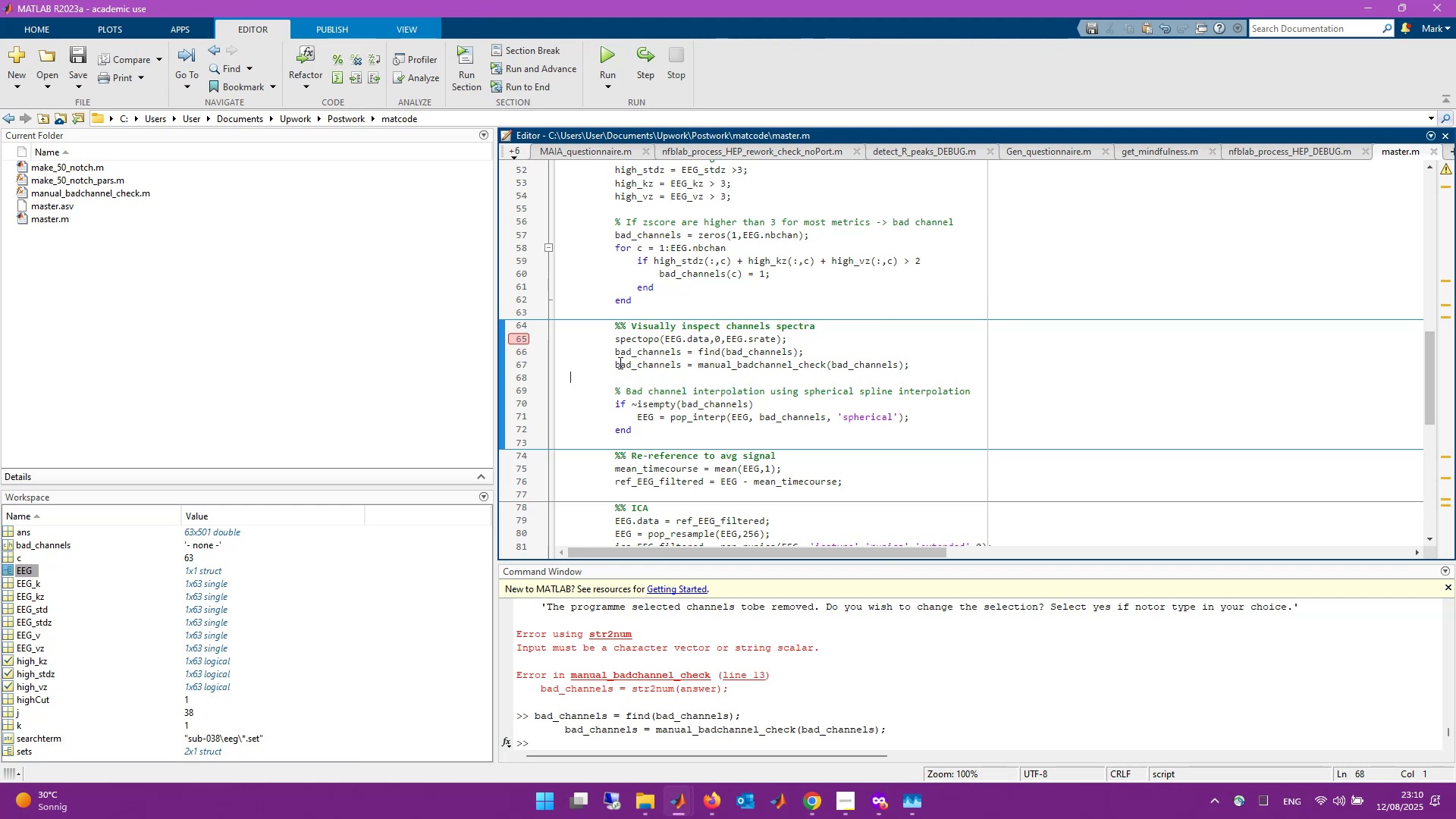 
wait(6.69)
 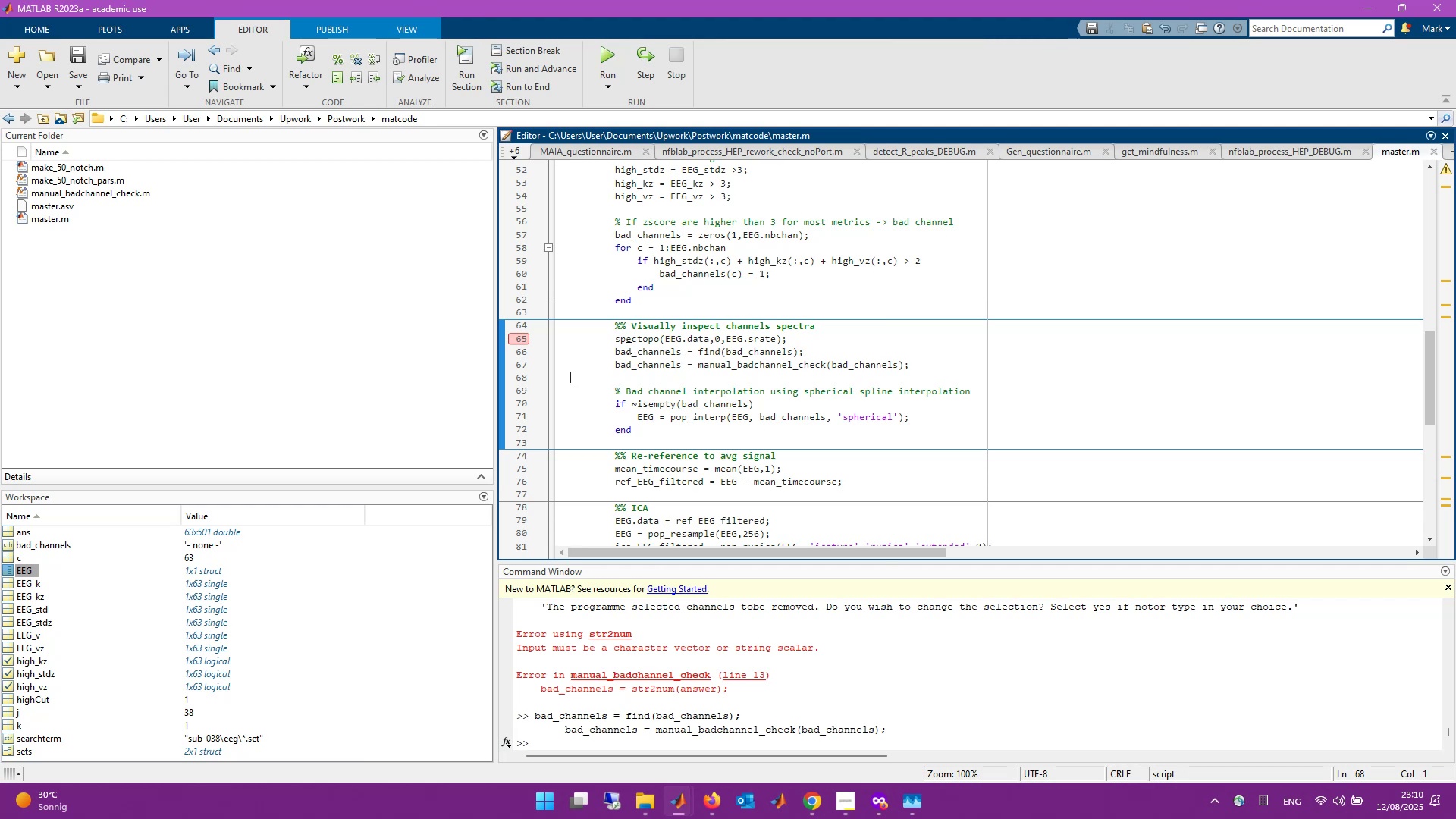 
left_click([969, 365])
 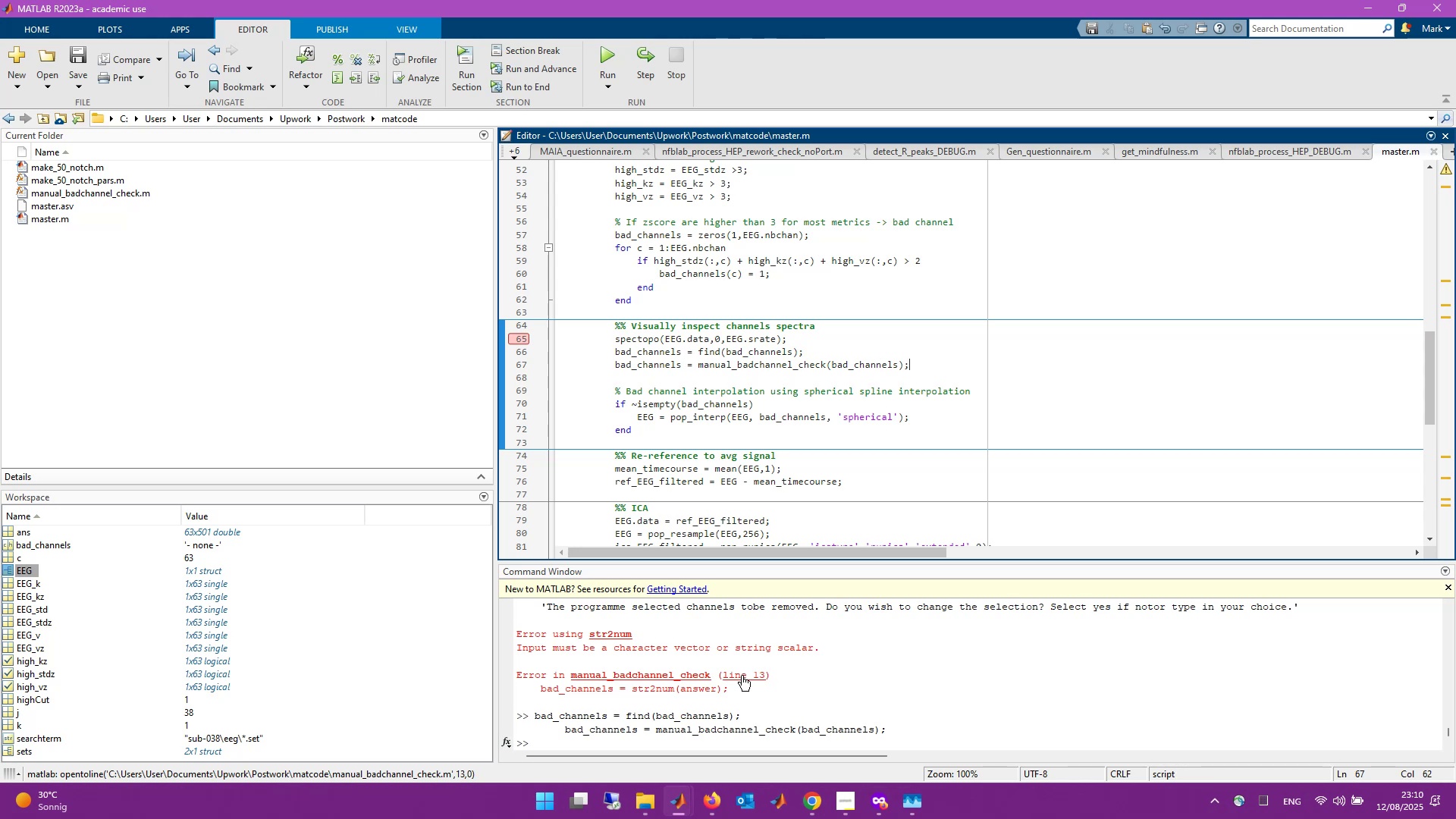 
wait(7.02)
 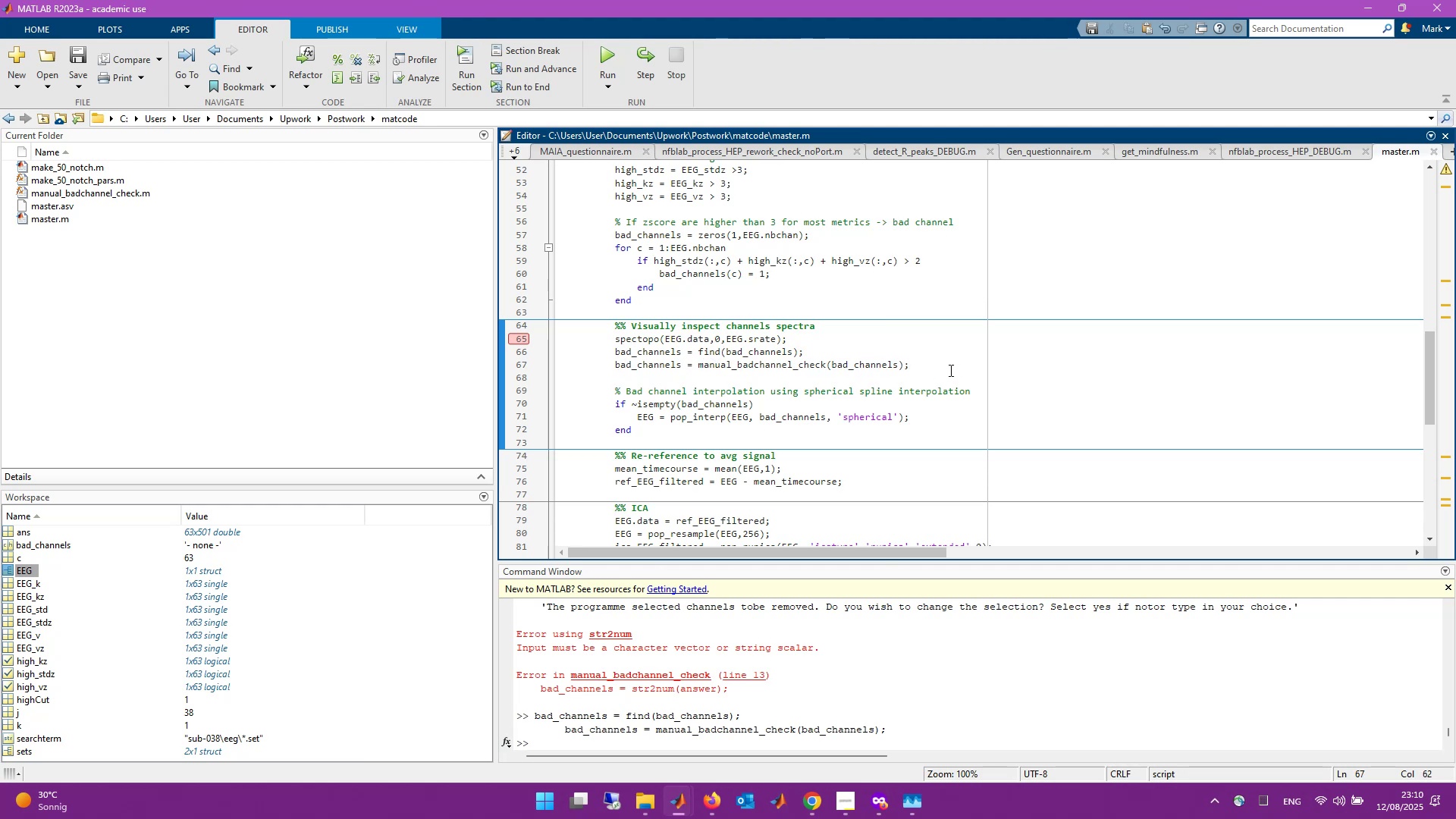 
left_click([742, 675])
 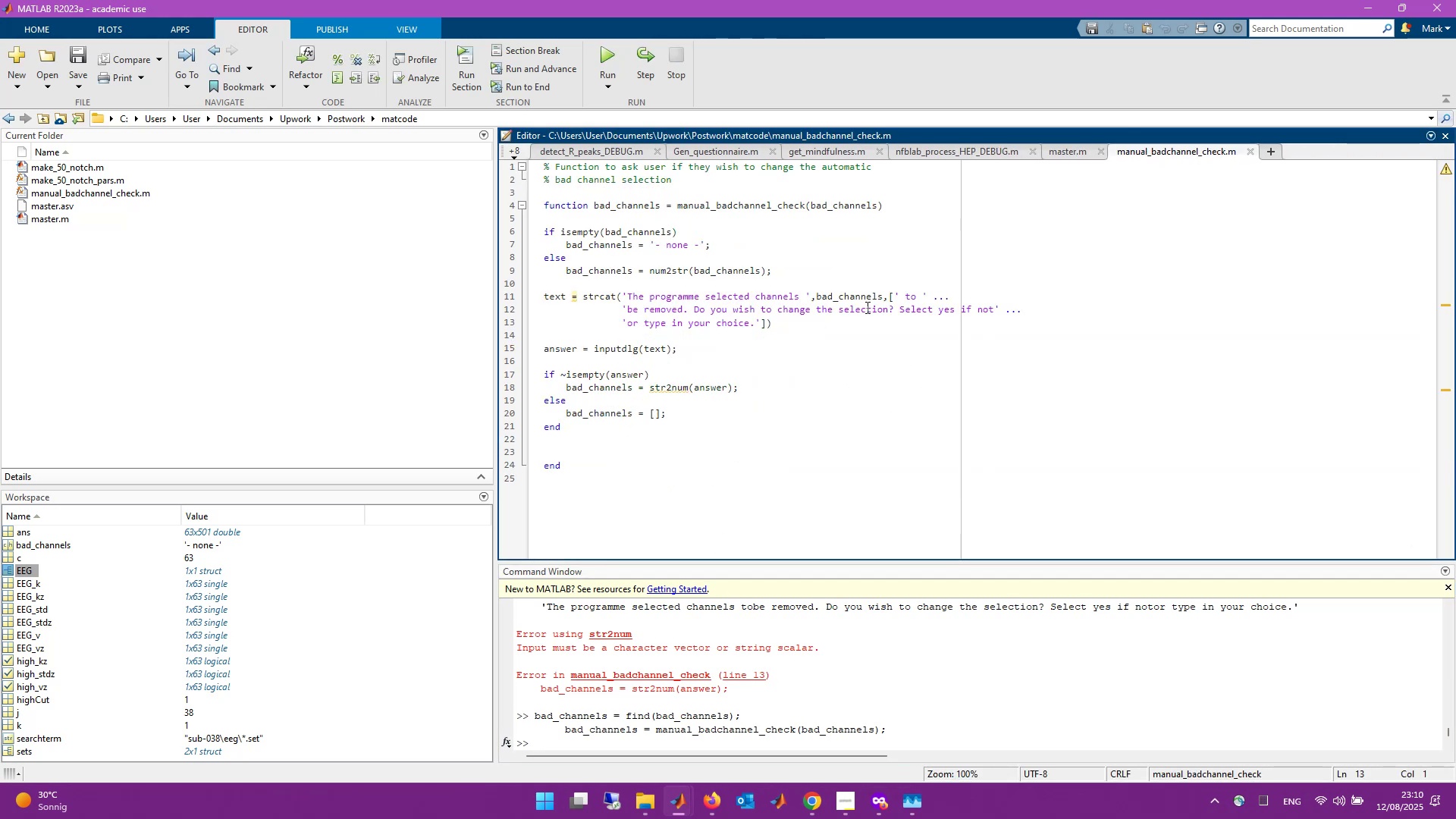 
wait(6.87)
 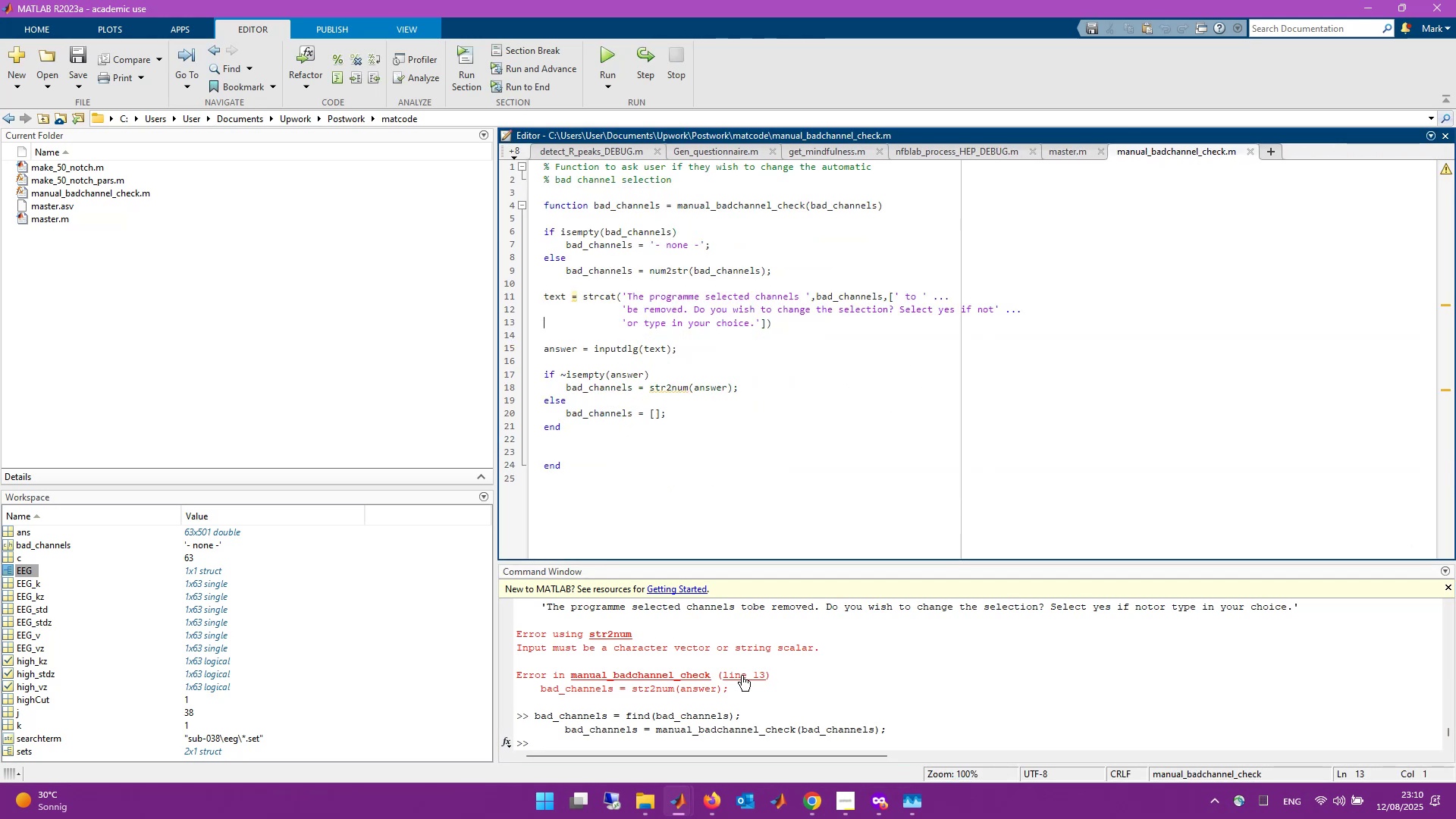 
left_click([754, 673])
 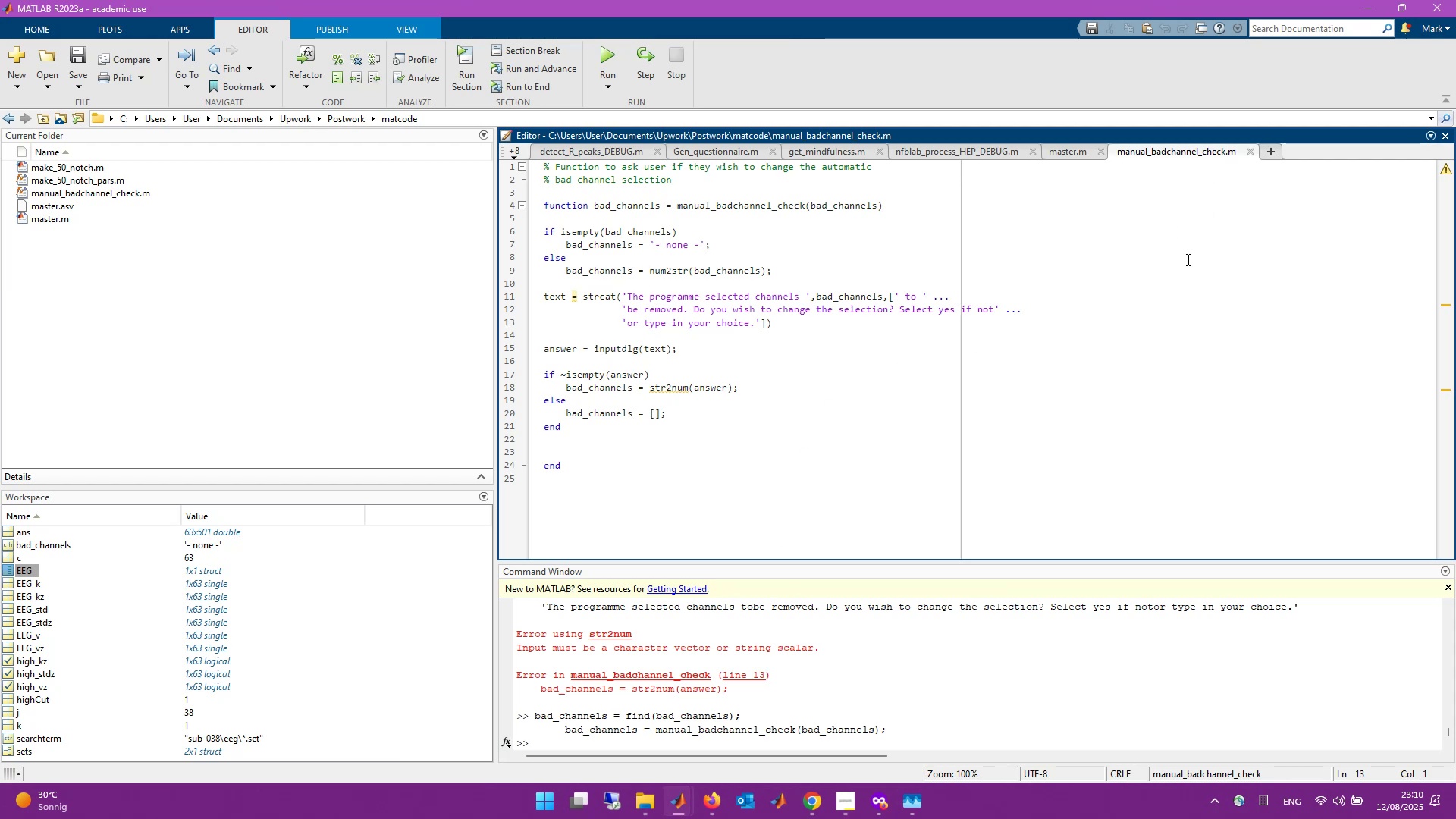 
scroll: coordinate [957, 688], scroll_direction: down, amount: 1.0
 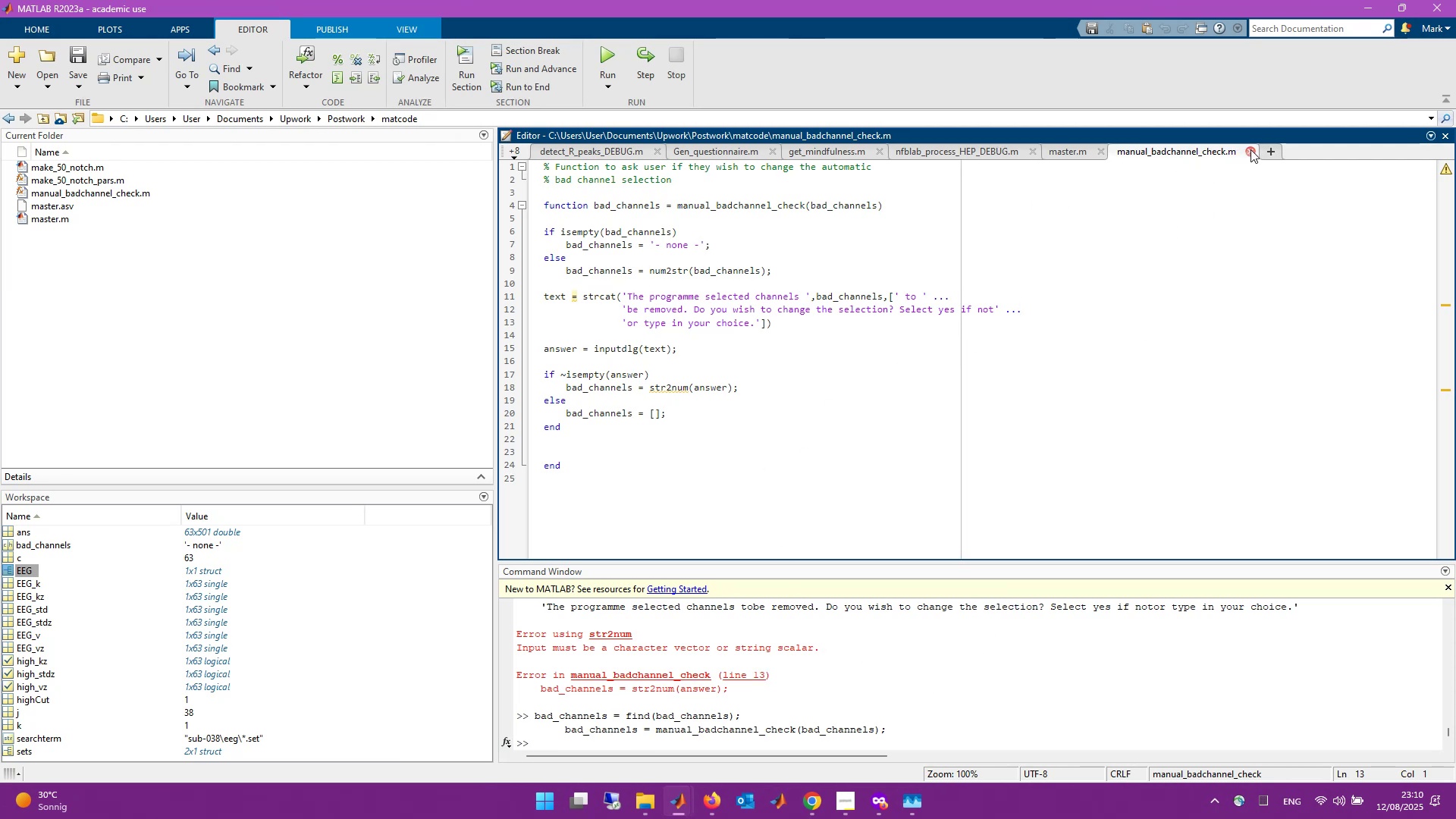 
wait(5.63)
 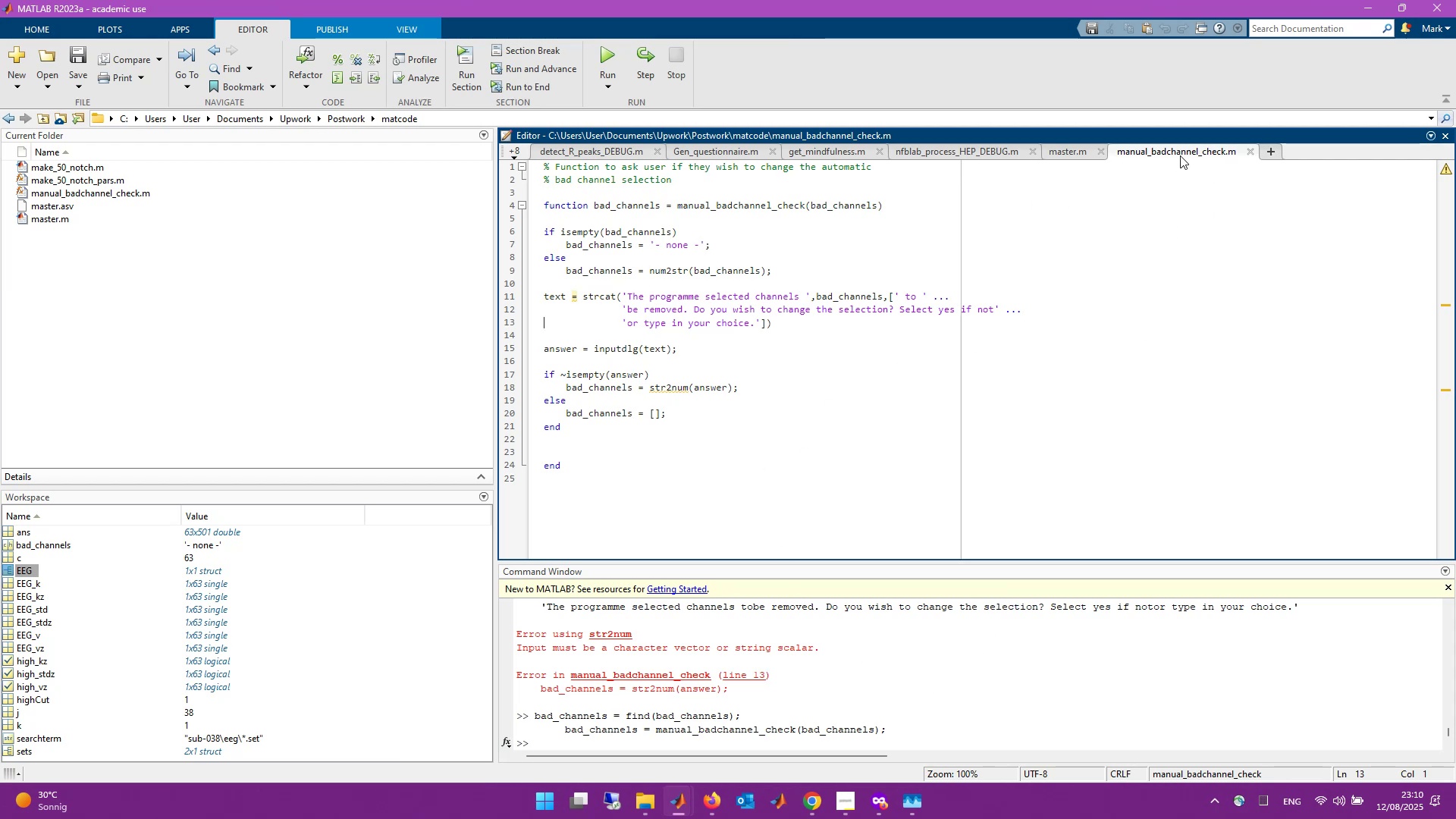 
left_click([822, 268])
 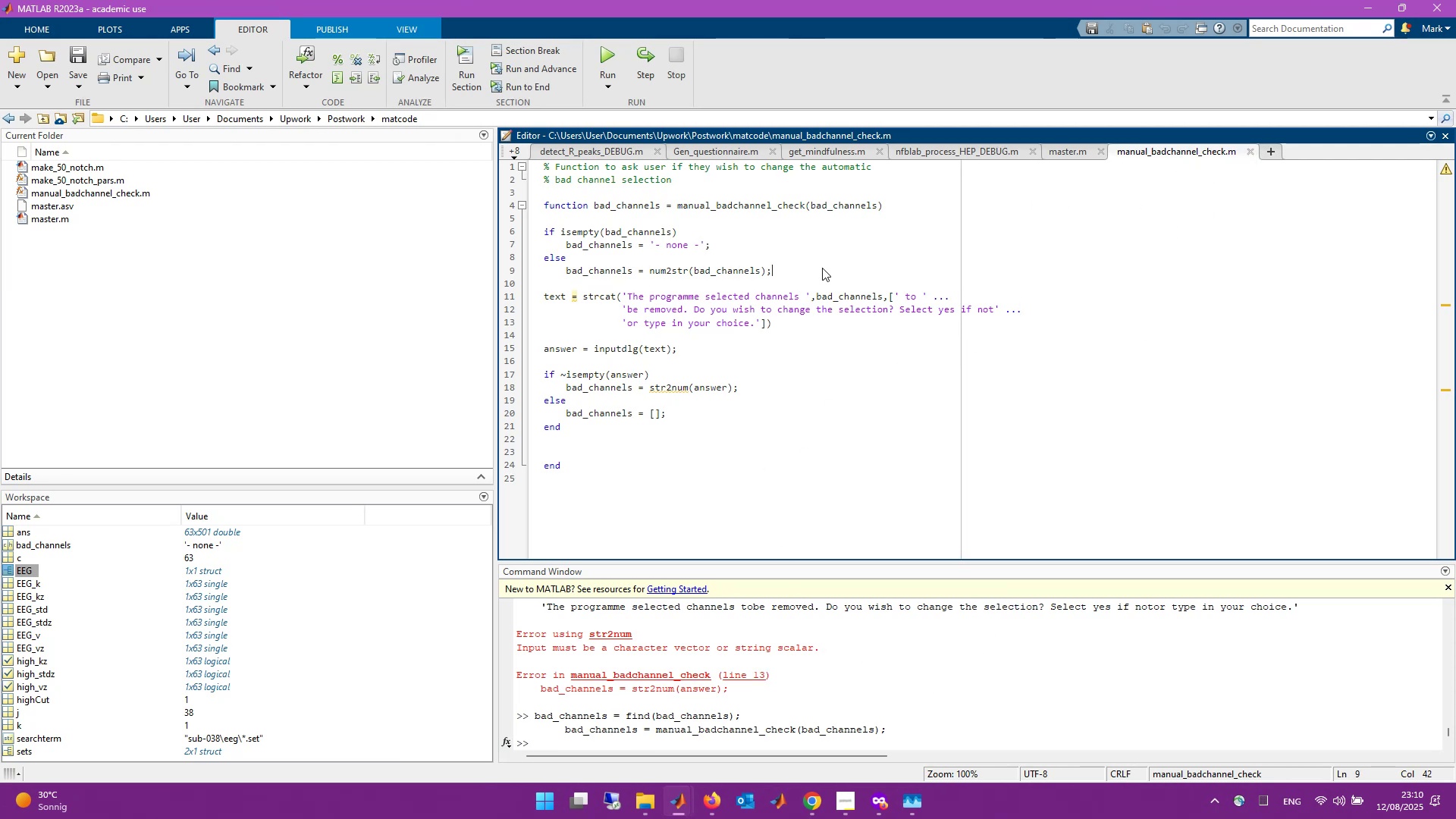 
key(Enter)
 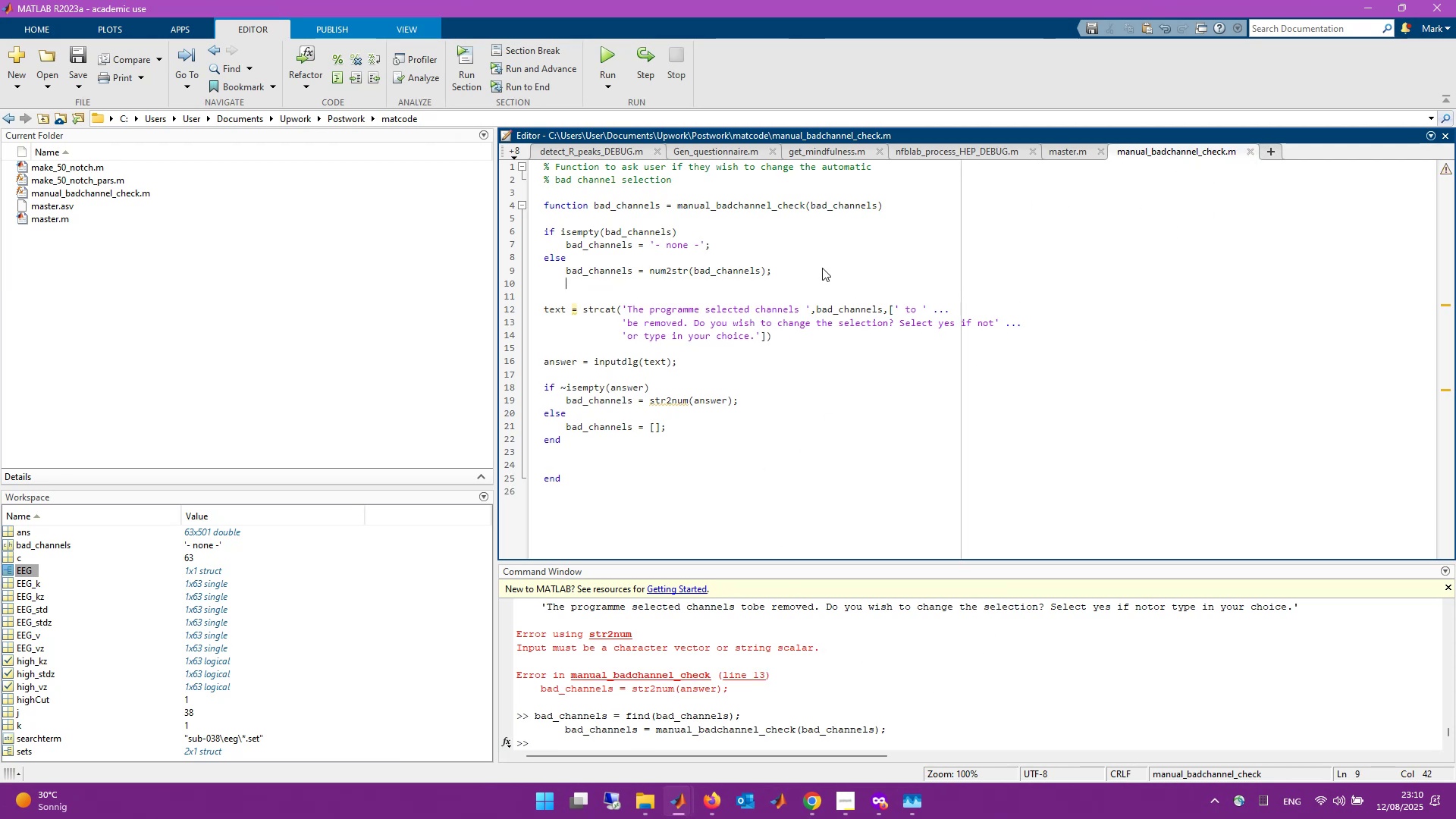 
type(end)
 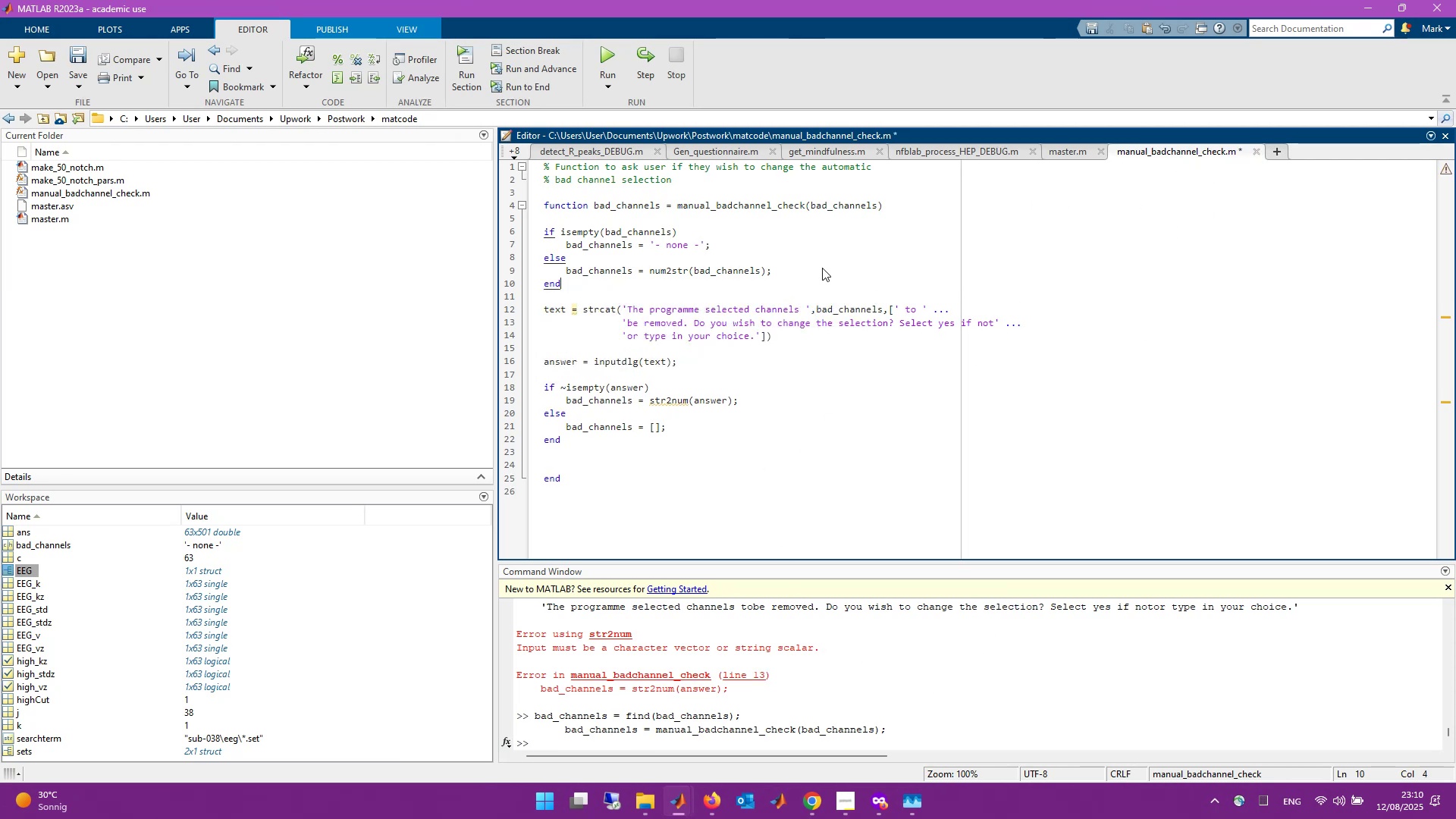 
key(Control+S)
 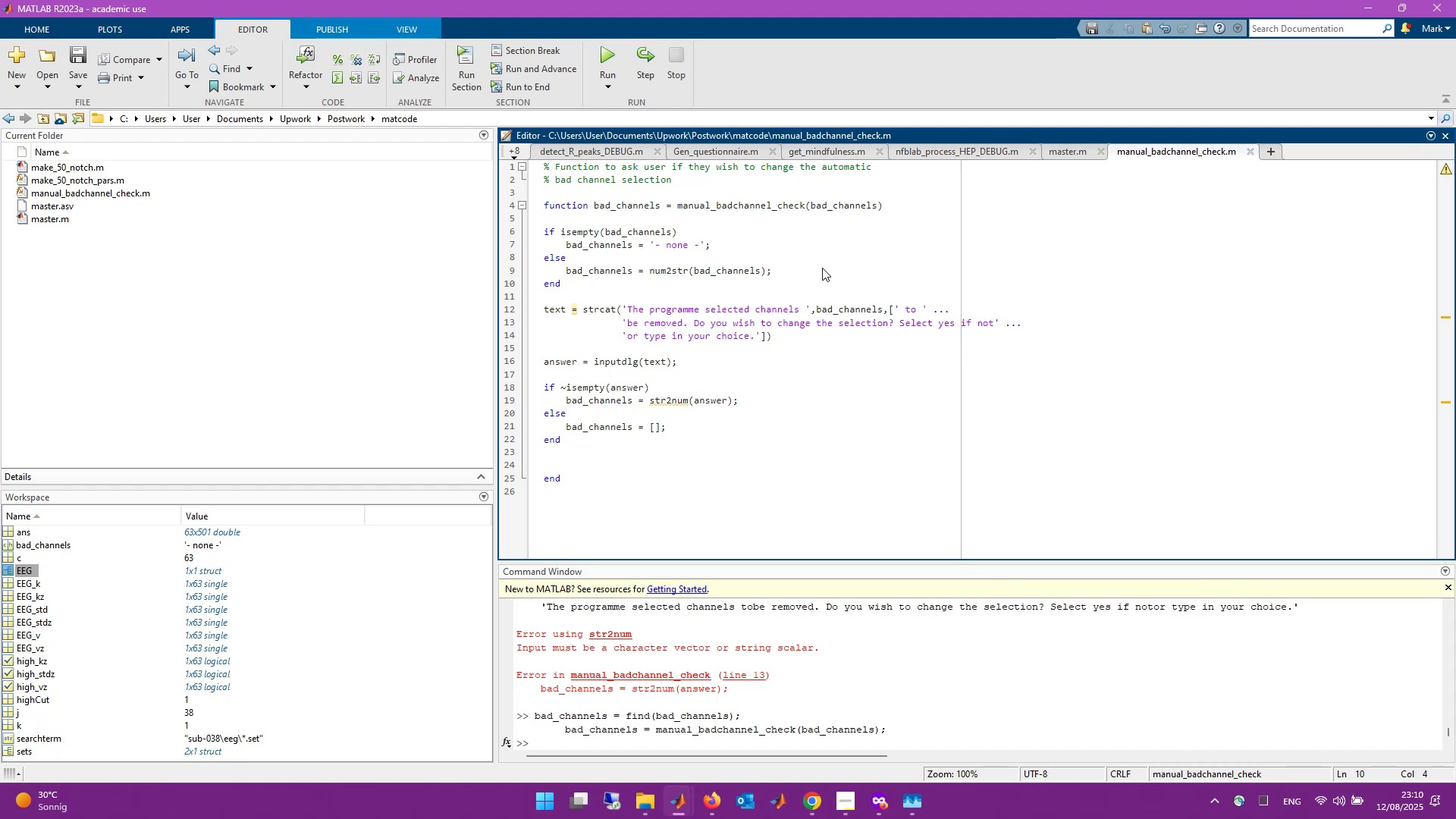 
left_click([555, 438])
 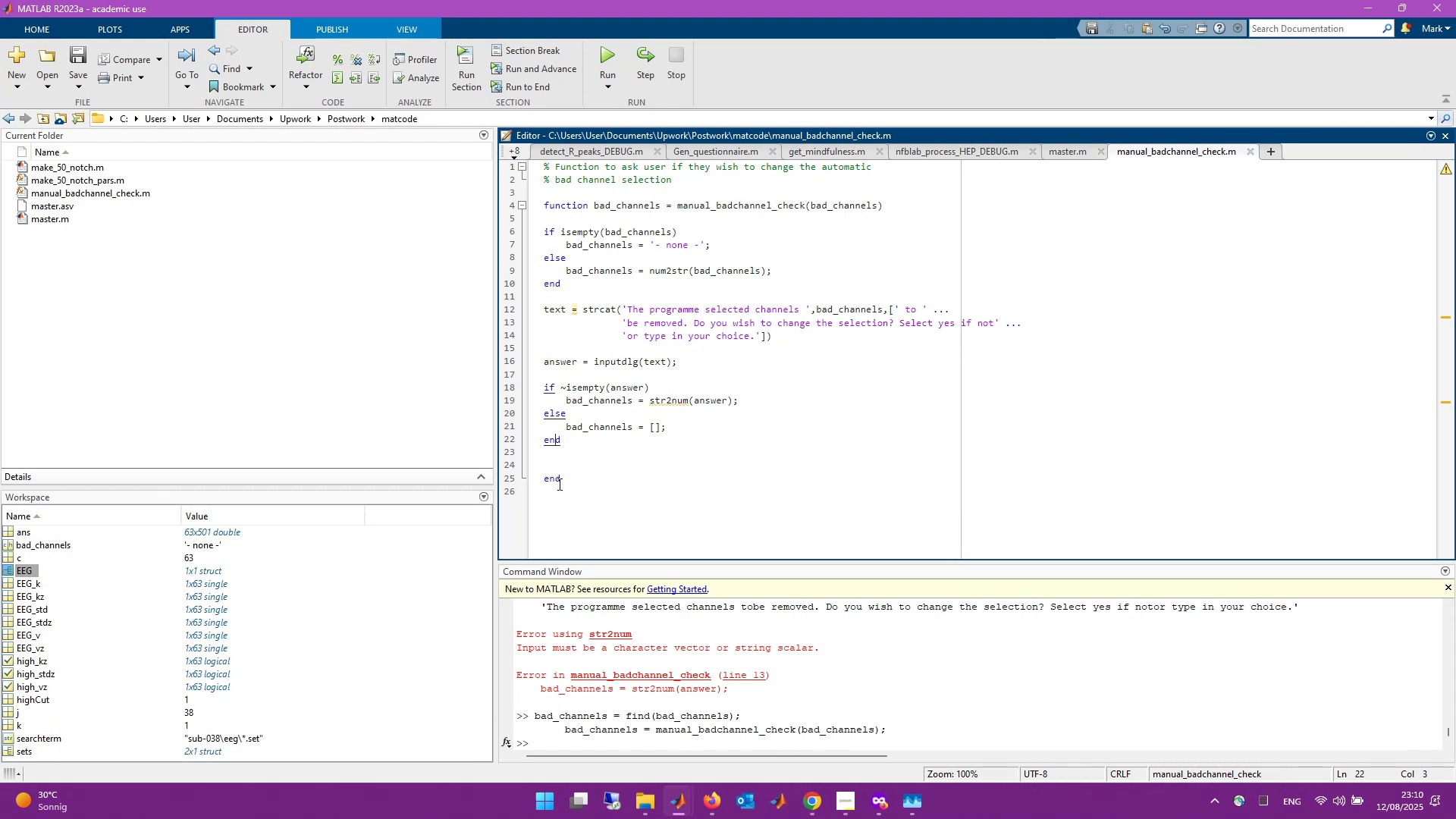 
left_click([558, 482])
 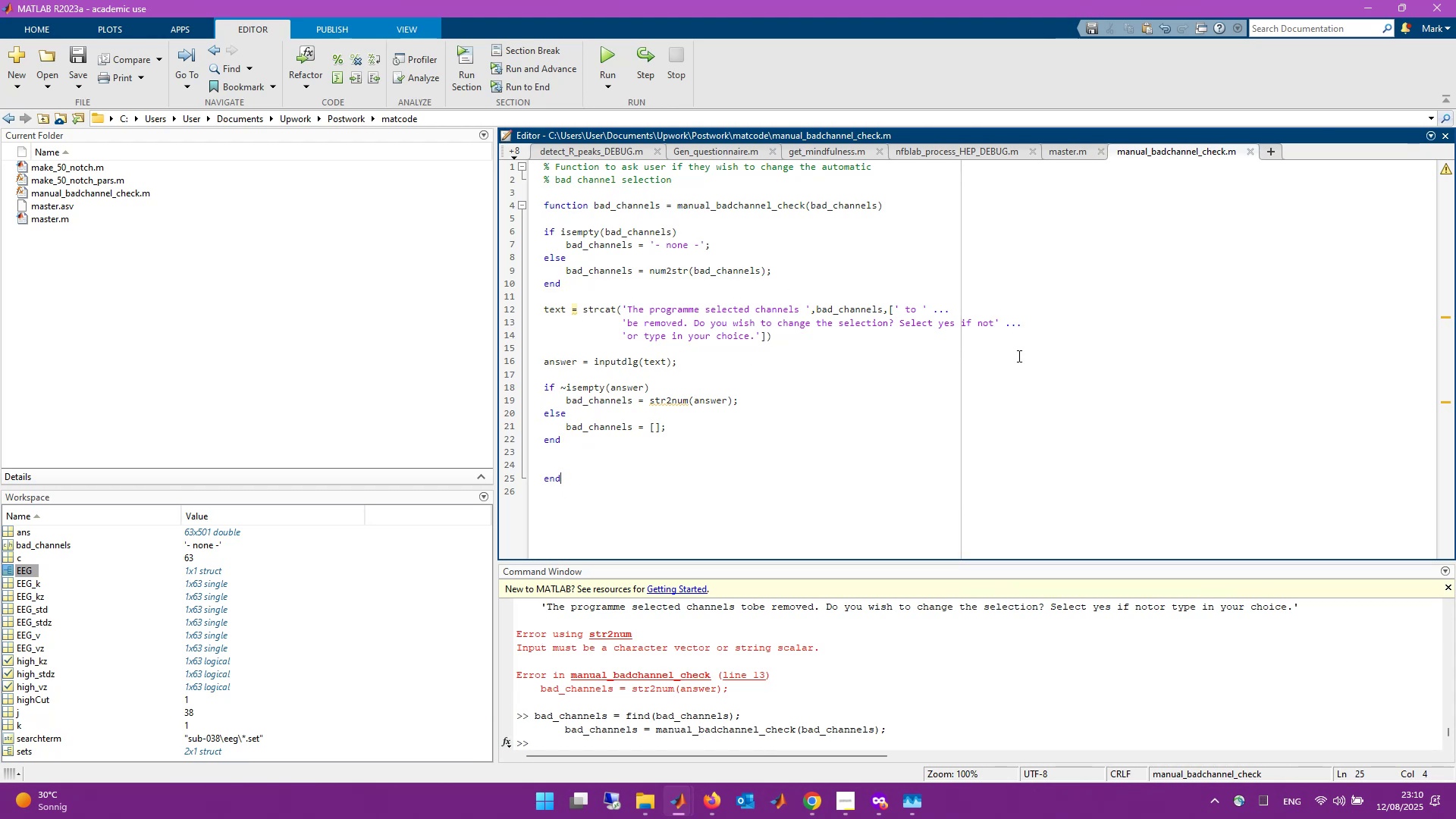 
key(Control+ControlLeft)
 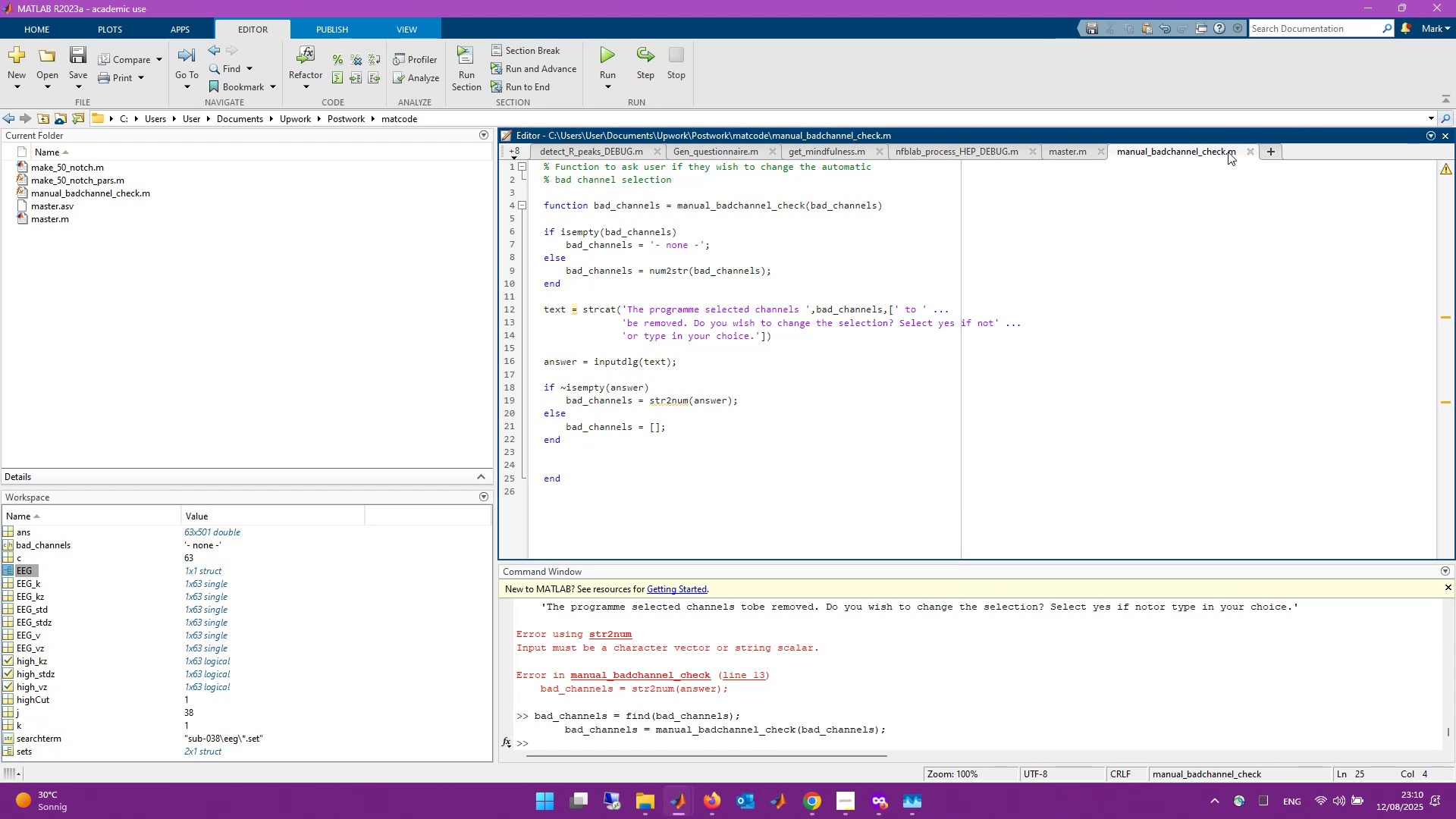 
left_click([1082, 150])
 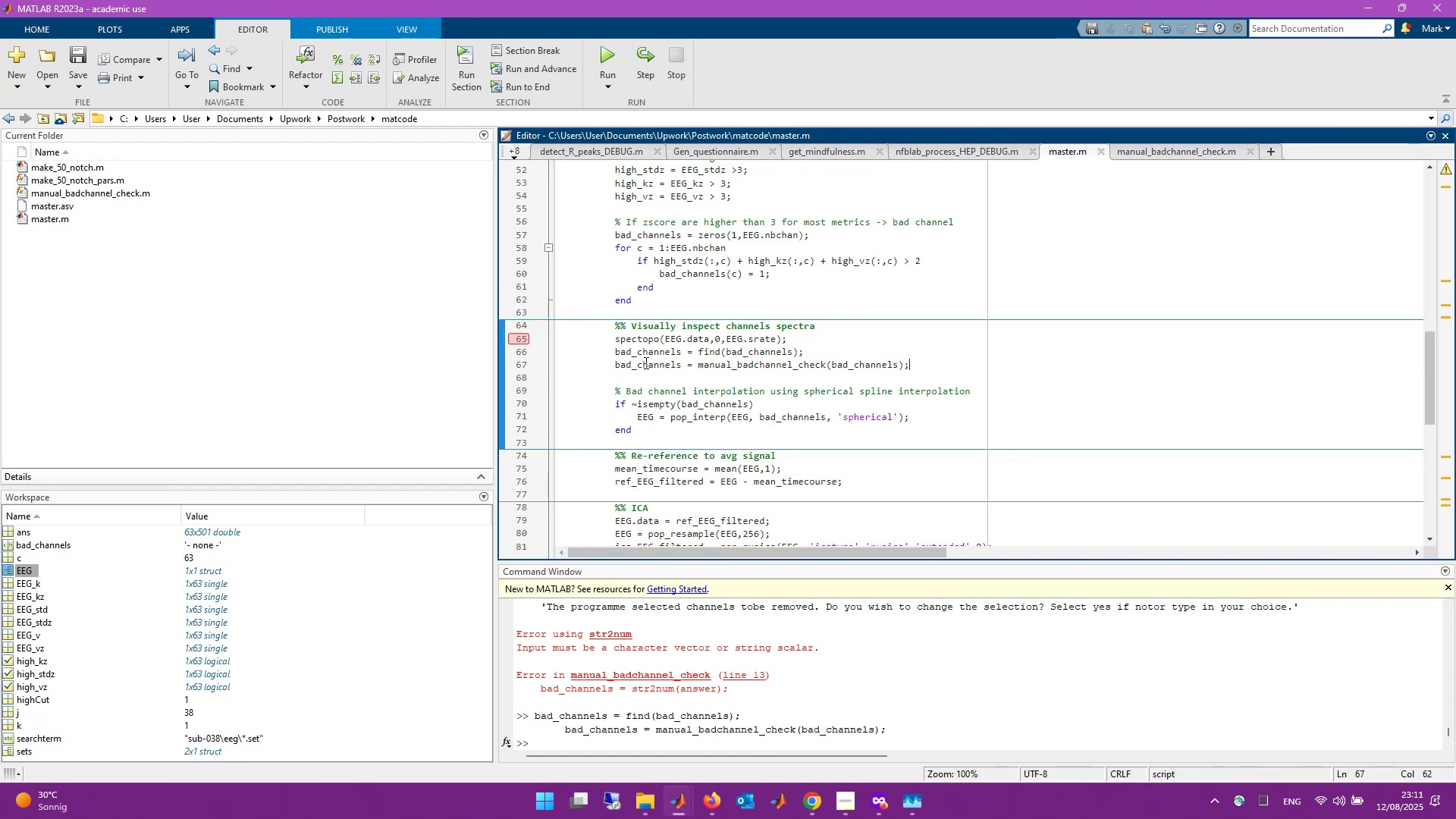 
double_click([645, 362])
 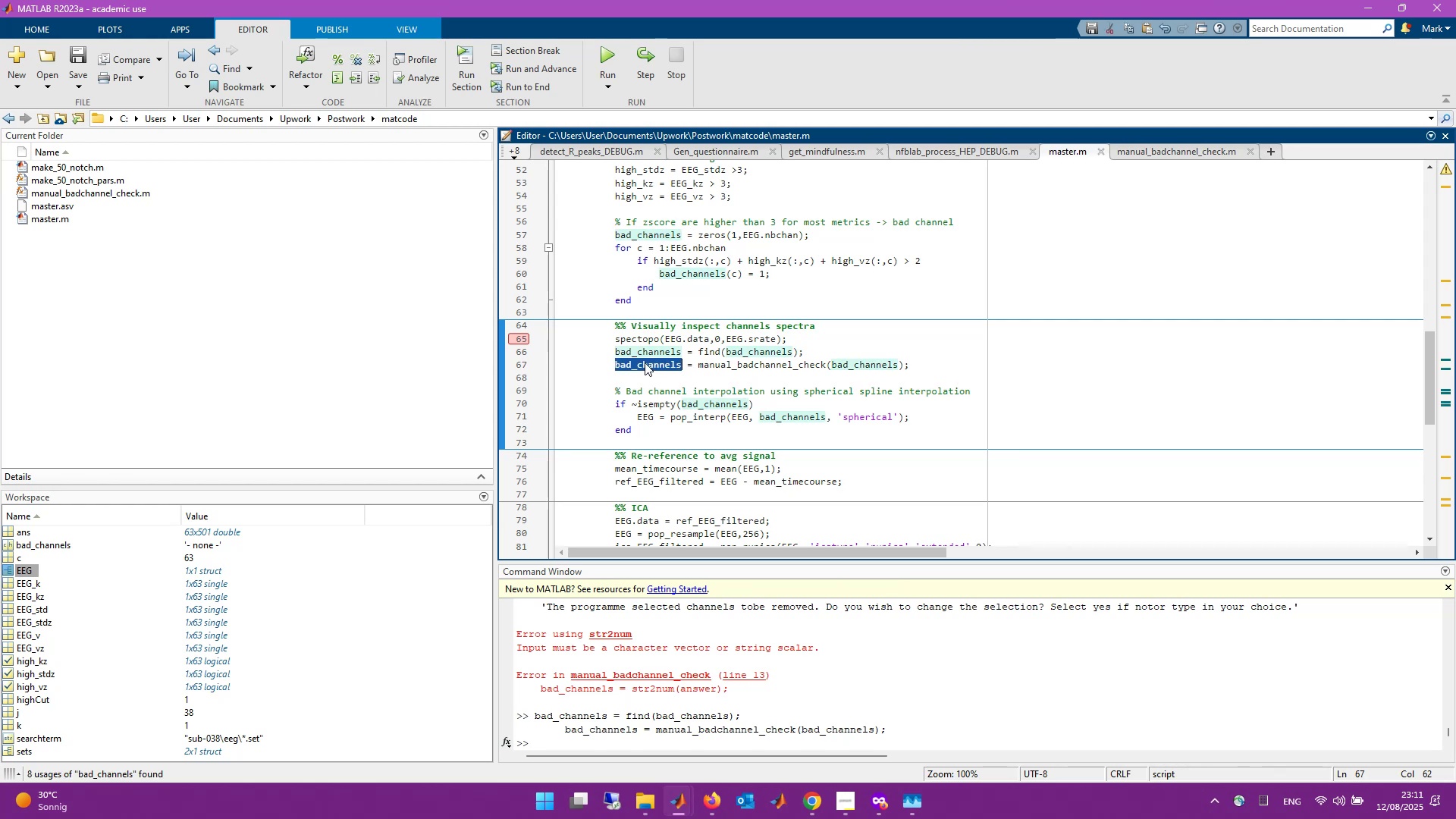 
triple_click([645, 362])
 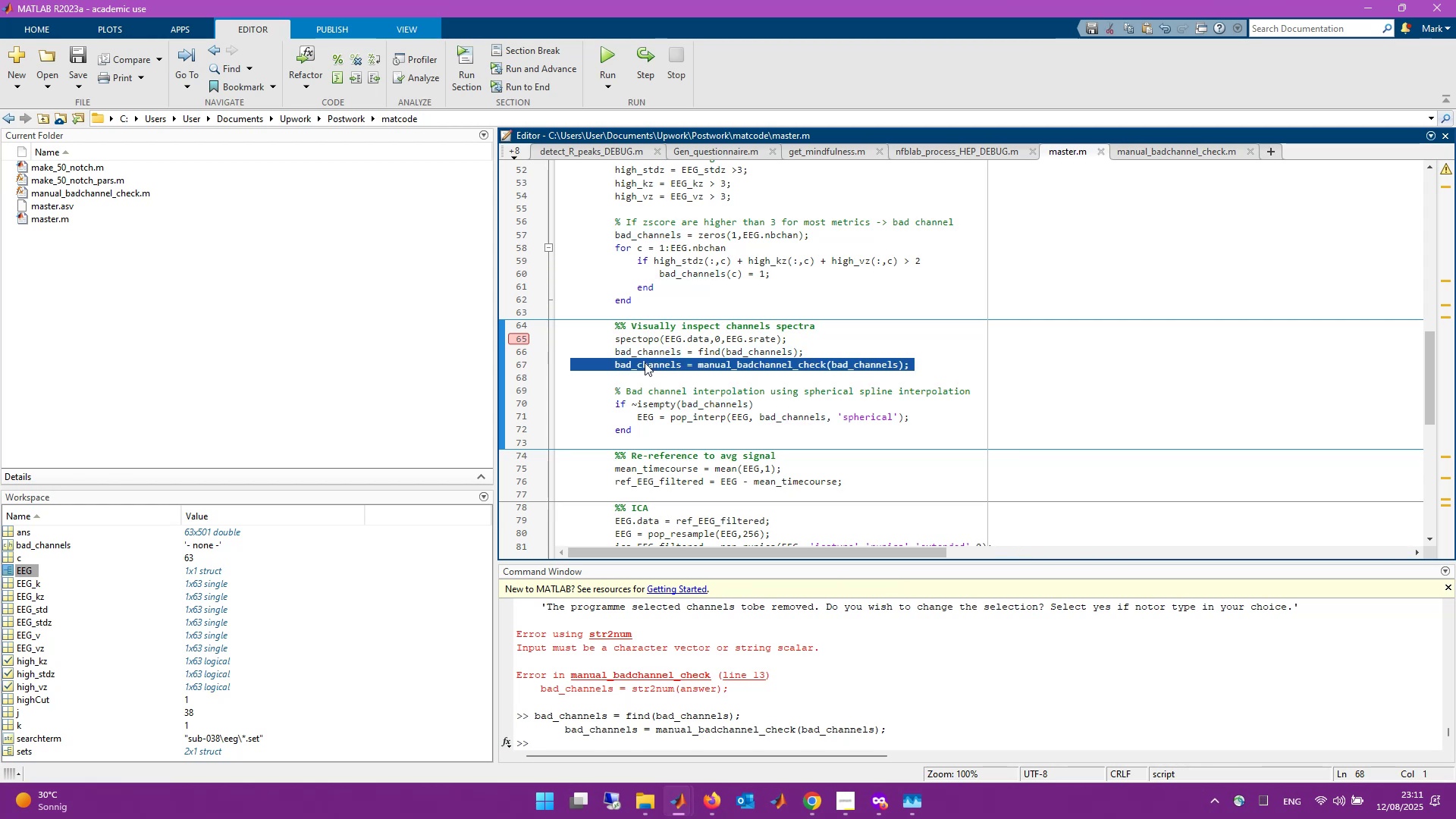 
key(F9)
 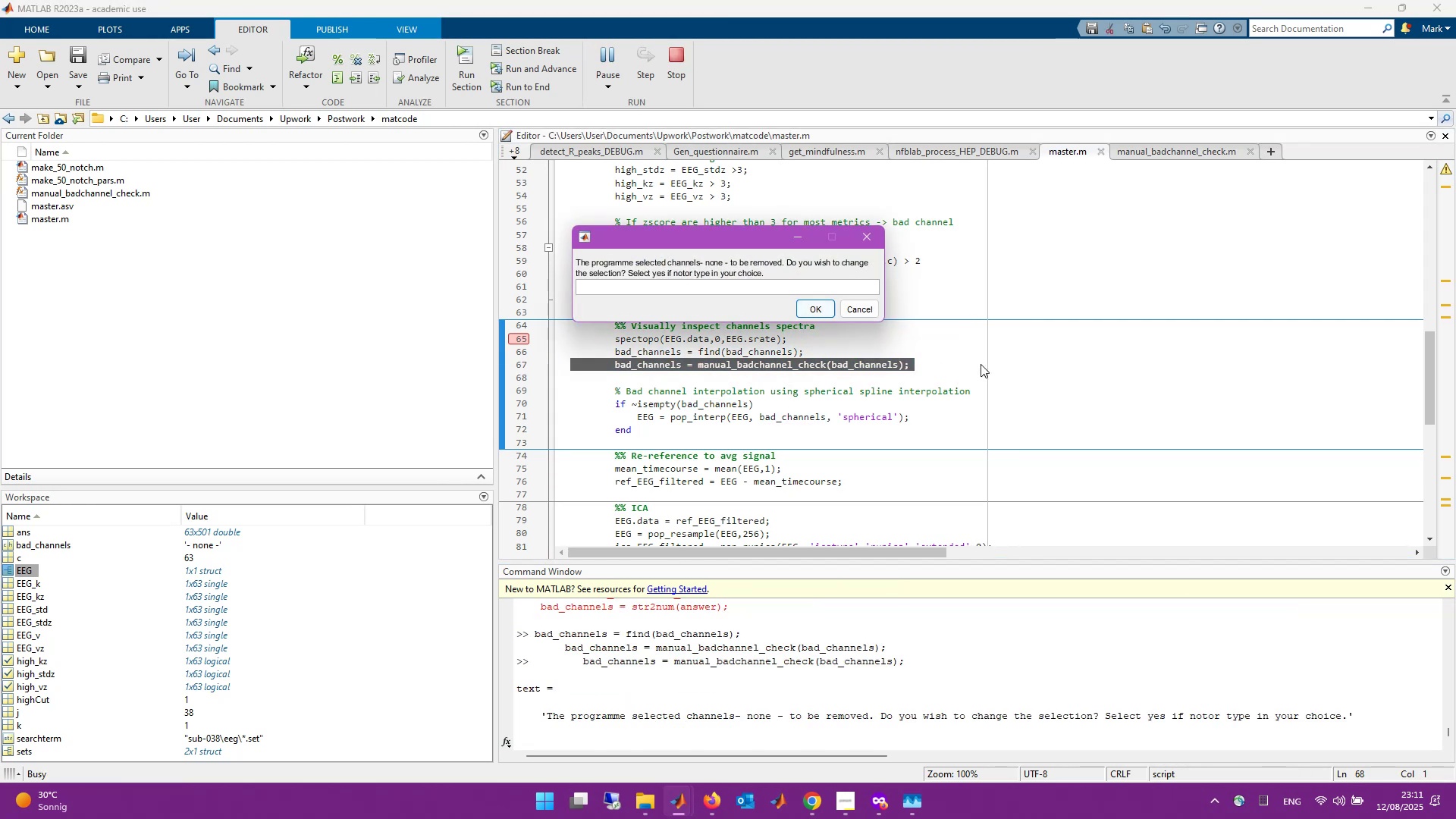 
wait(10.3)
 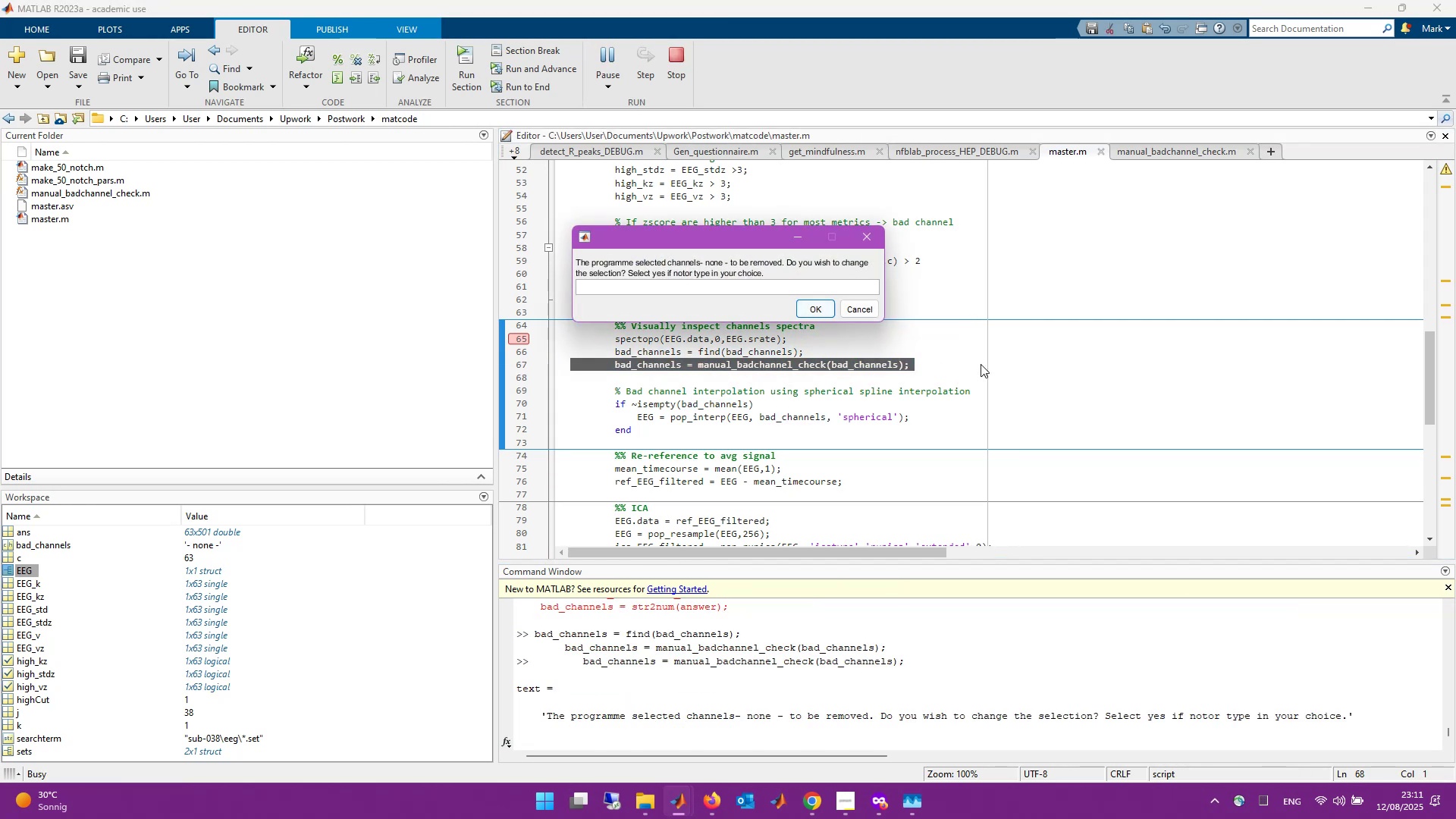 
left_click([1194, 146])
 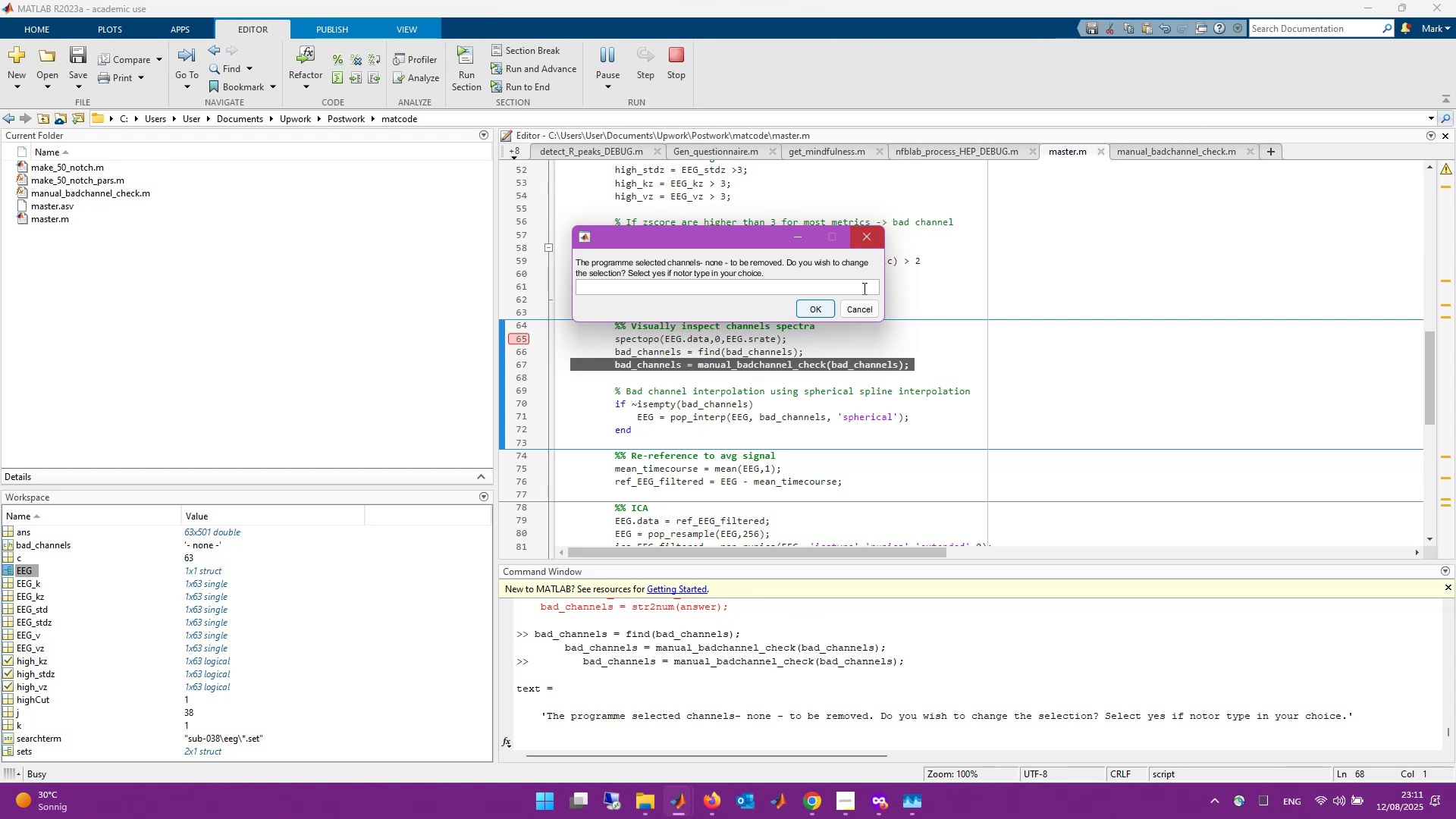 
left_click([863, 315])
 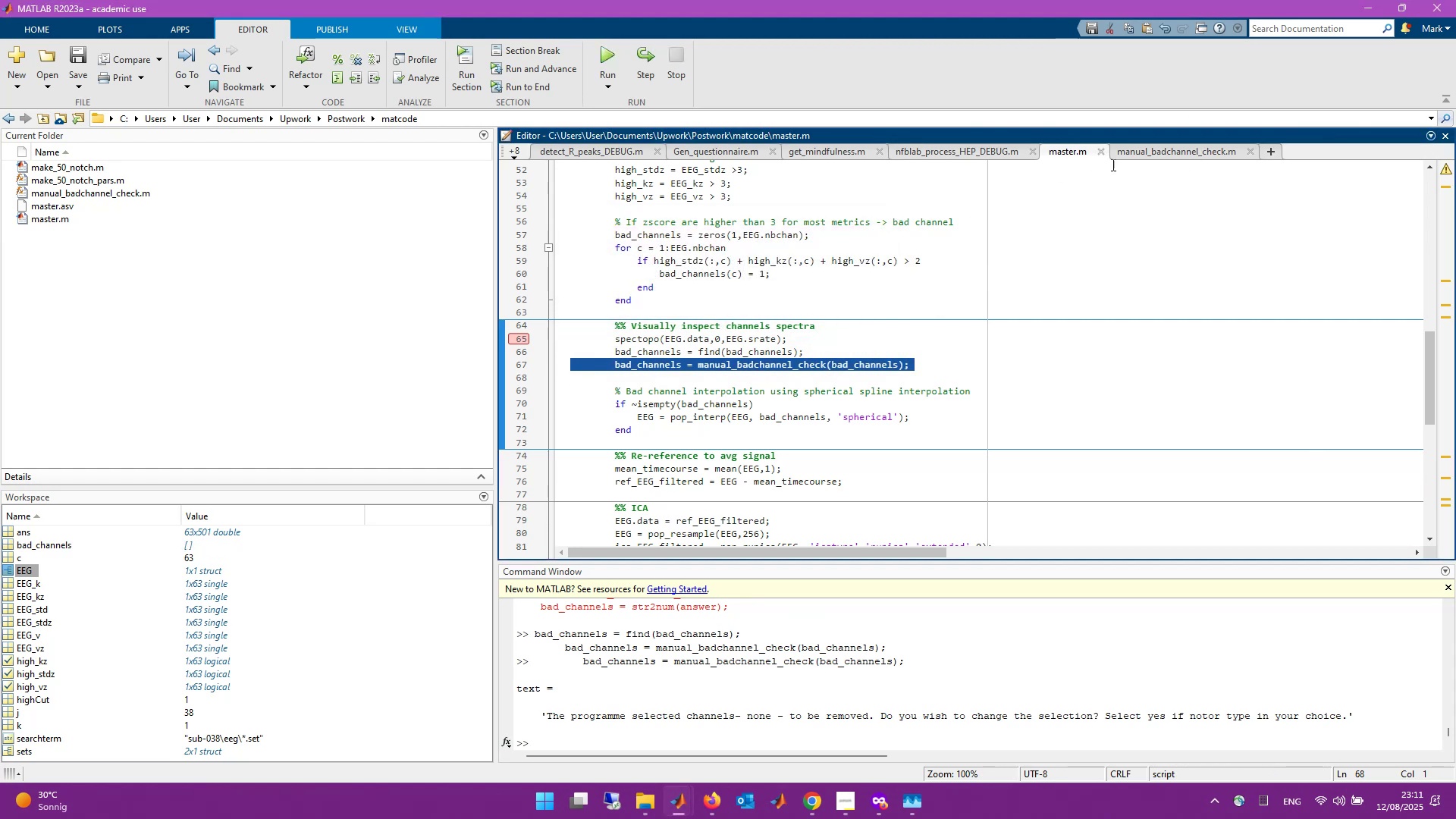 
left_click([1136, 155])
 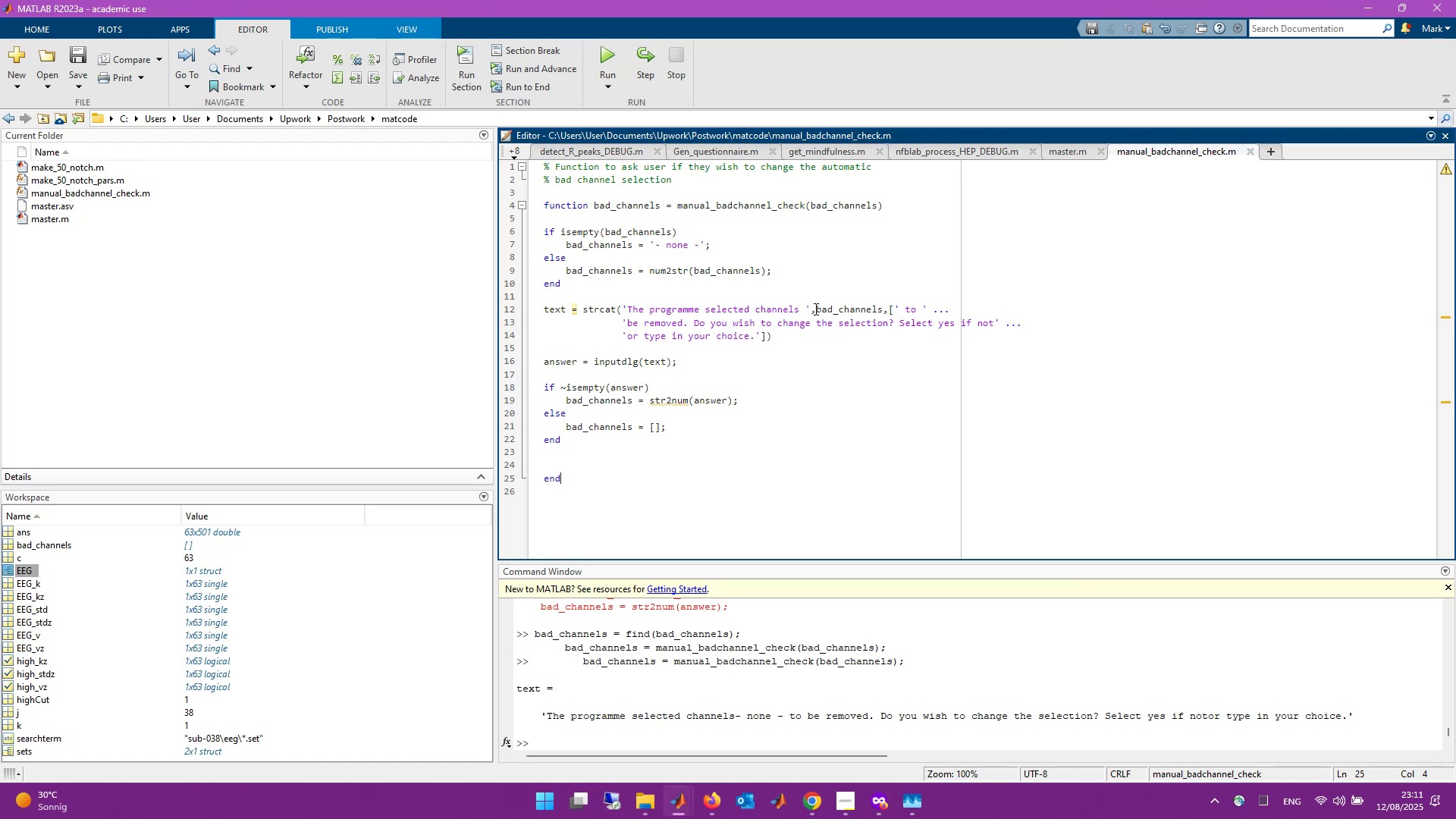 
wait(17.27)
 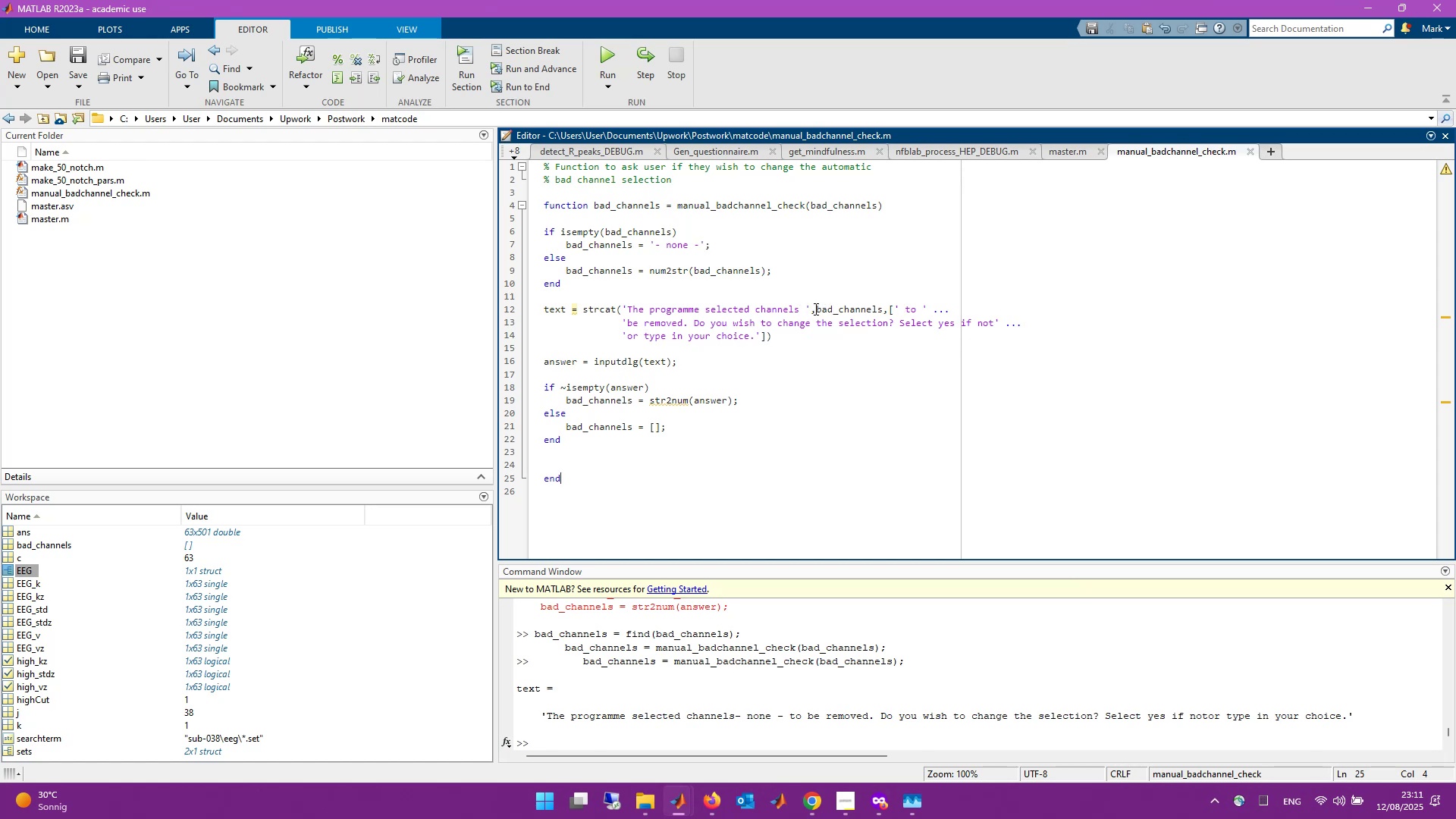 
key(Space)
 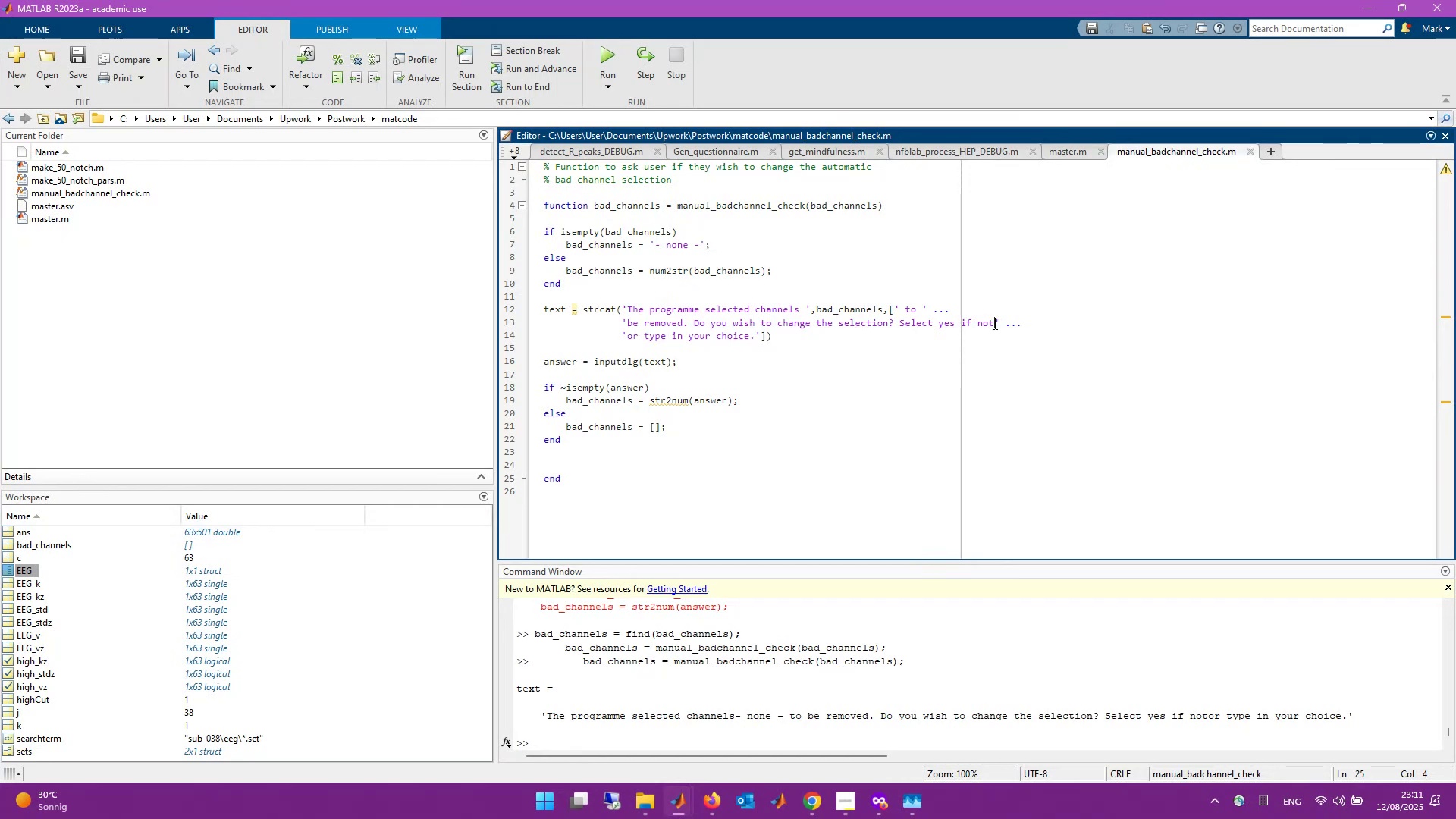 
left_click([993, 323])
 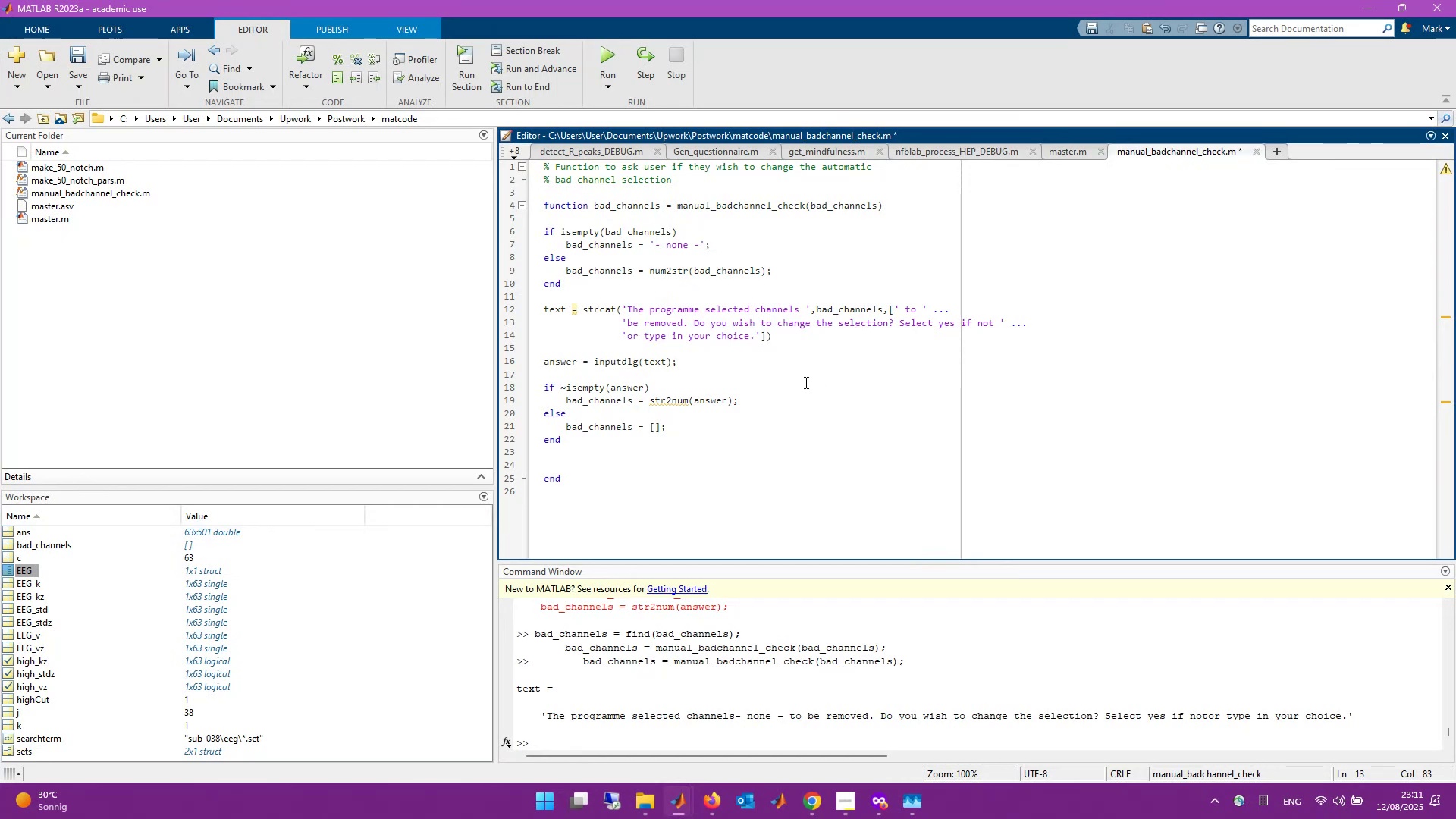 
key(Control+S)
 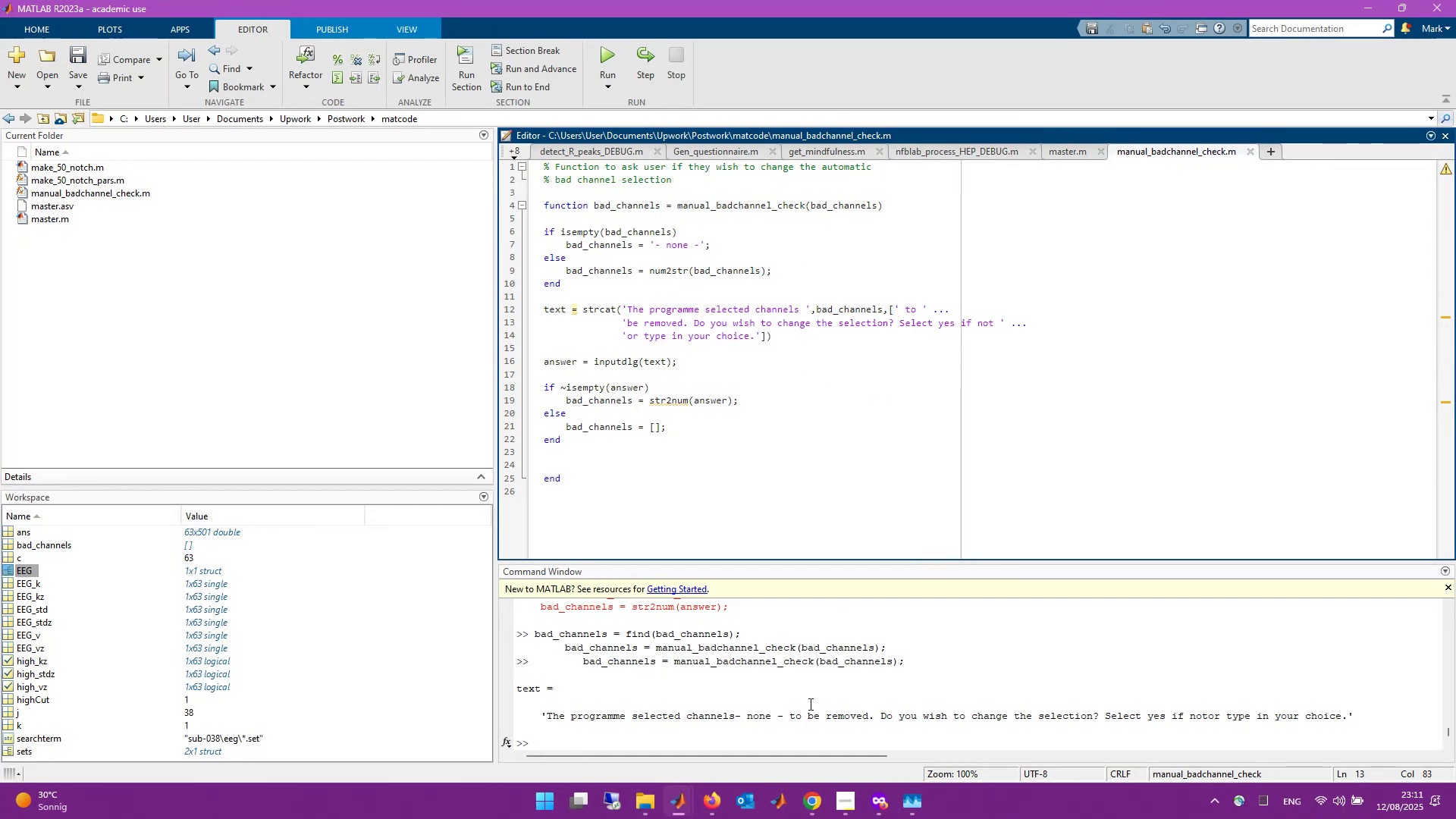 
left_click([799, 728])
 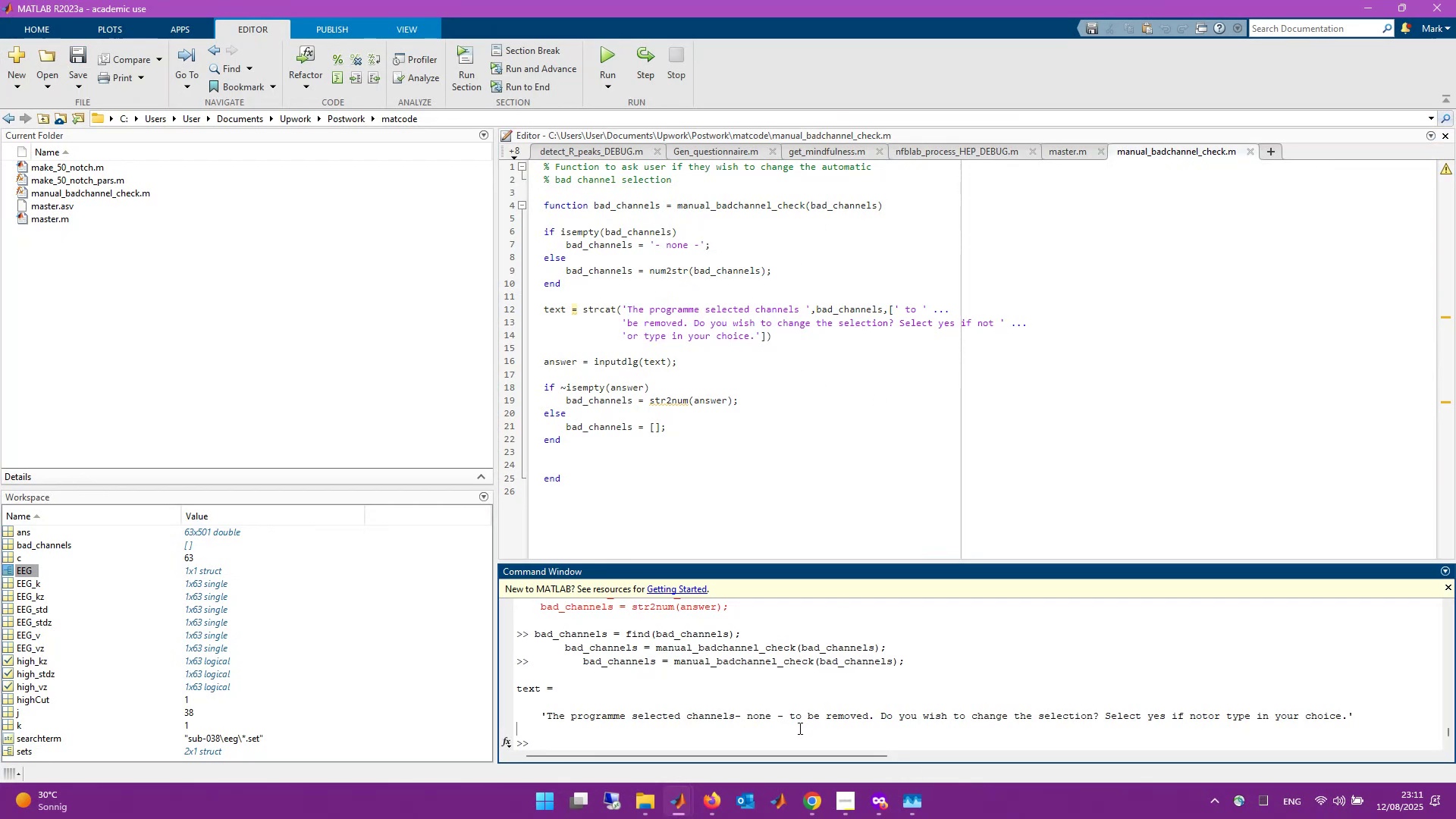 
key(ArrowUp)
 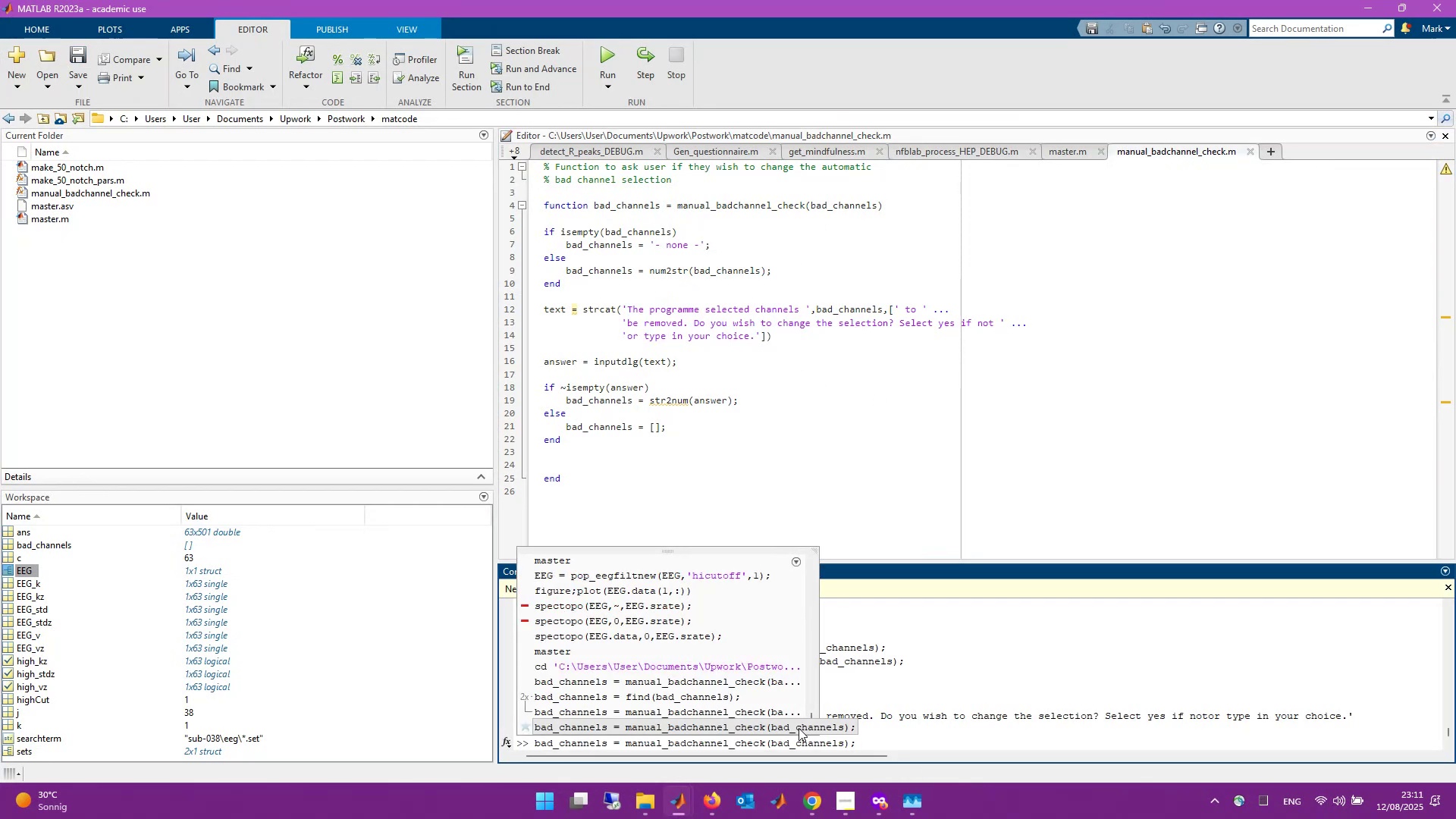 
key(ArrowDown)
 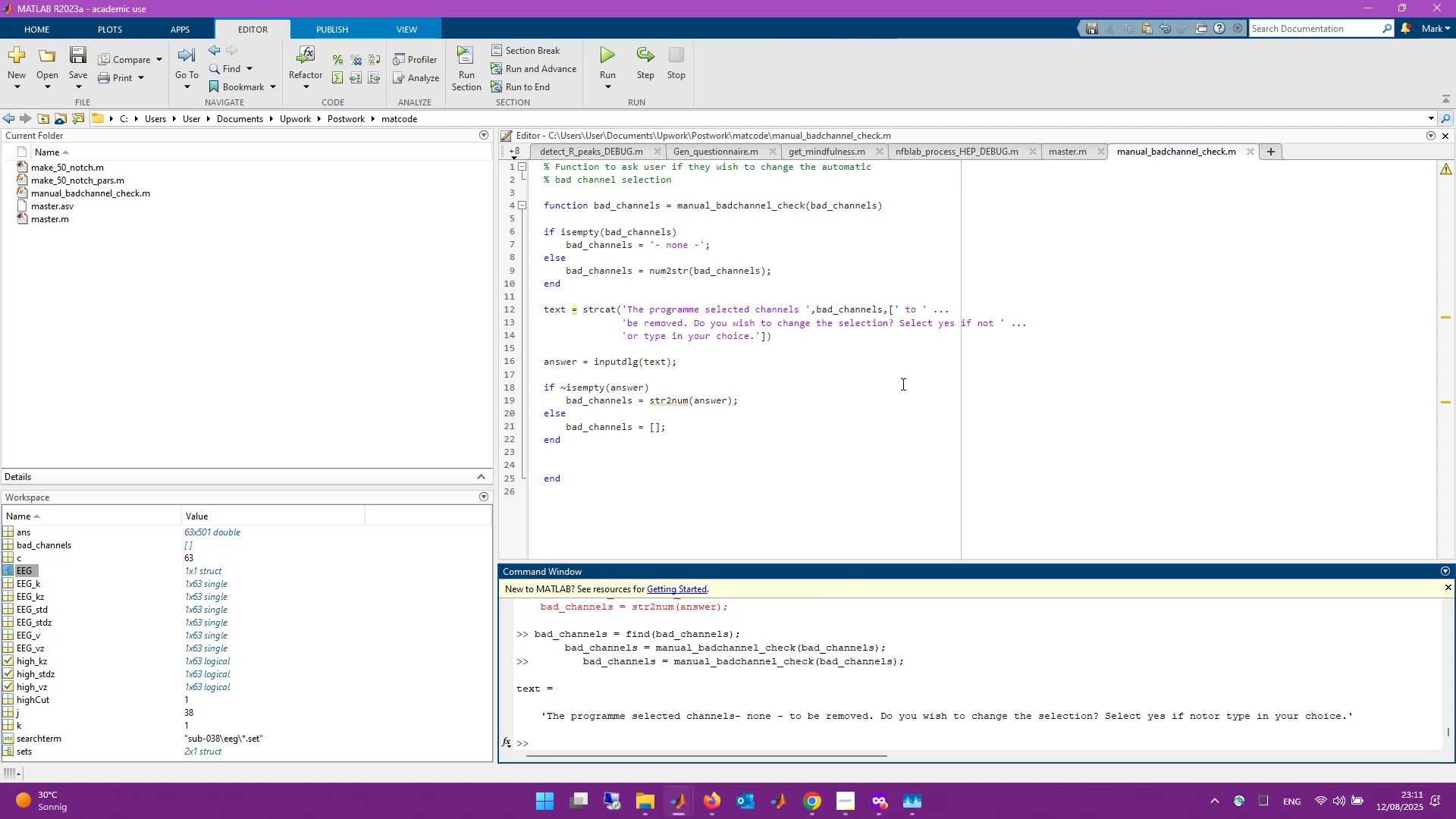 
left_click([783, 340])
 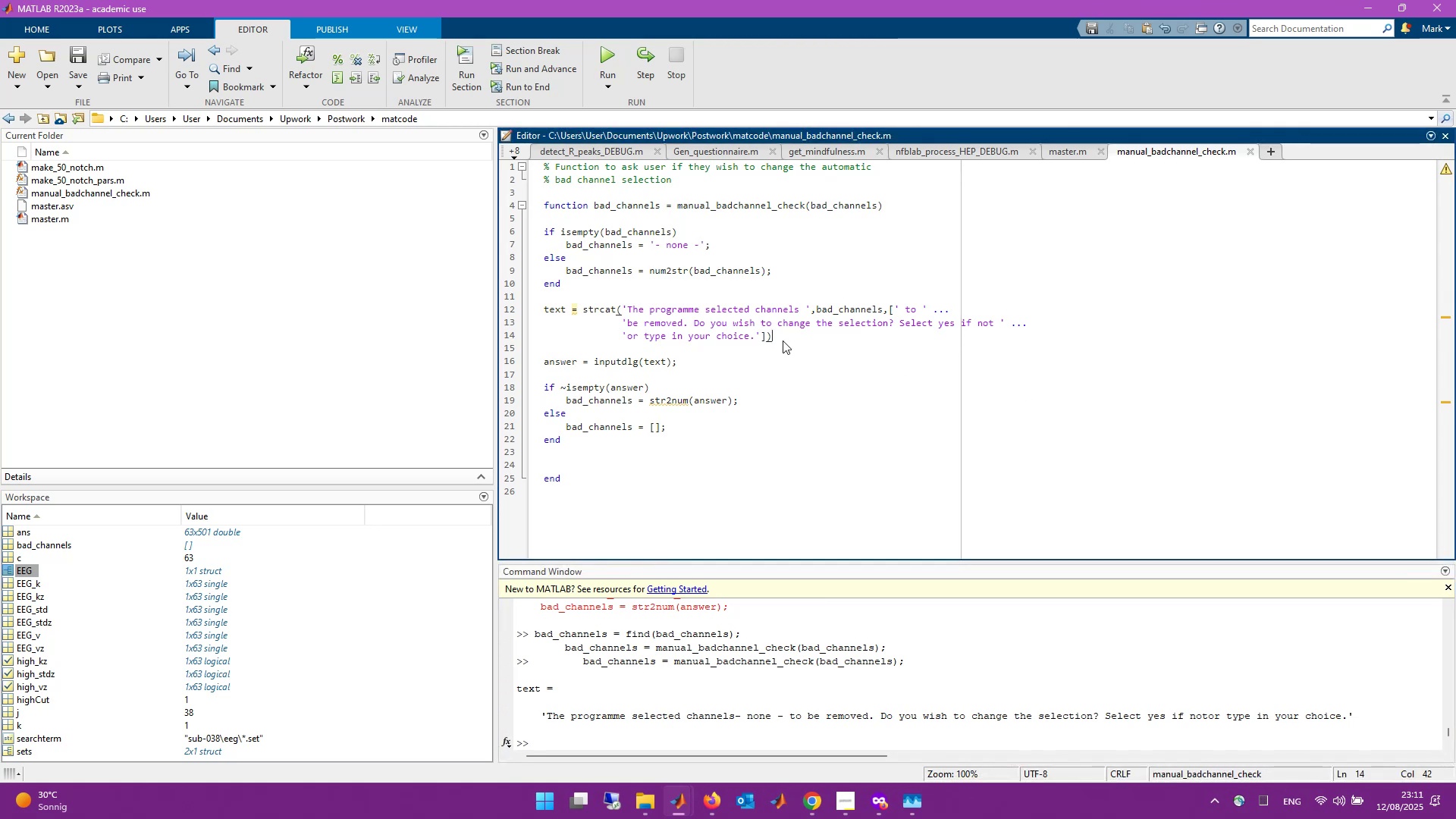 
key(Semicolon)
 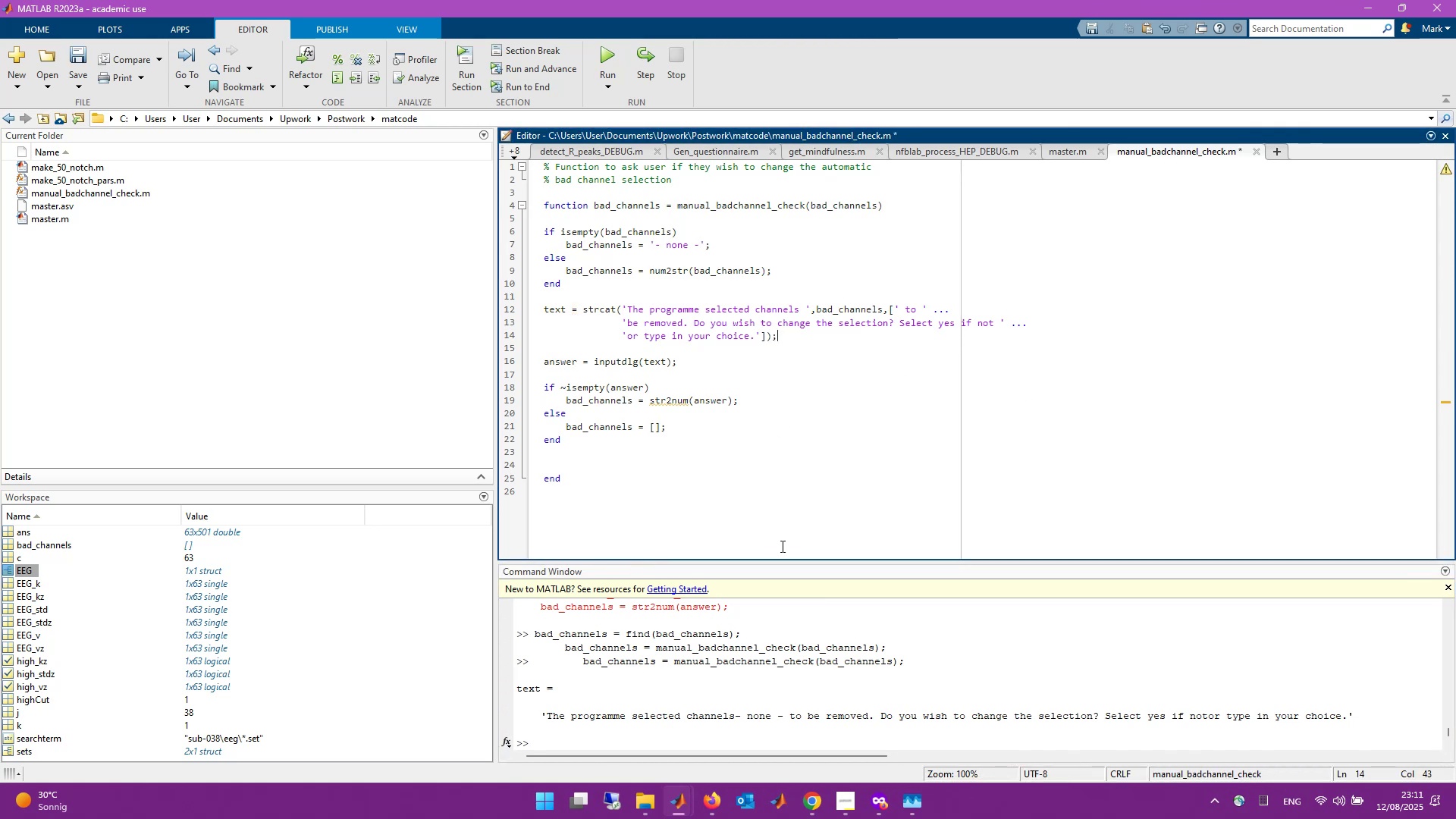 
key(Control+S)
 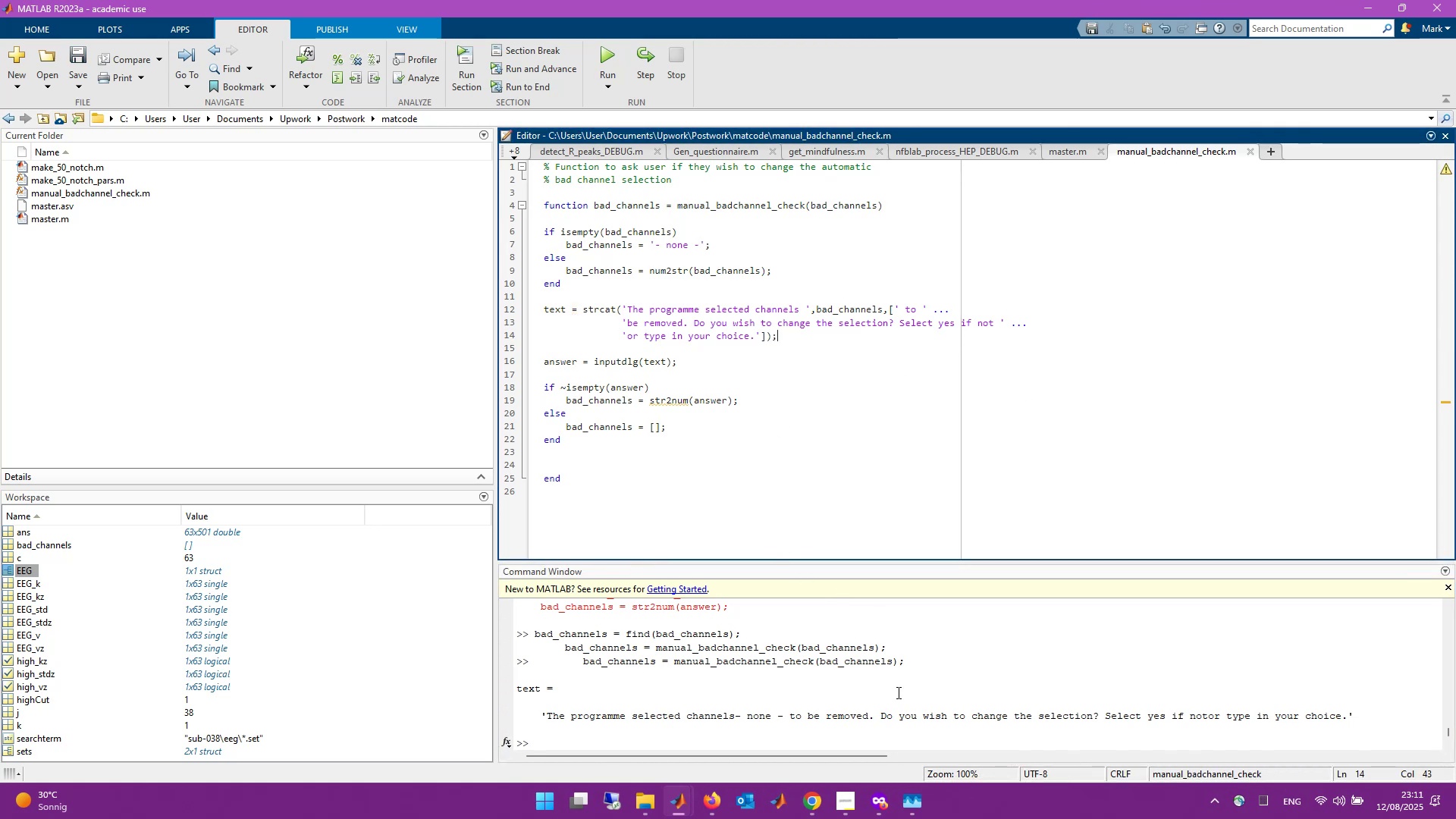 
left_click([898, 727])
 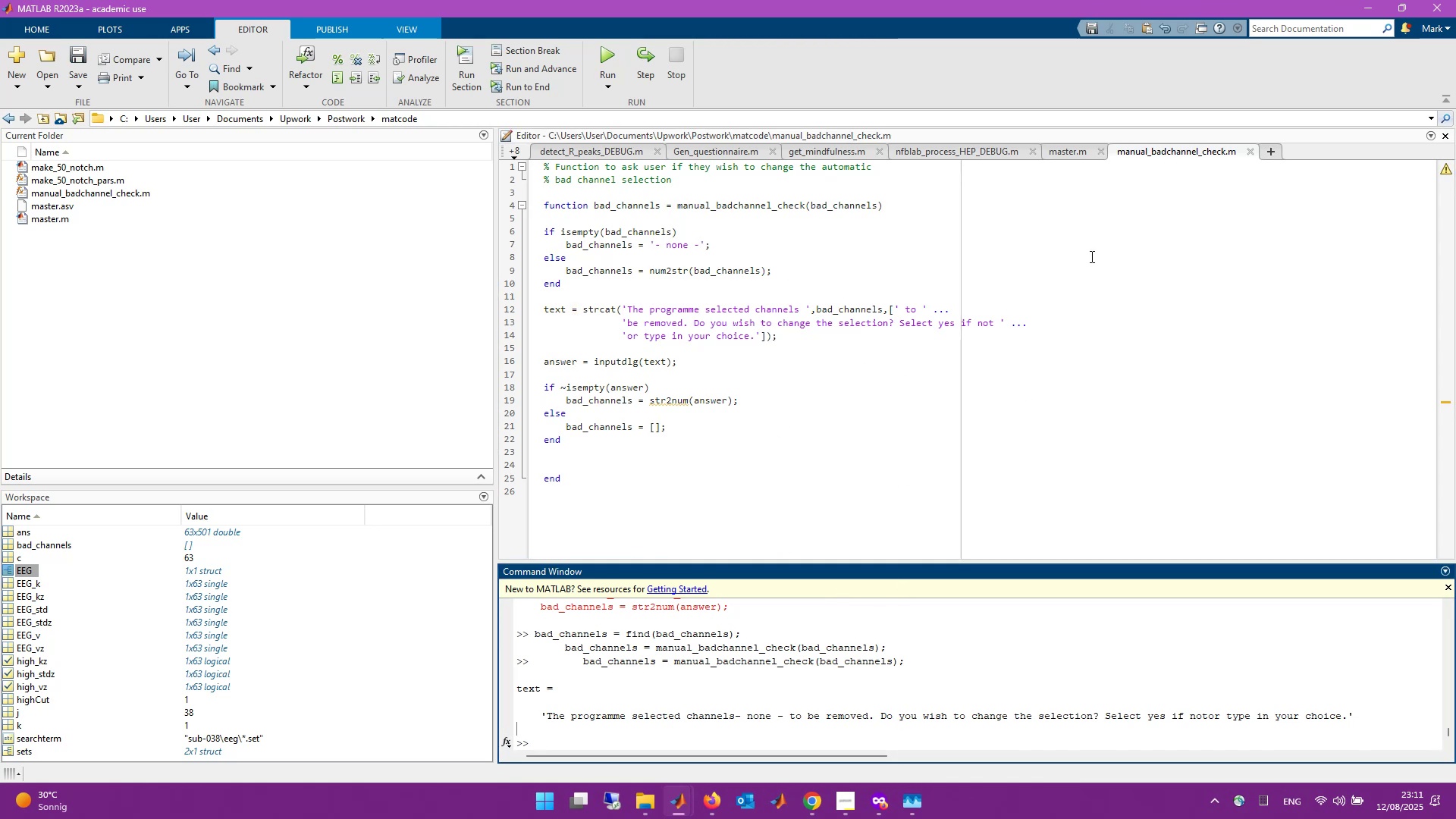 
wait(6.65)
 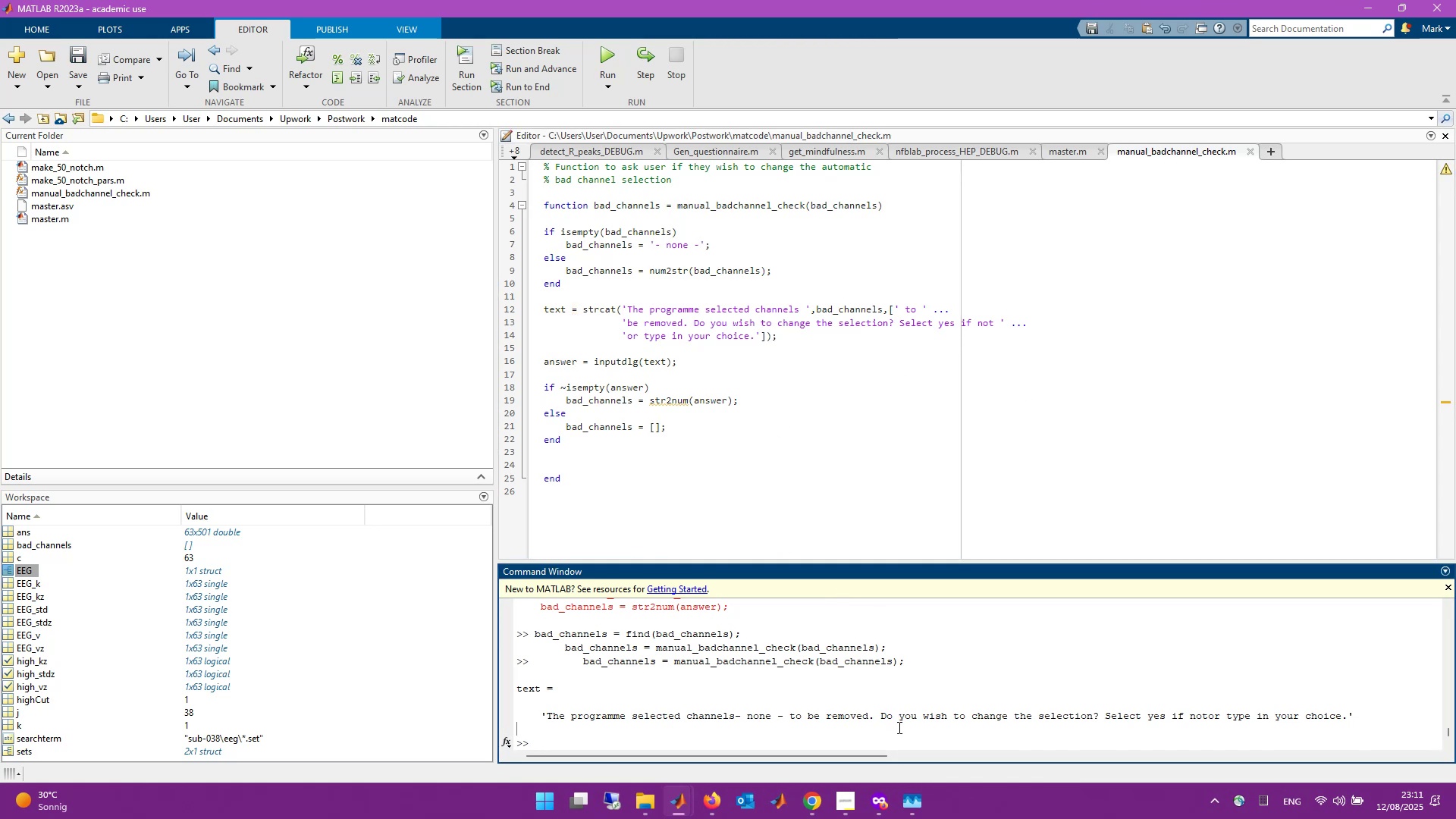 
key(ArrowUp)
 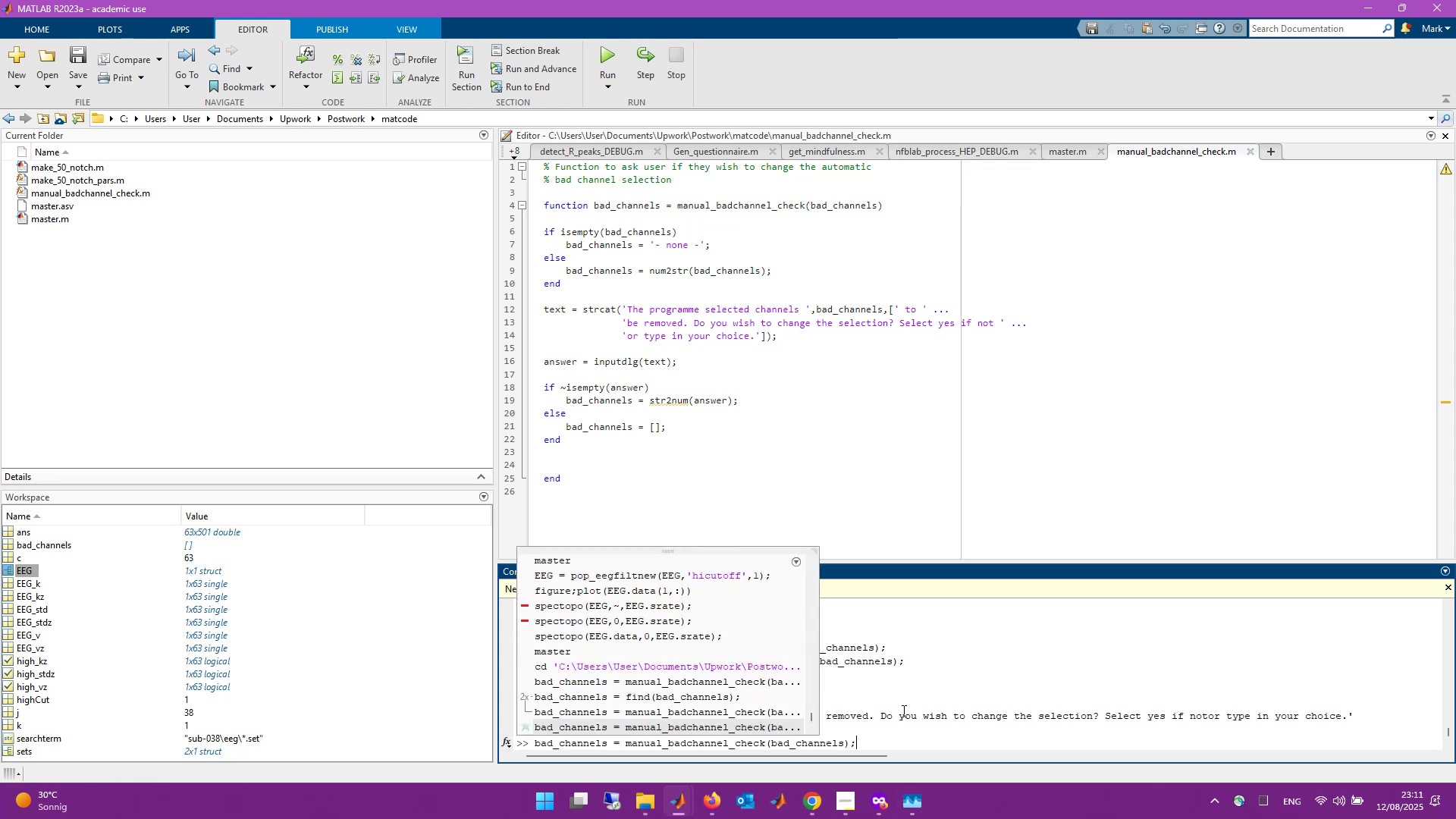 
key(Enter)
 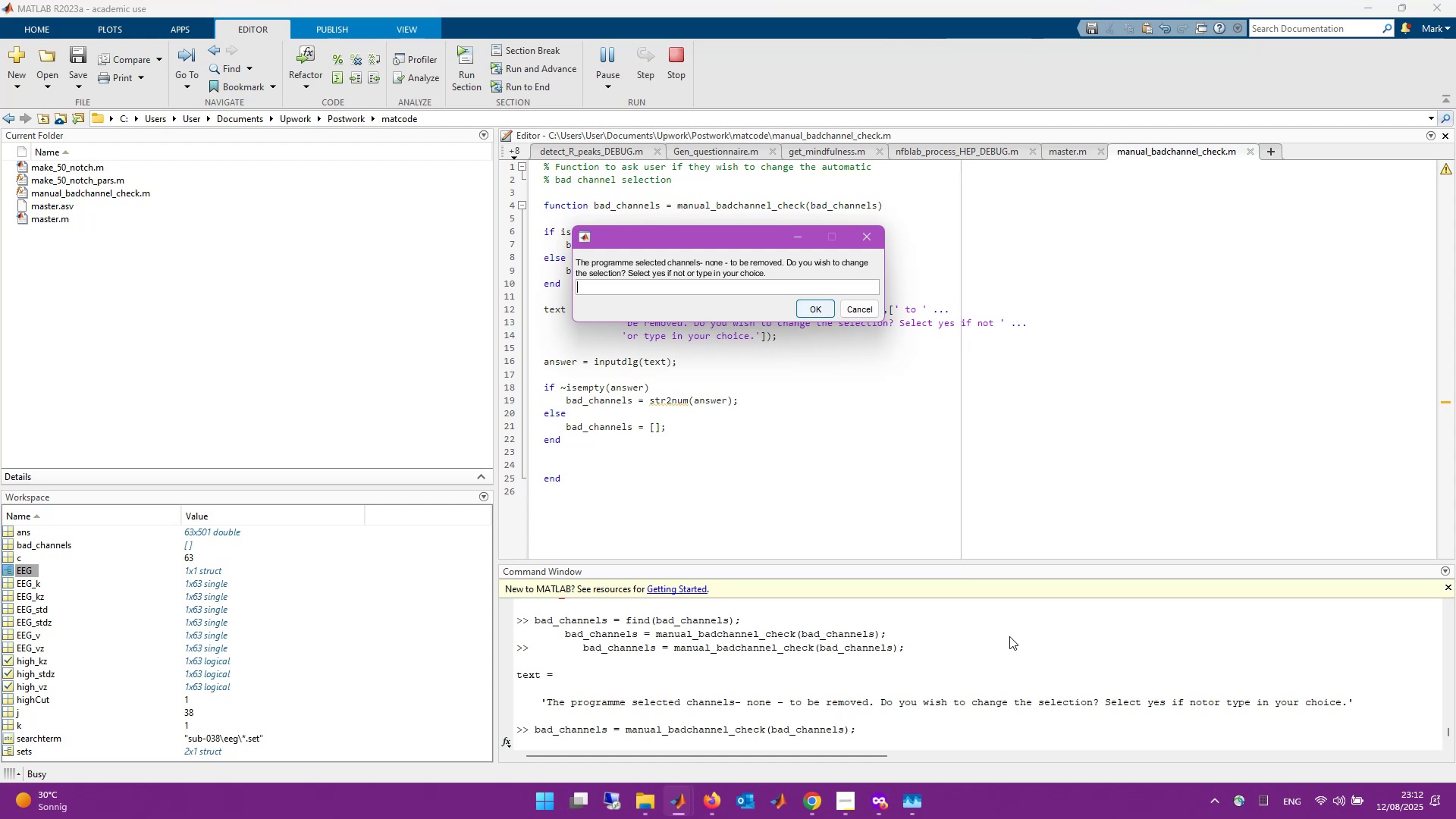 
wait(30.49)
 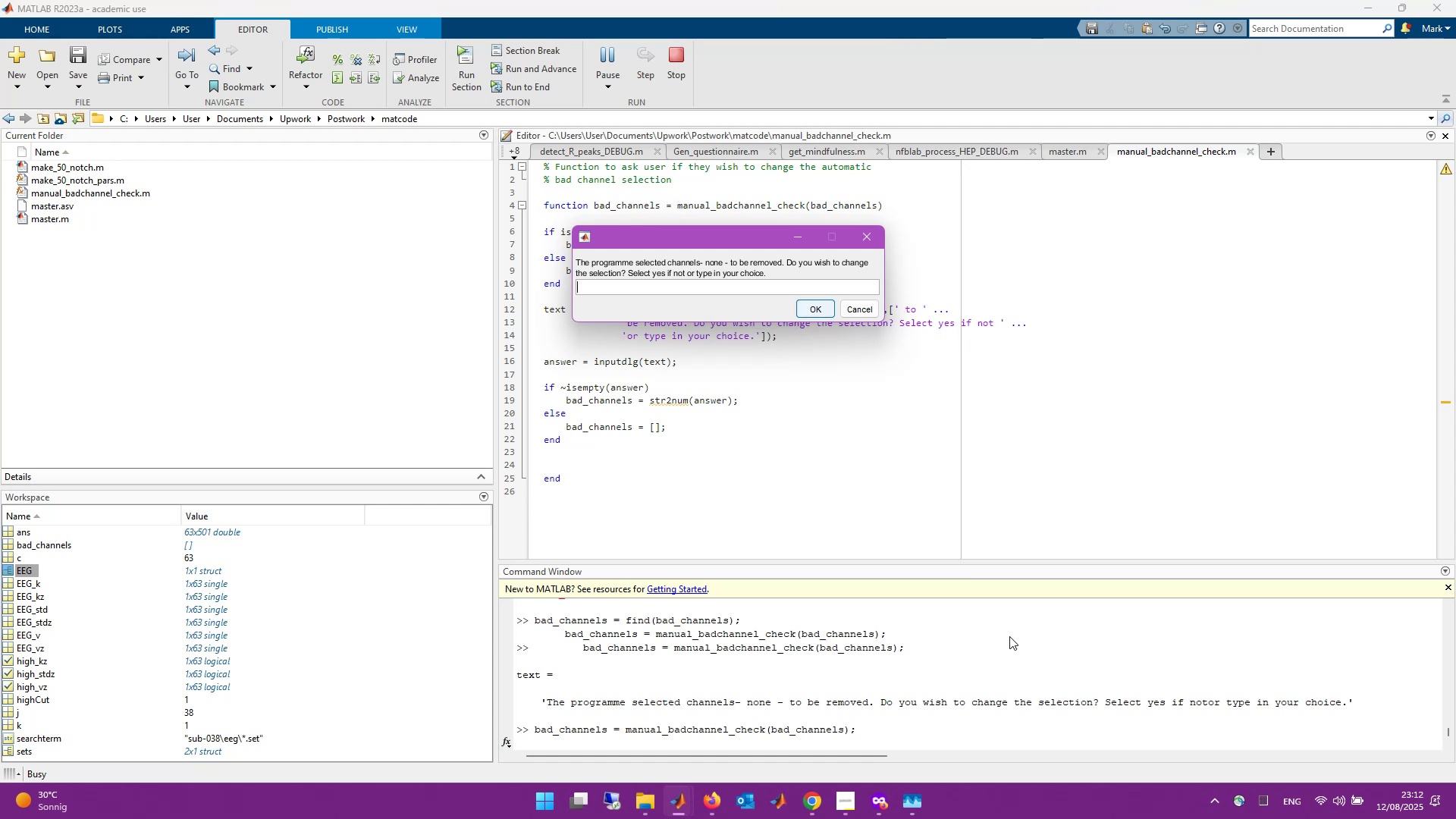 
left_click([820, 310])
 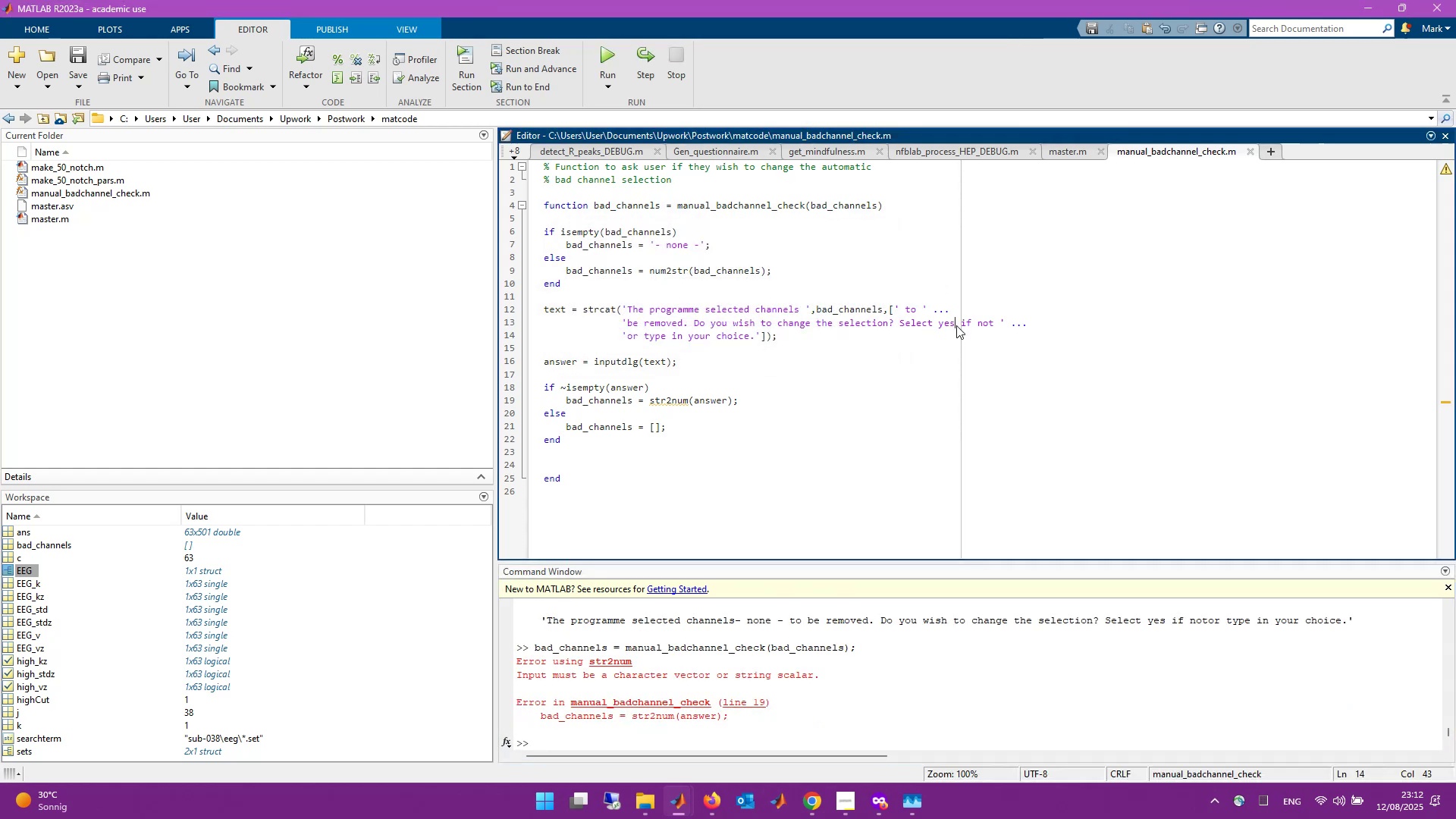 
wait(5.35)
 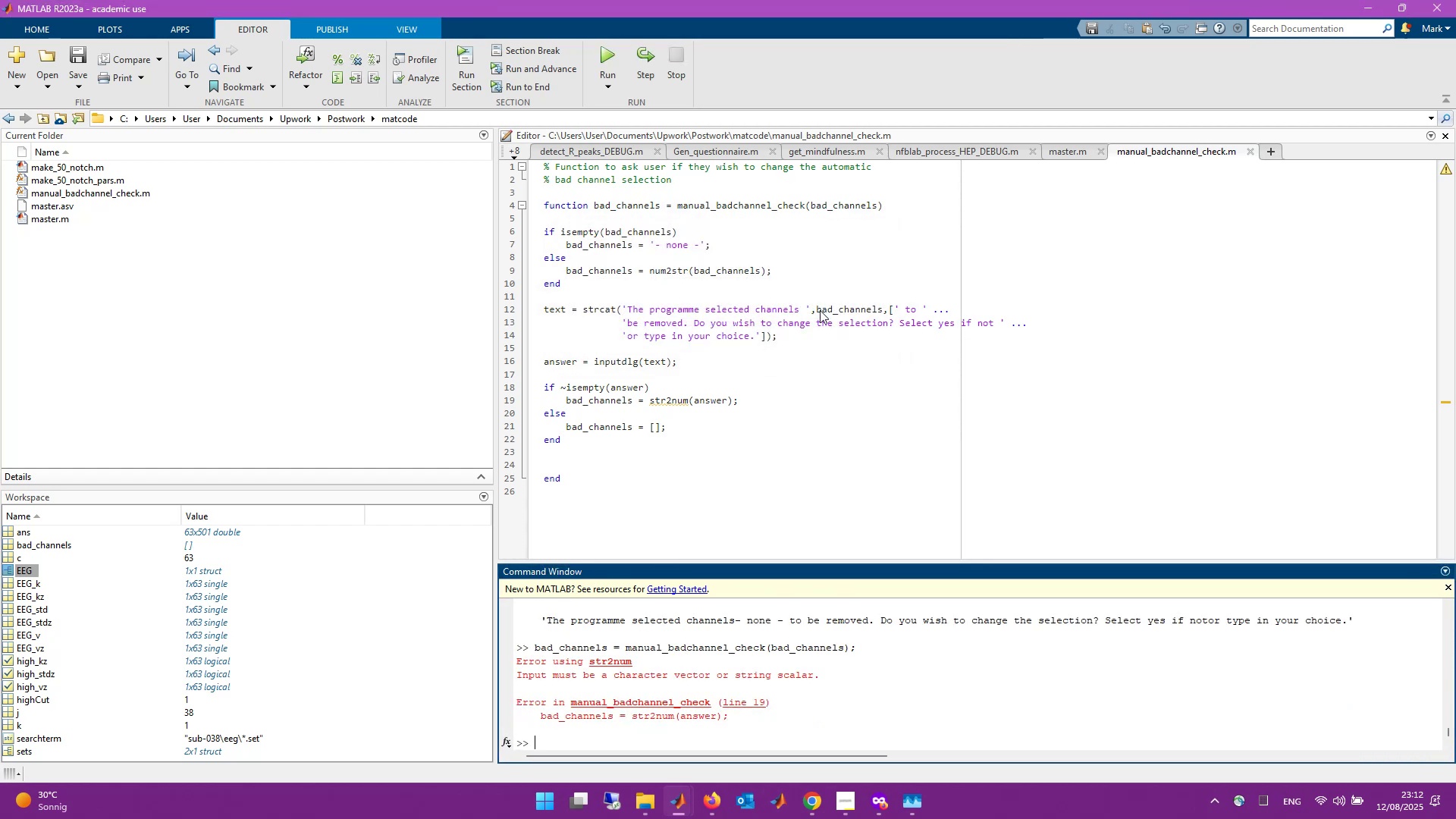 
key(Backspace)
key(Backspace)
type(ok)
 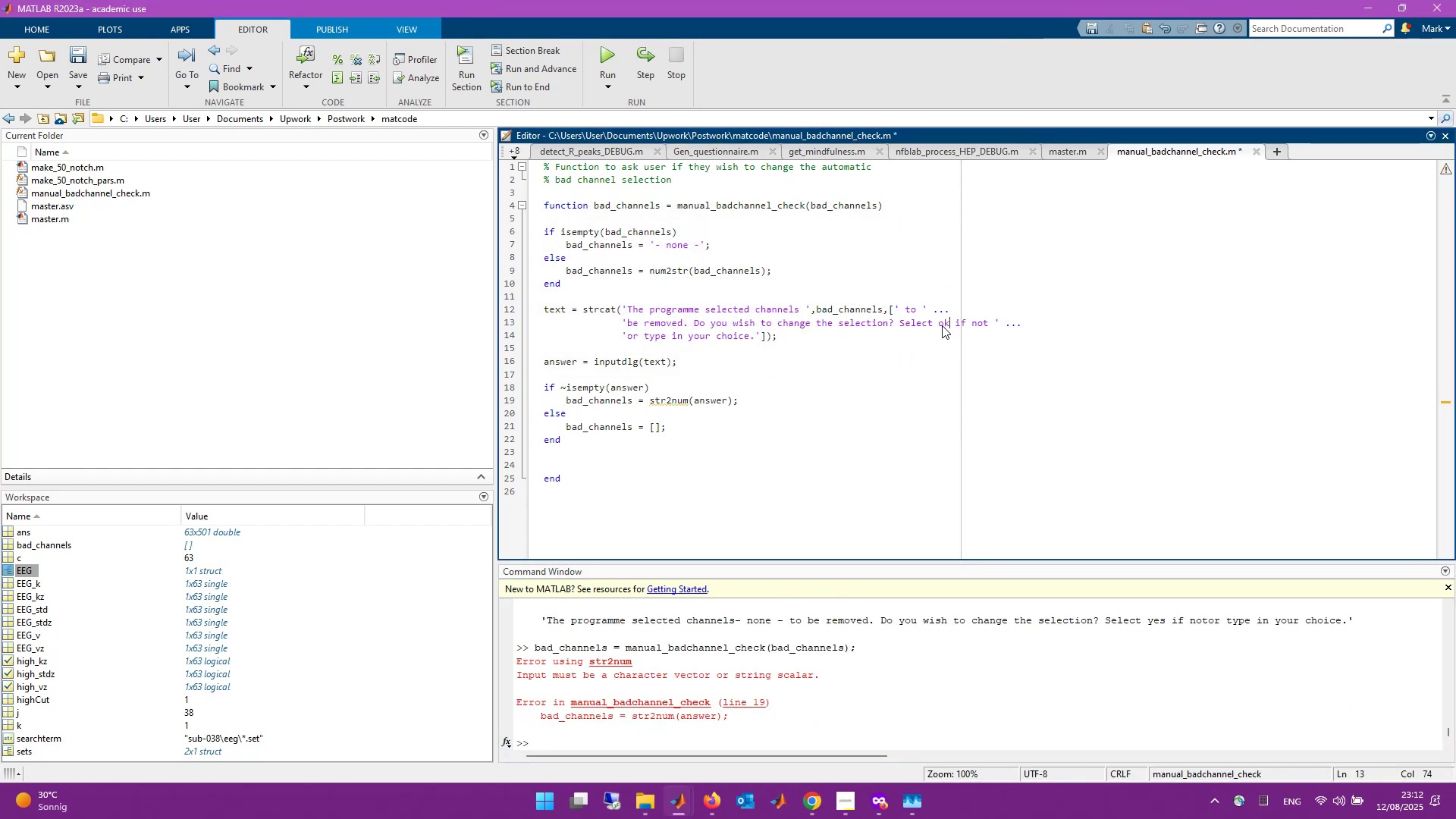 
key(Control+S)
 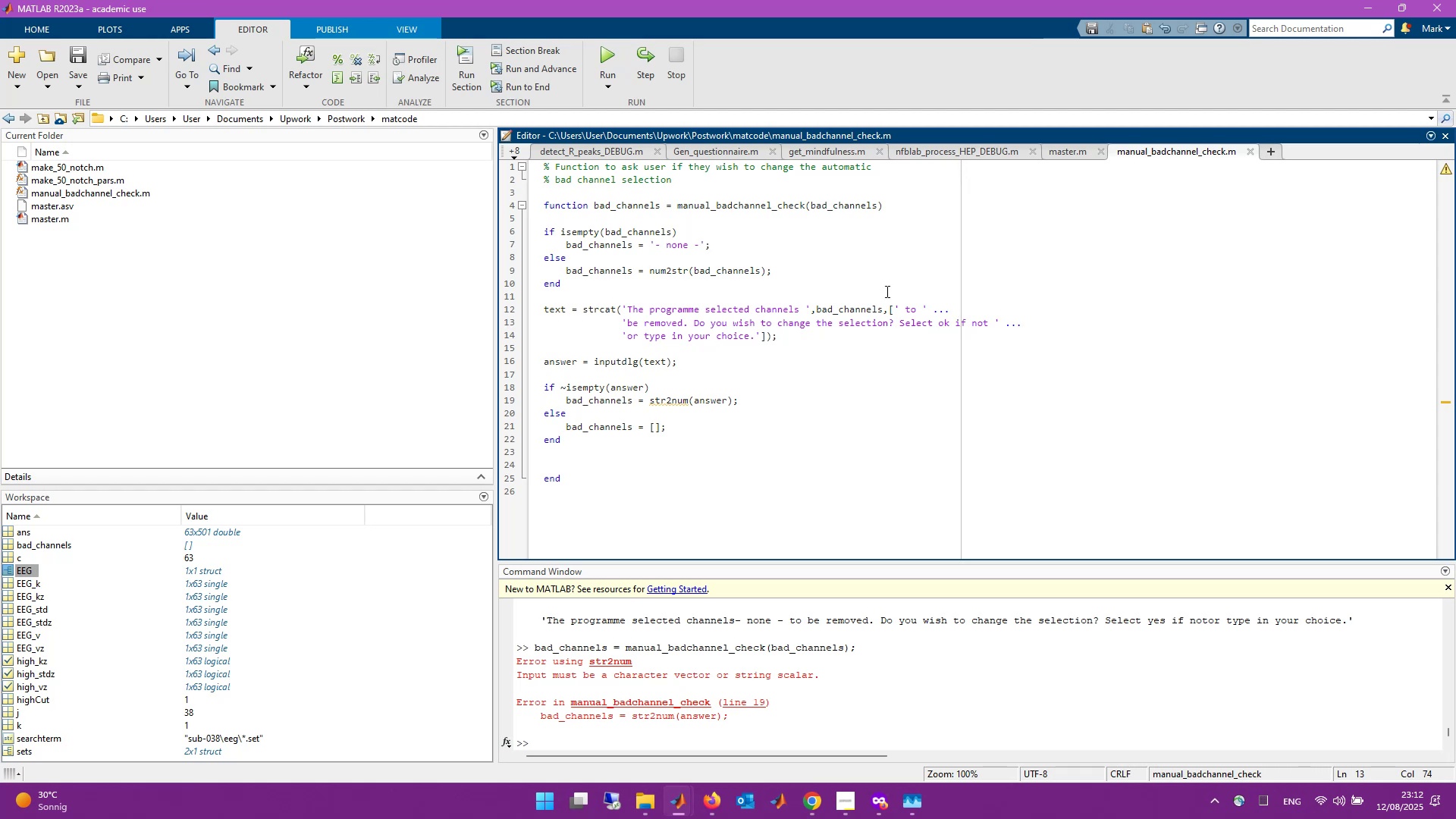 
left_click([905, 310])
 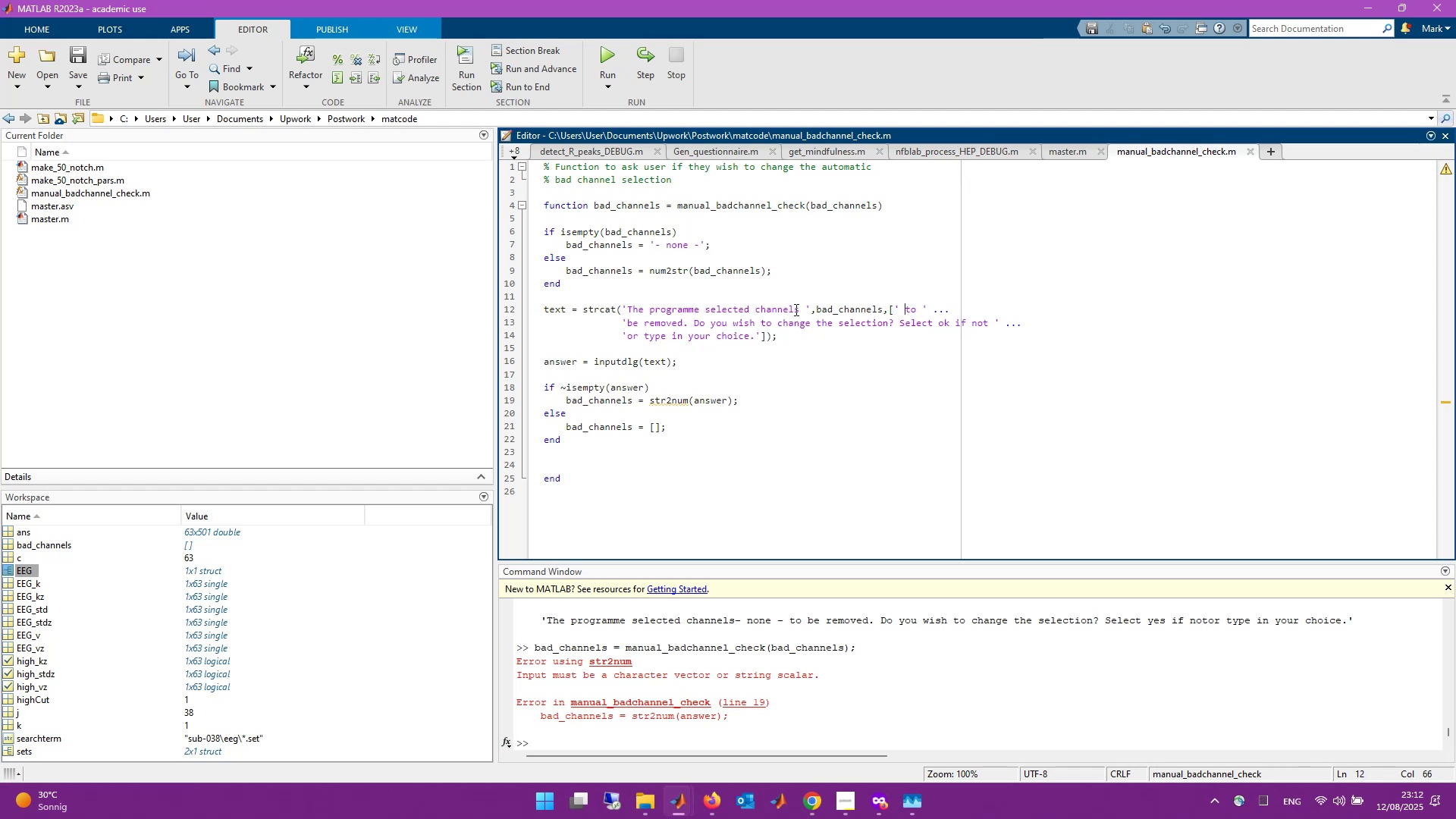 
left_click([806, 312])
 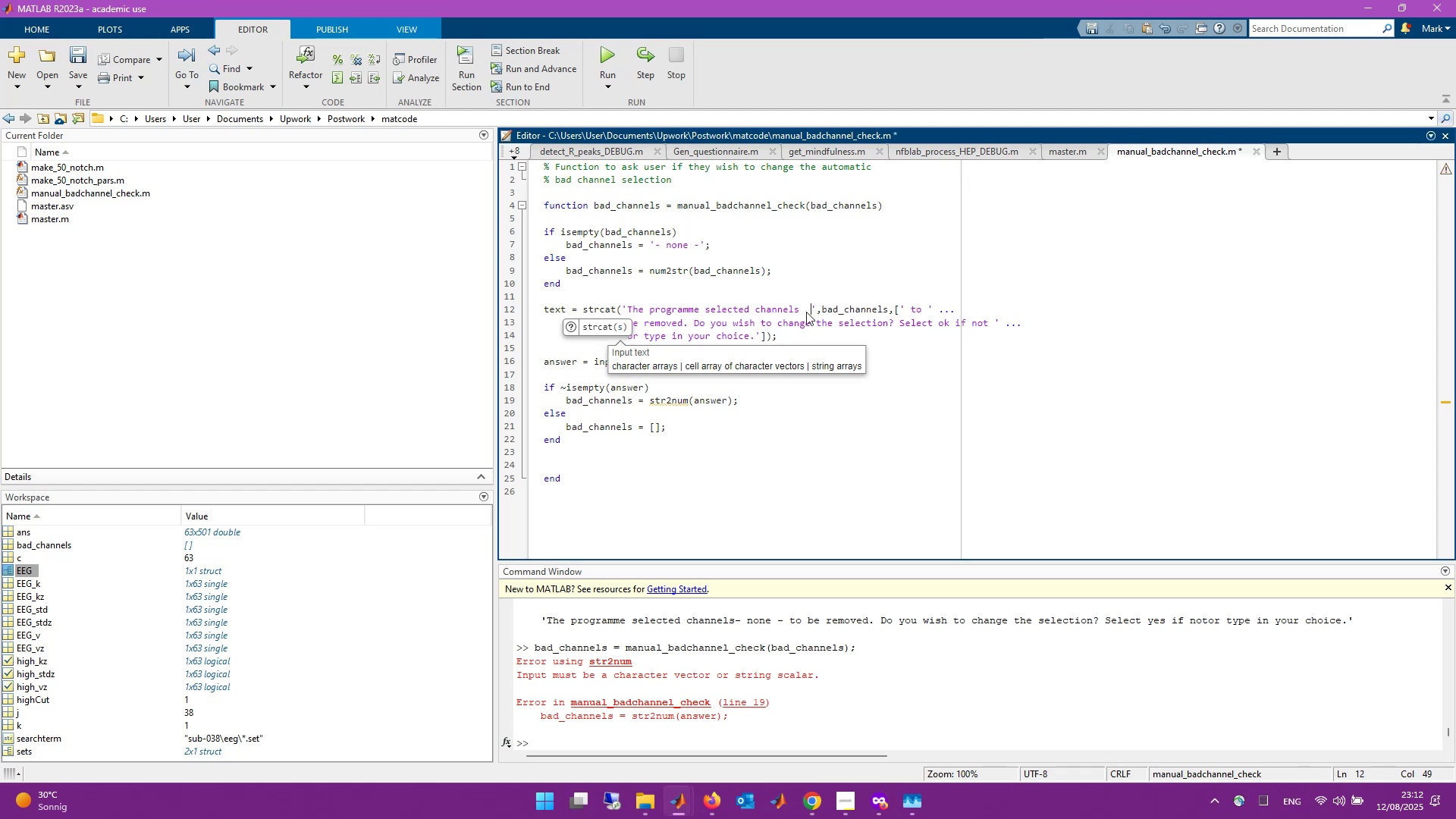 
key(Control+S)
 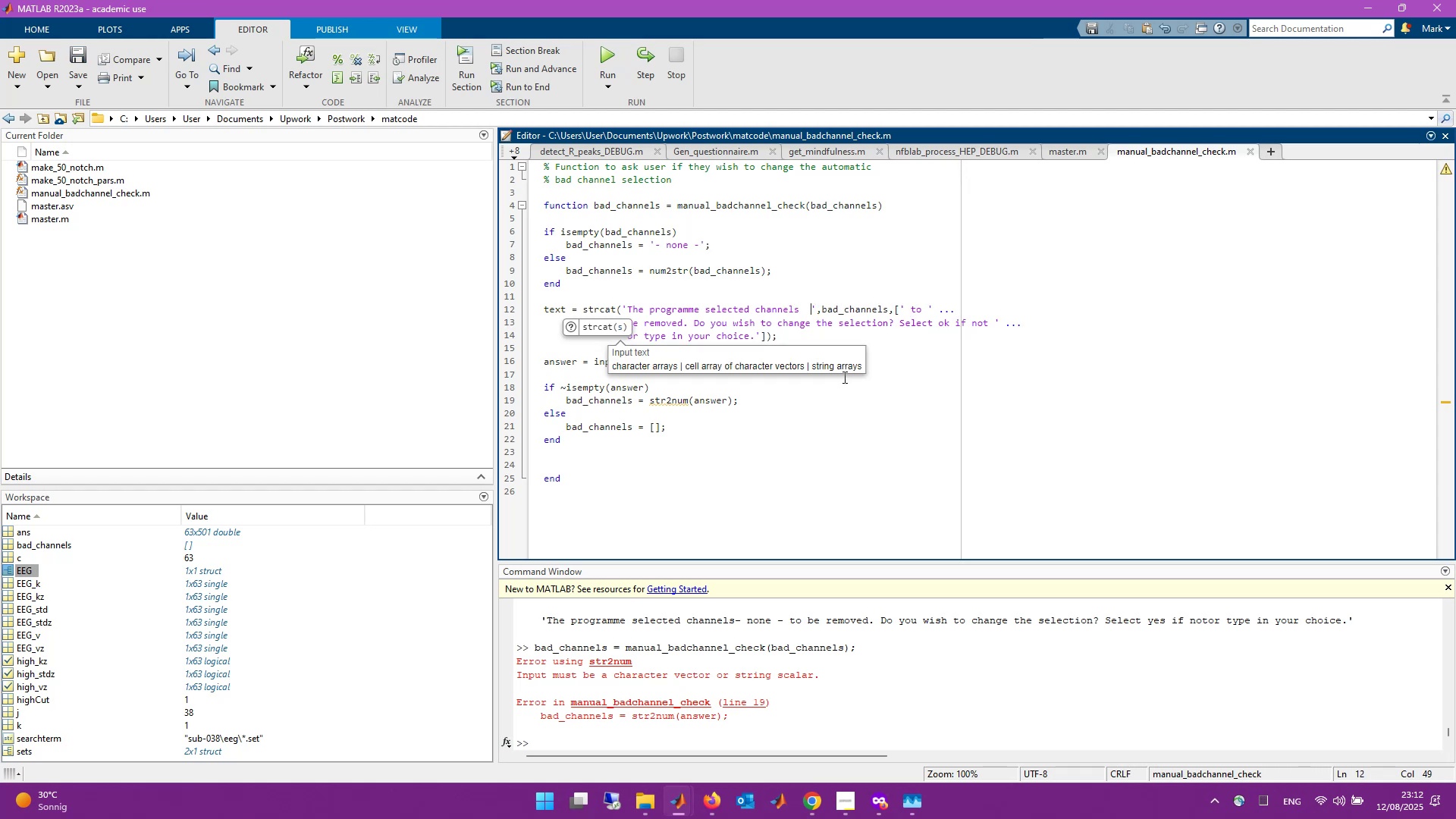 
left_click([911, 444])
 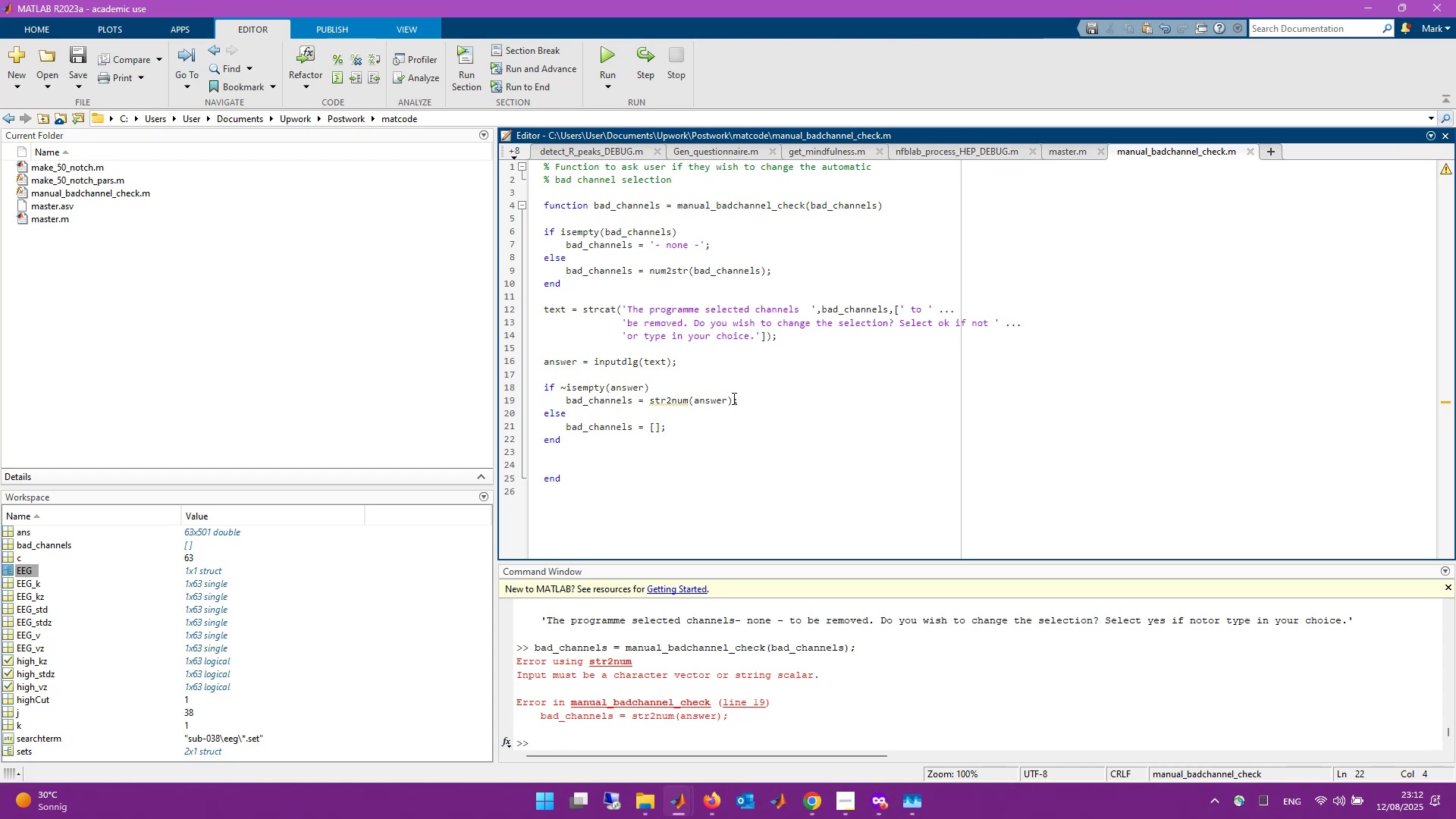 
wait(27.69)
 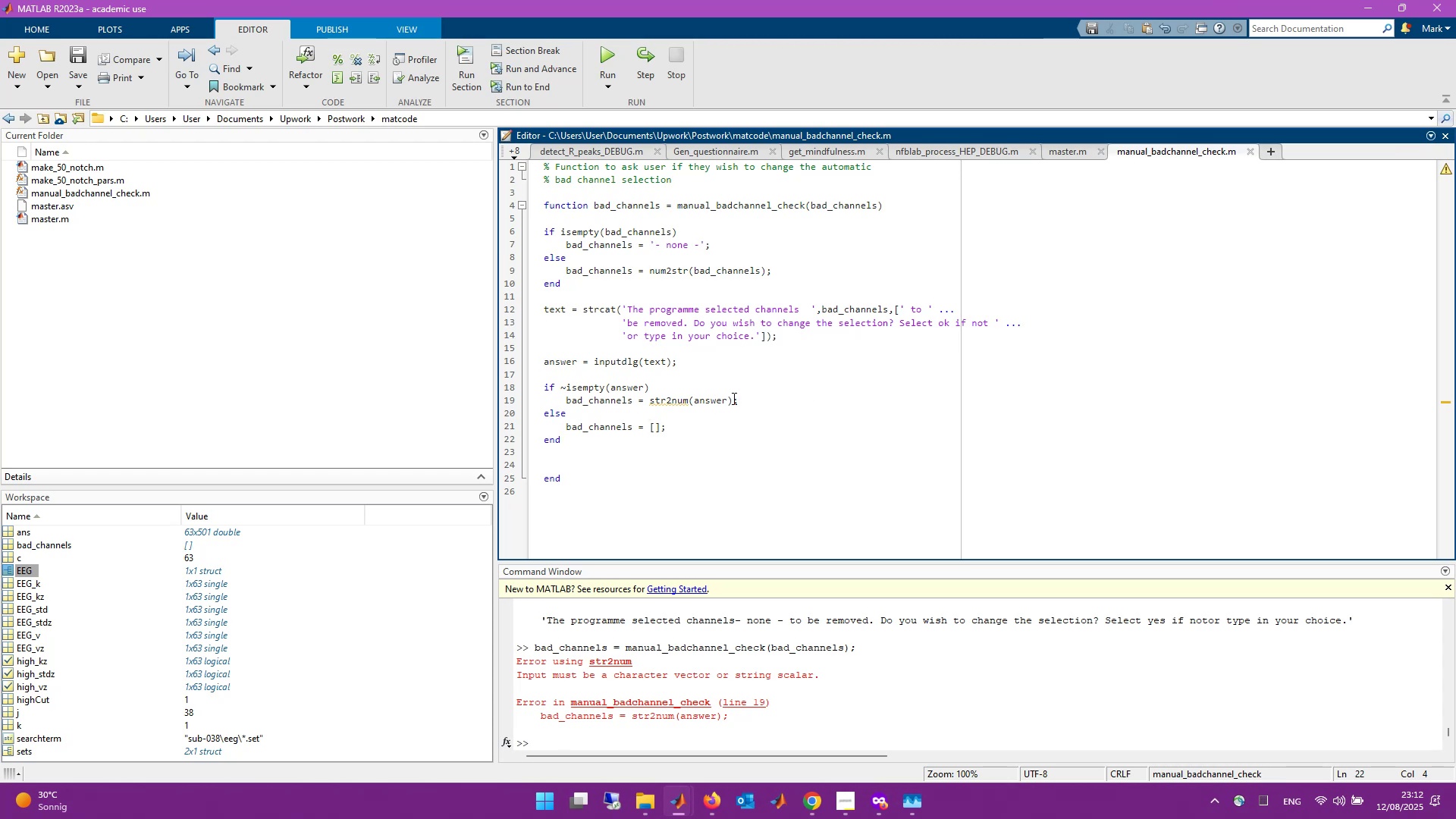 
left_click([511, 388])
 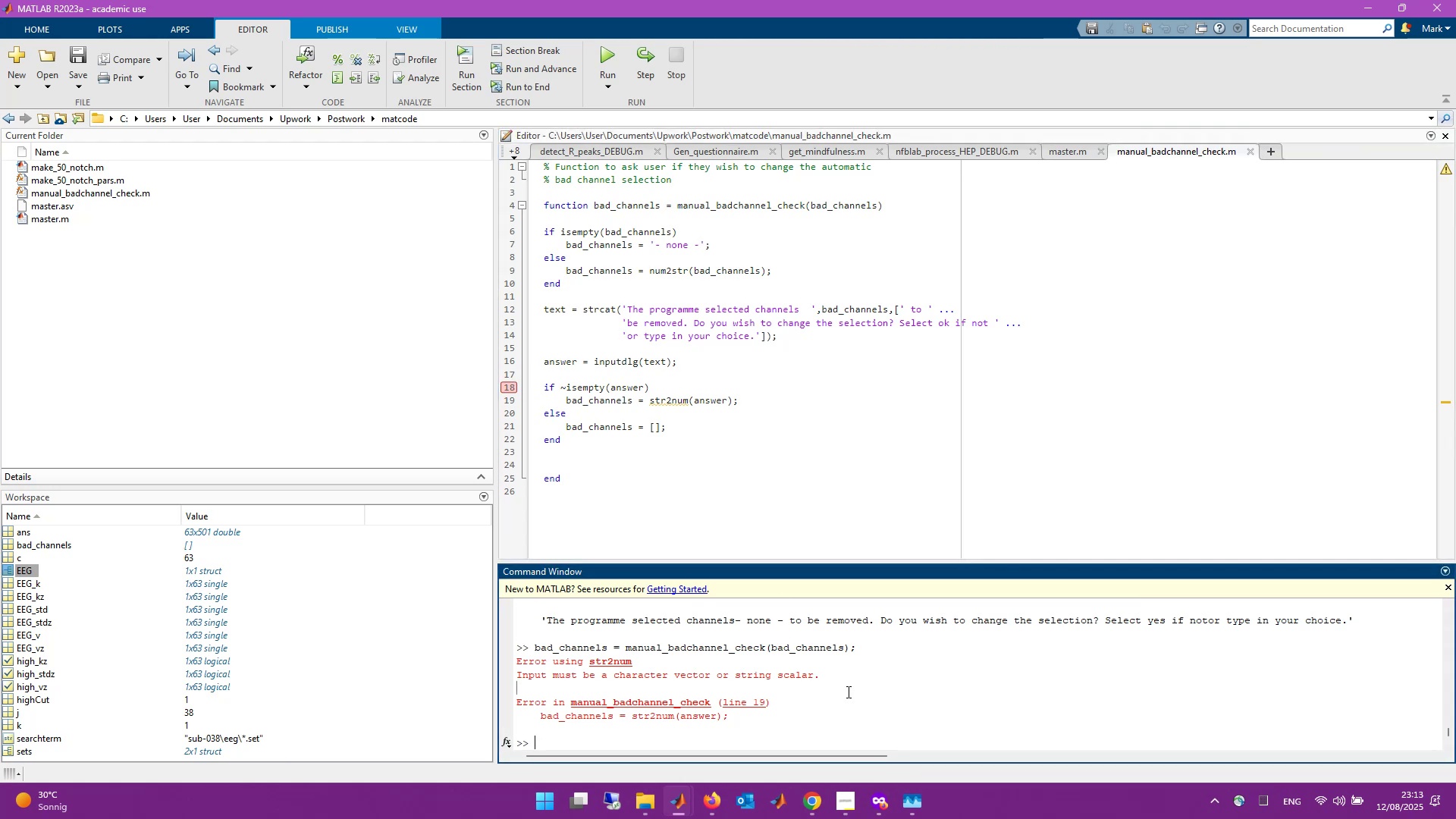 
key(ArrowUp)
 